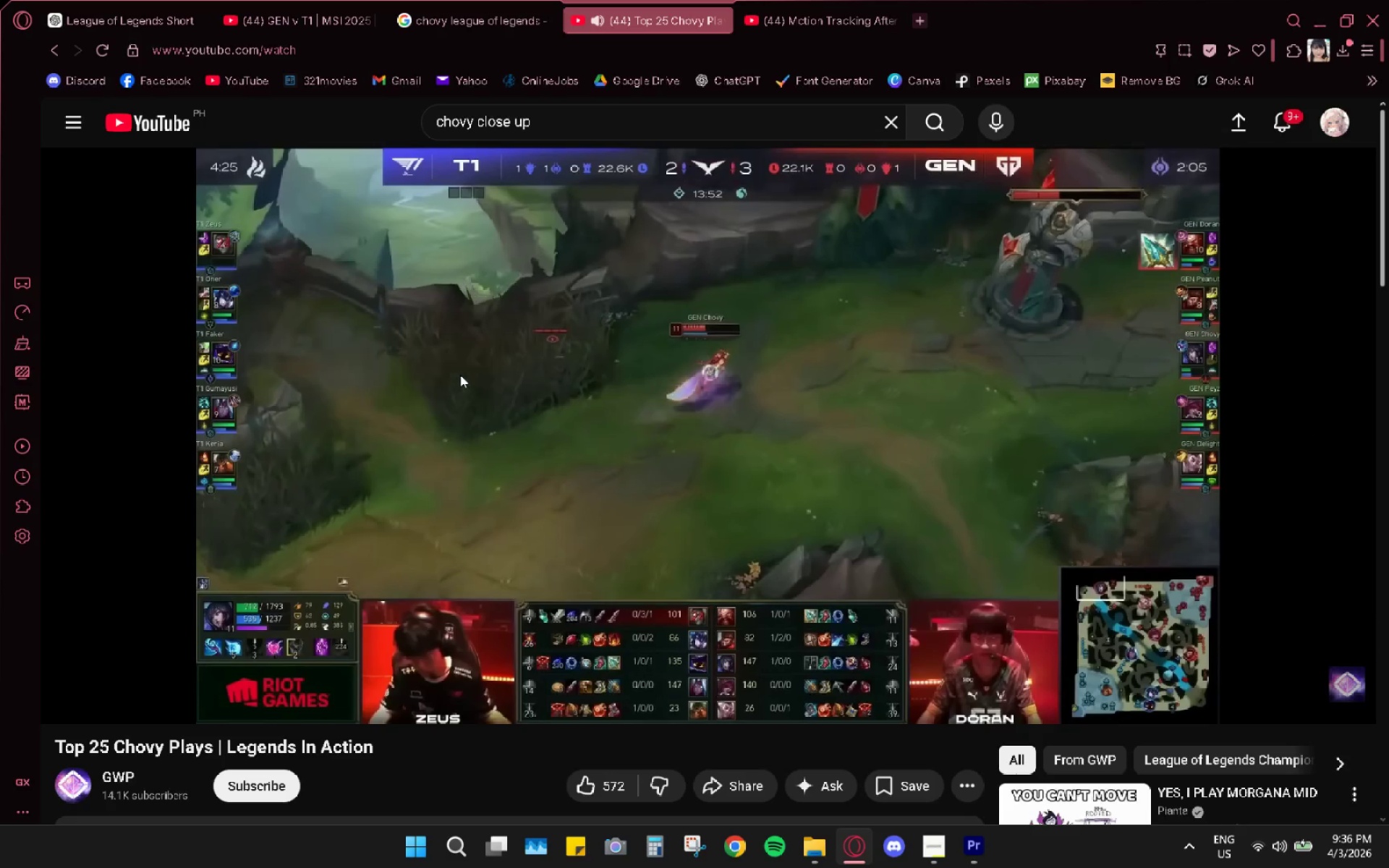 
wait(6.99)
 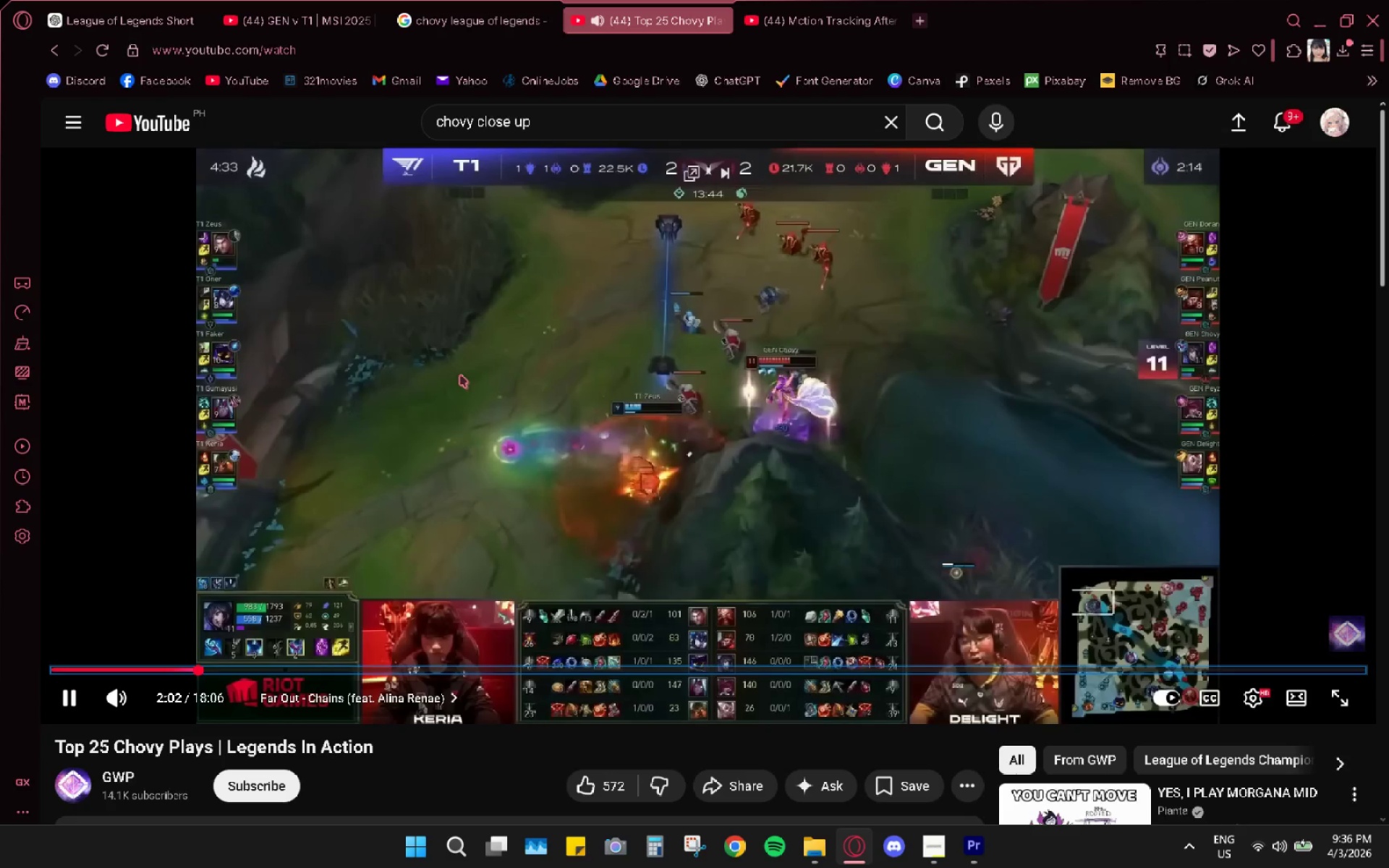 
key(ArrowRight)
 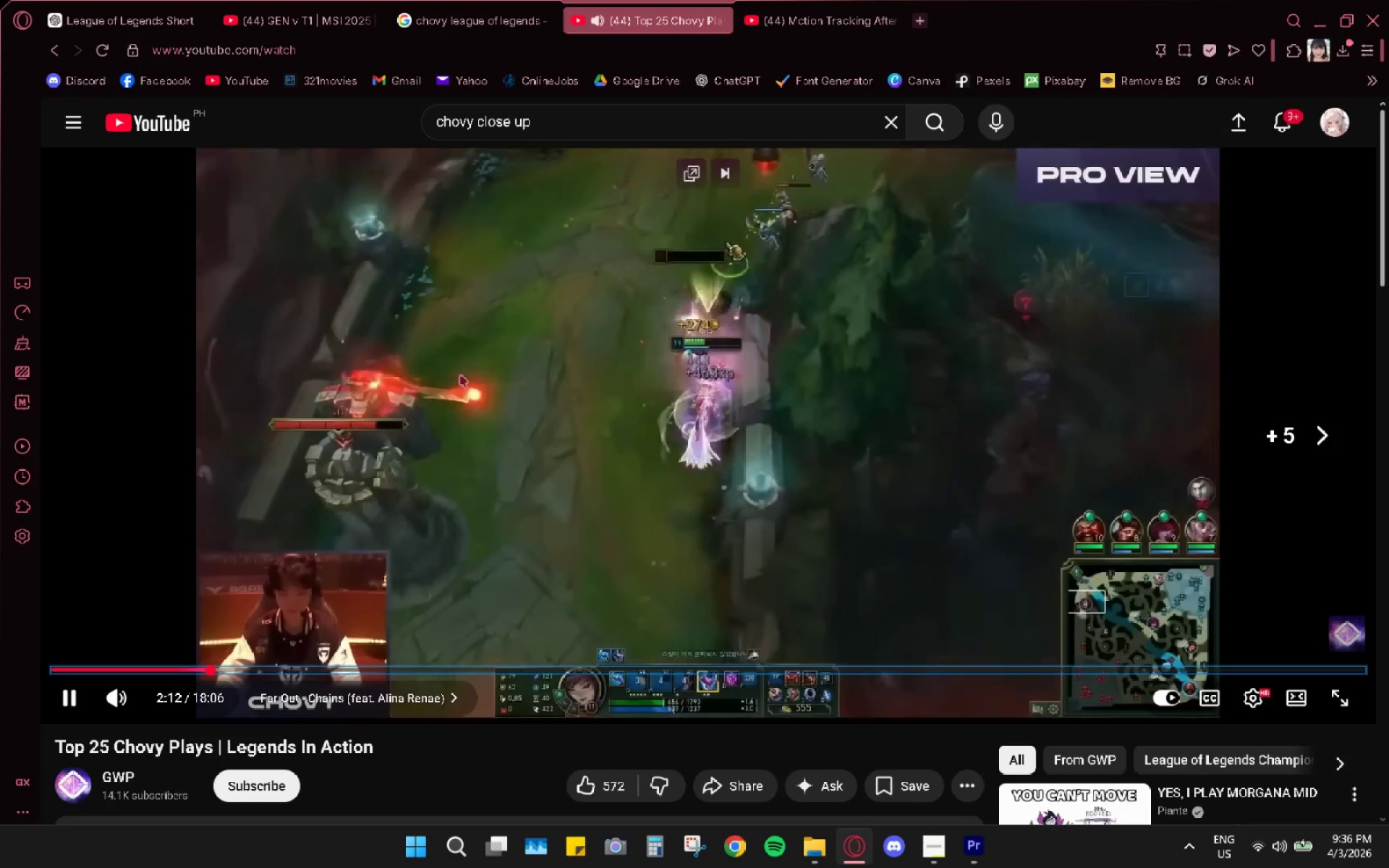 
key(ArrowRight)
 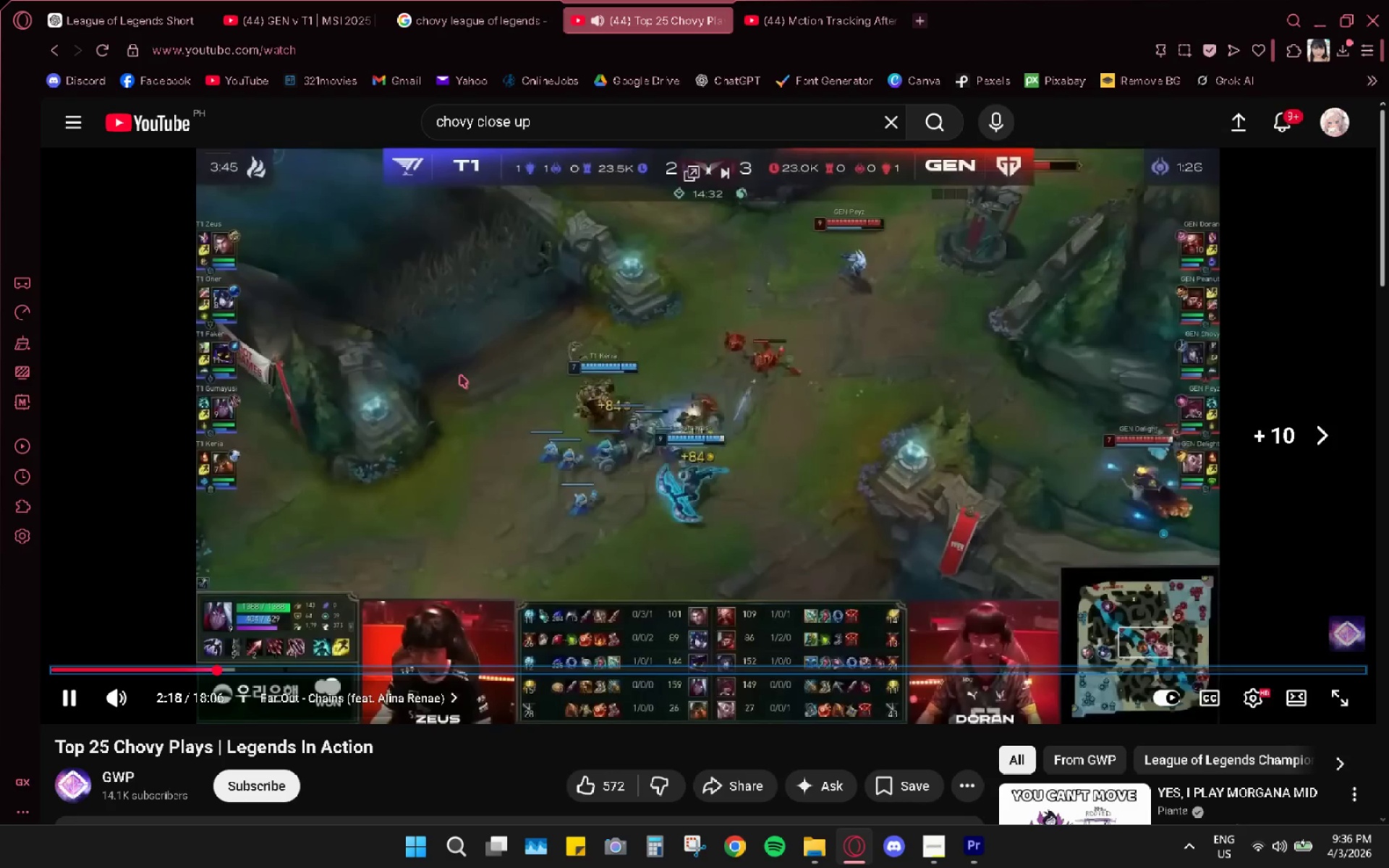 
key(ArrowRight)
 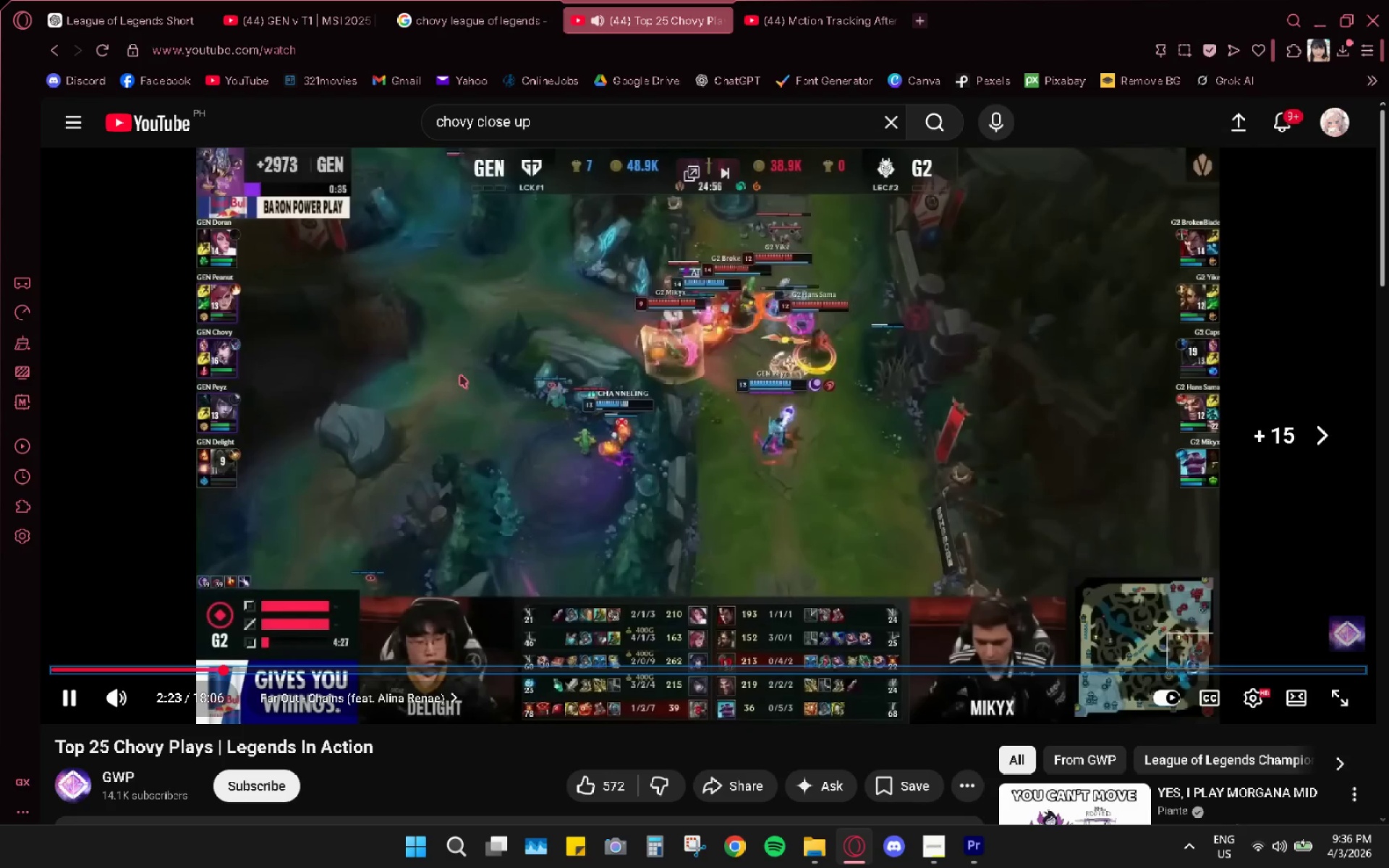 
key(ArrowRight)
 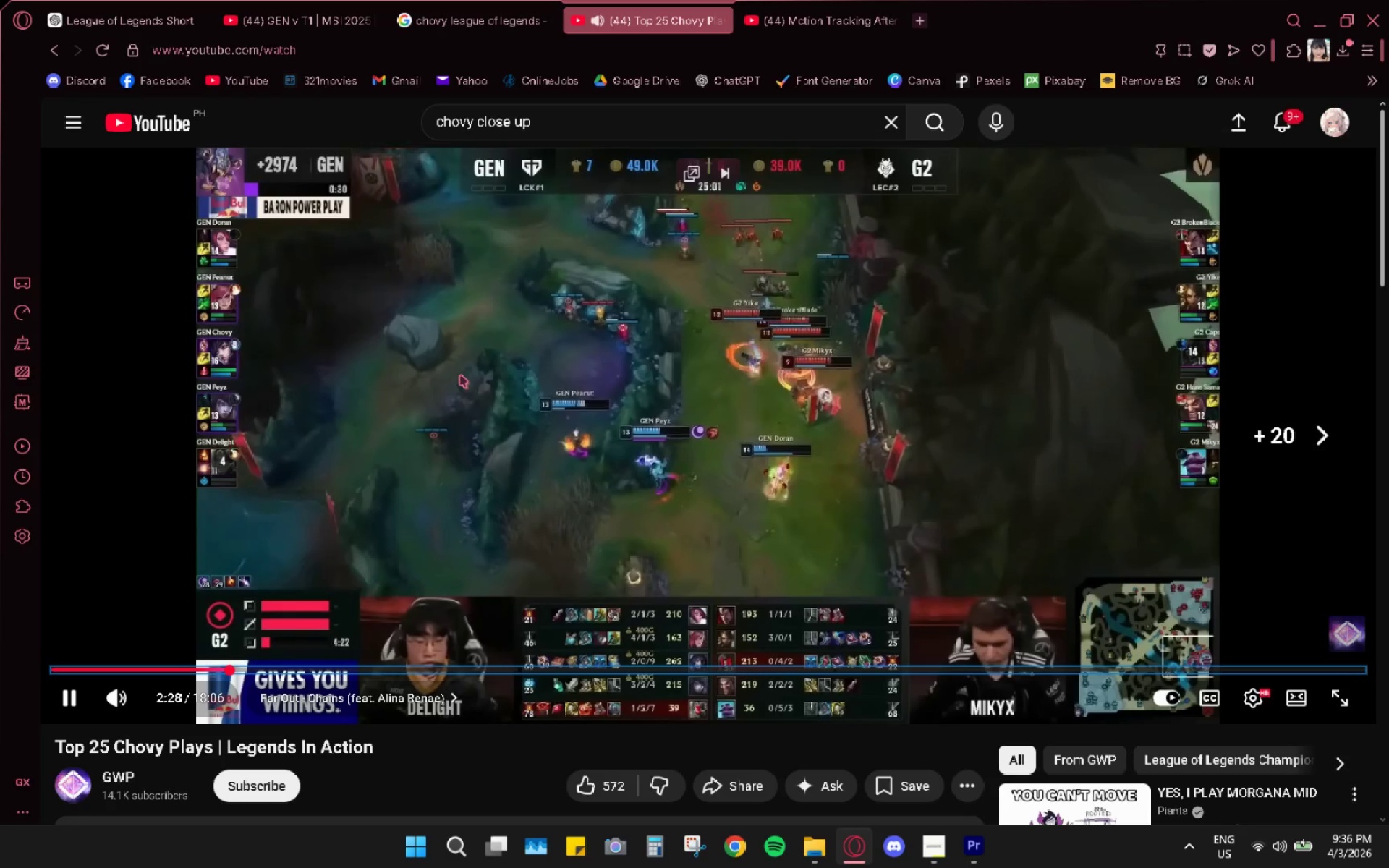 
key(ArrowRight)
 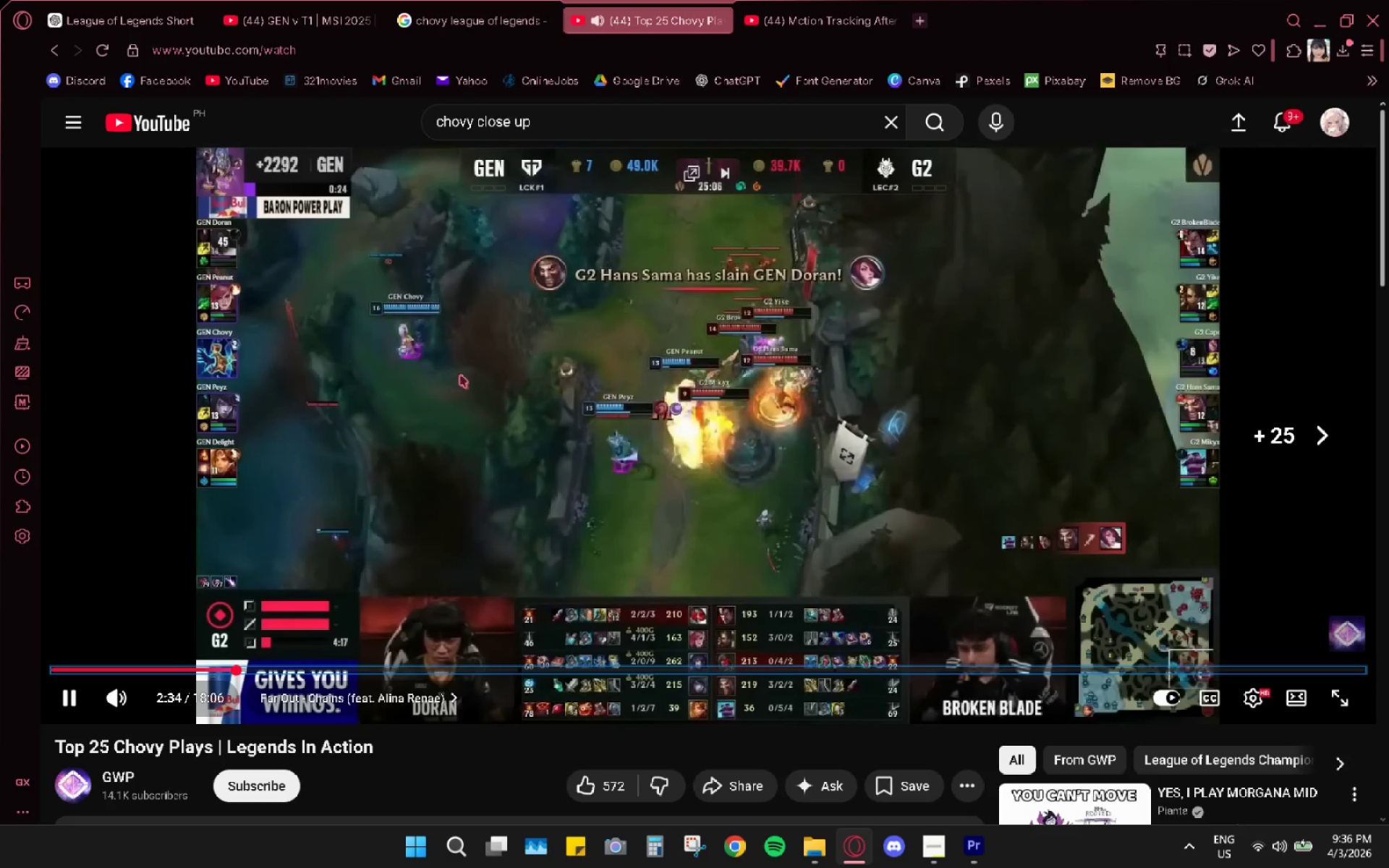 
key(ArrowRight)
 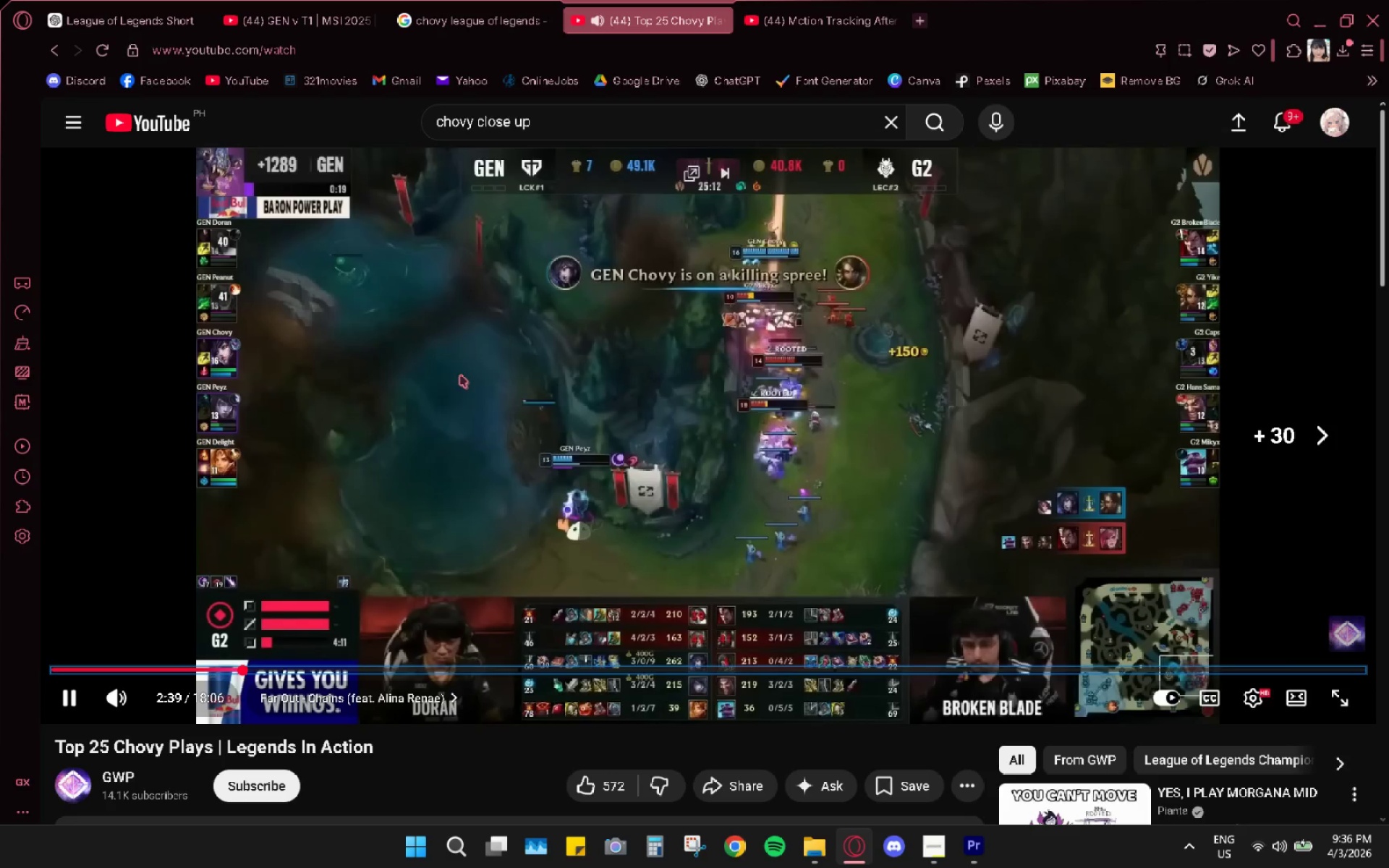 
key(ArrowRight)
 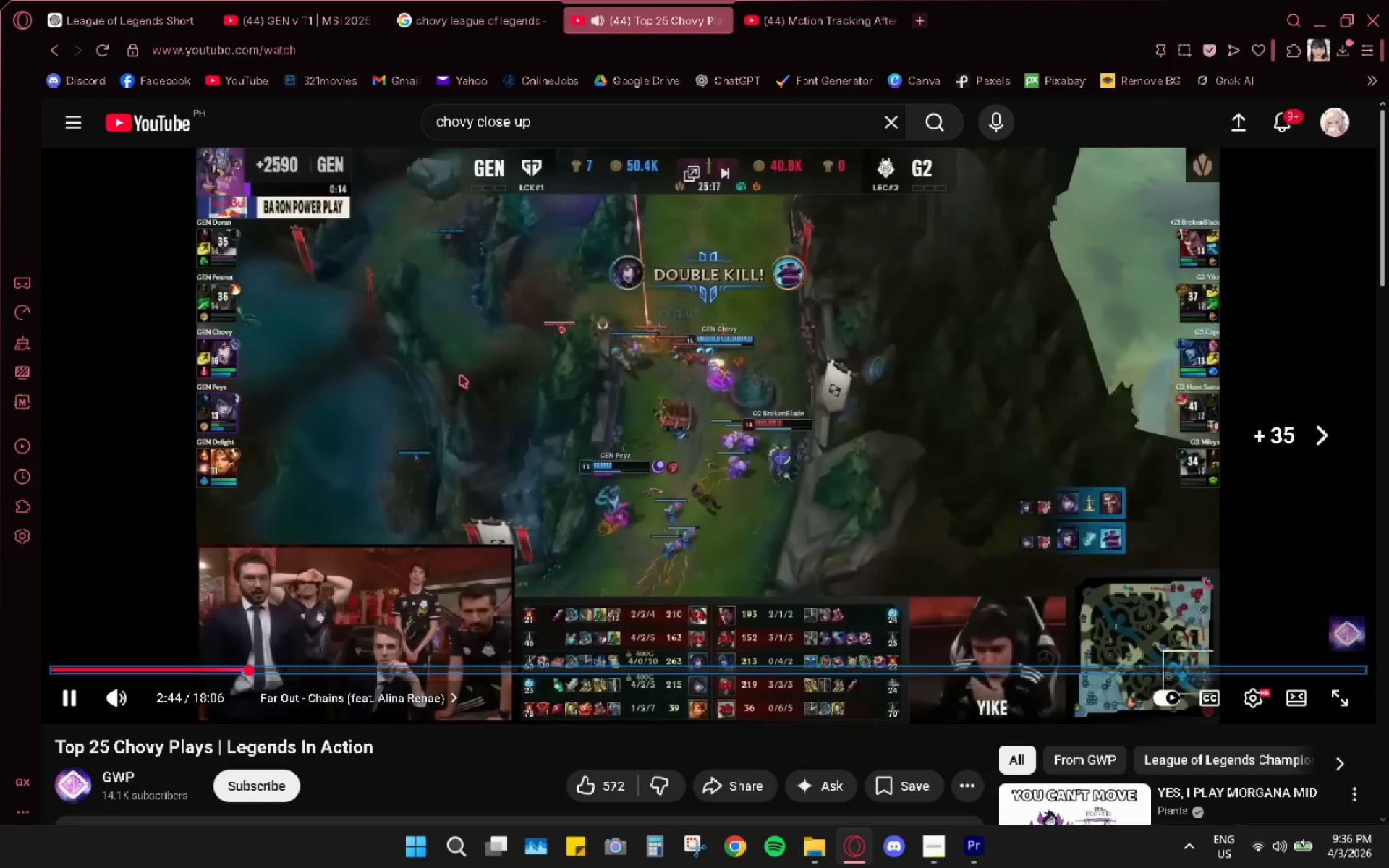 
key(ArrowRight)
 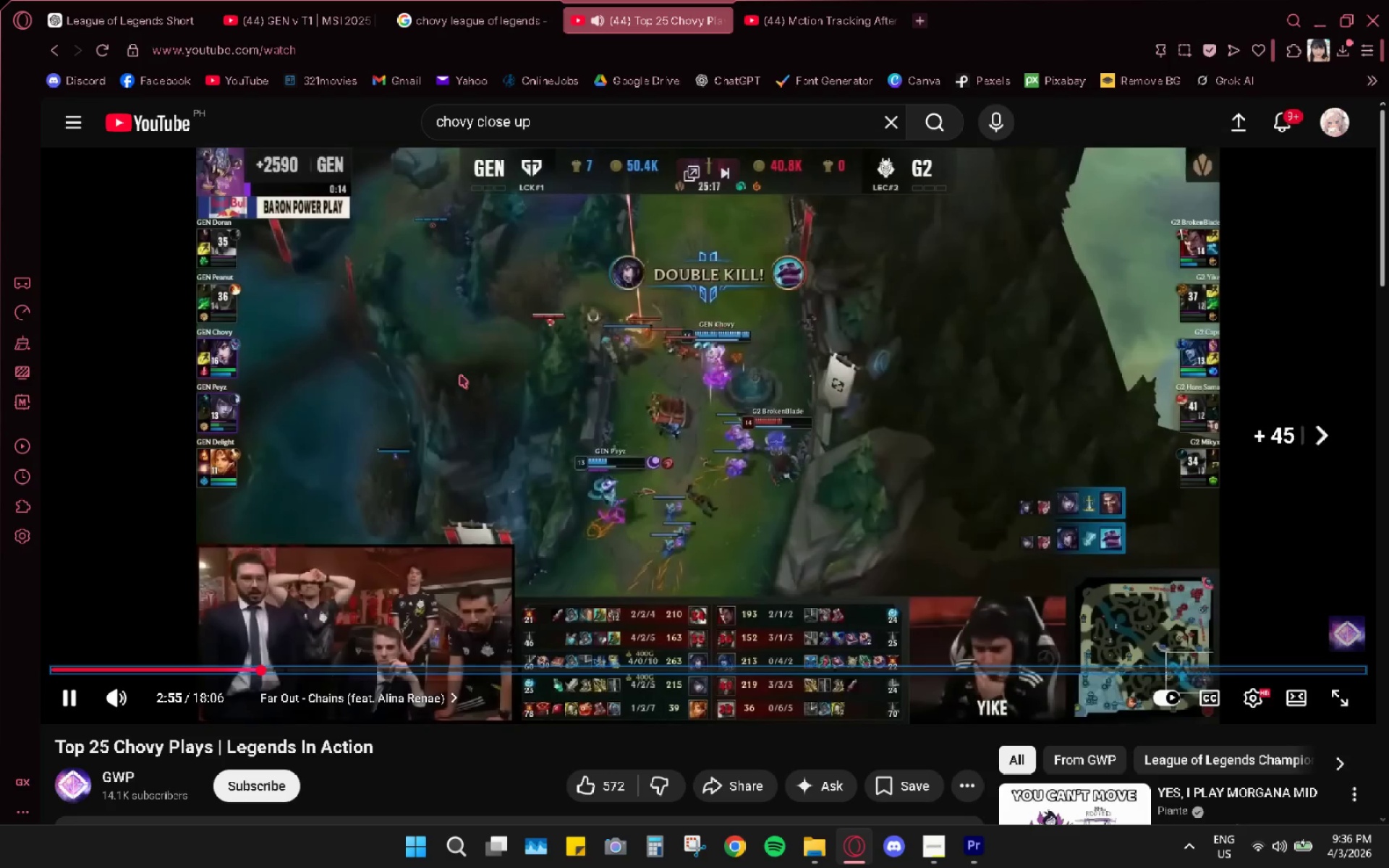 
key(ArrowRight)
 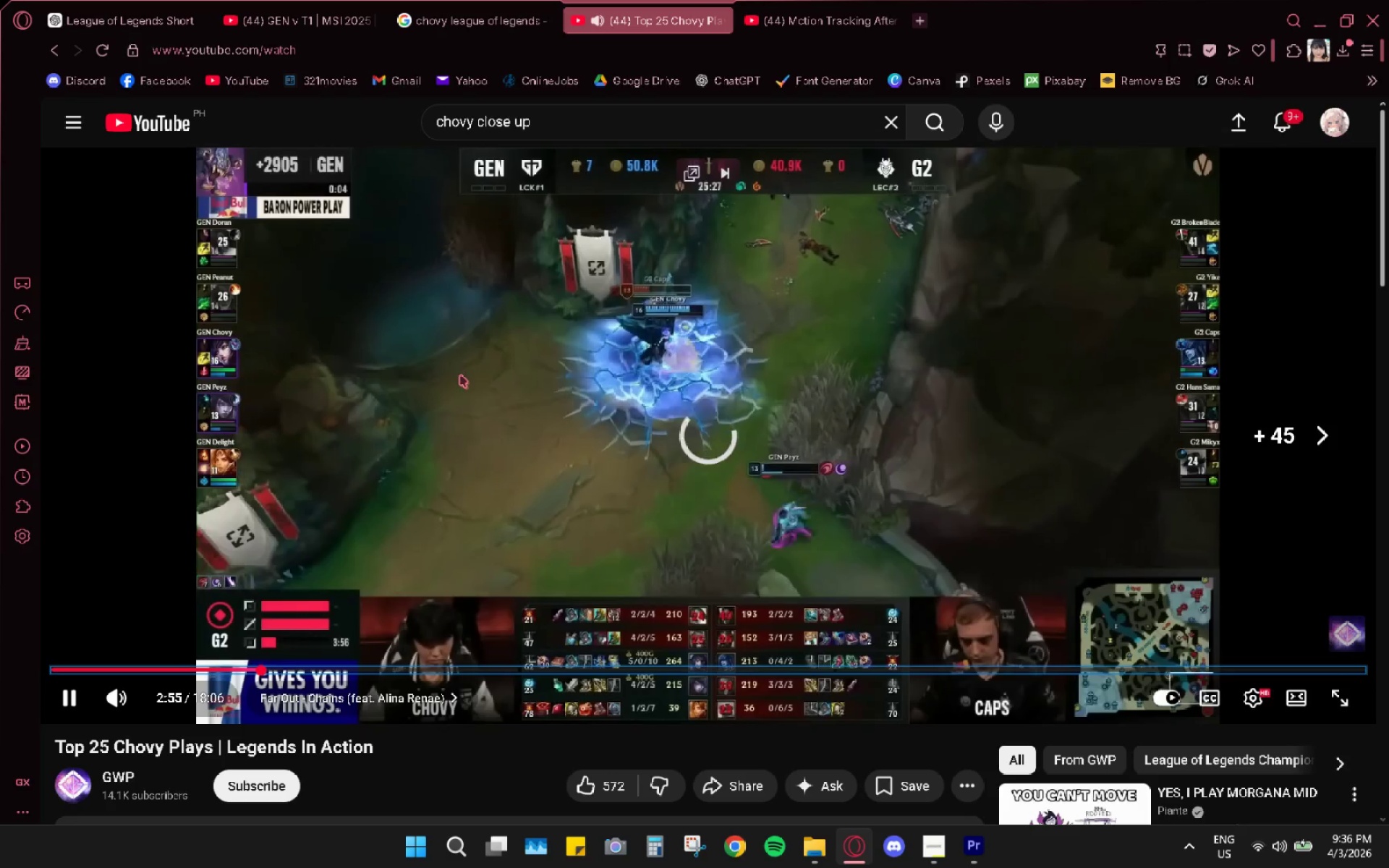 
key(ArrowRight)
 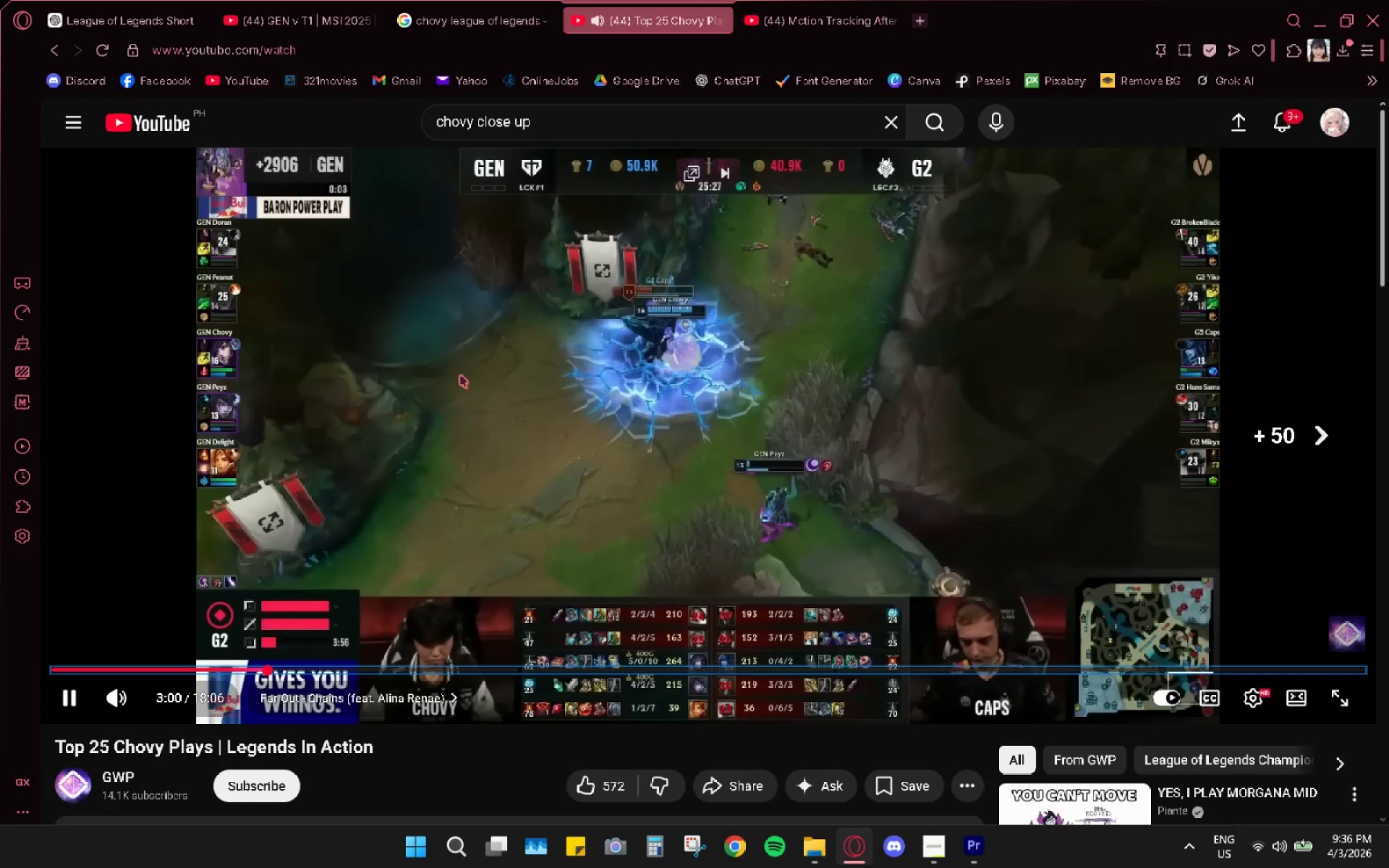 
key(ArrowRight)
 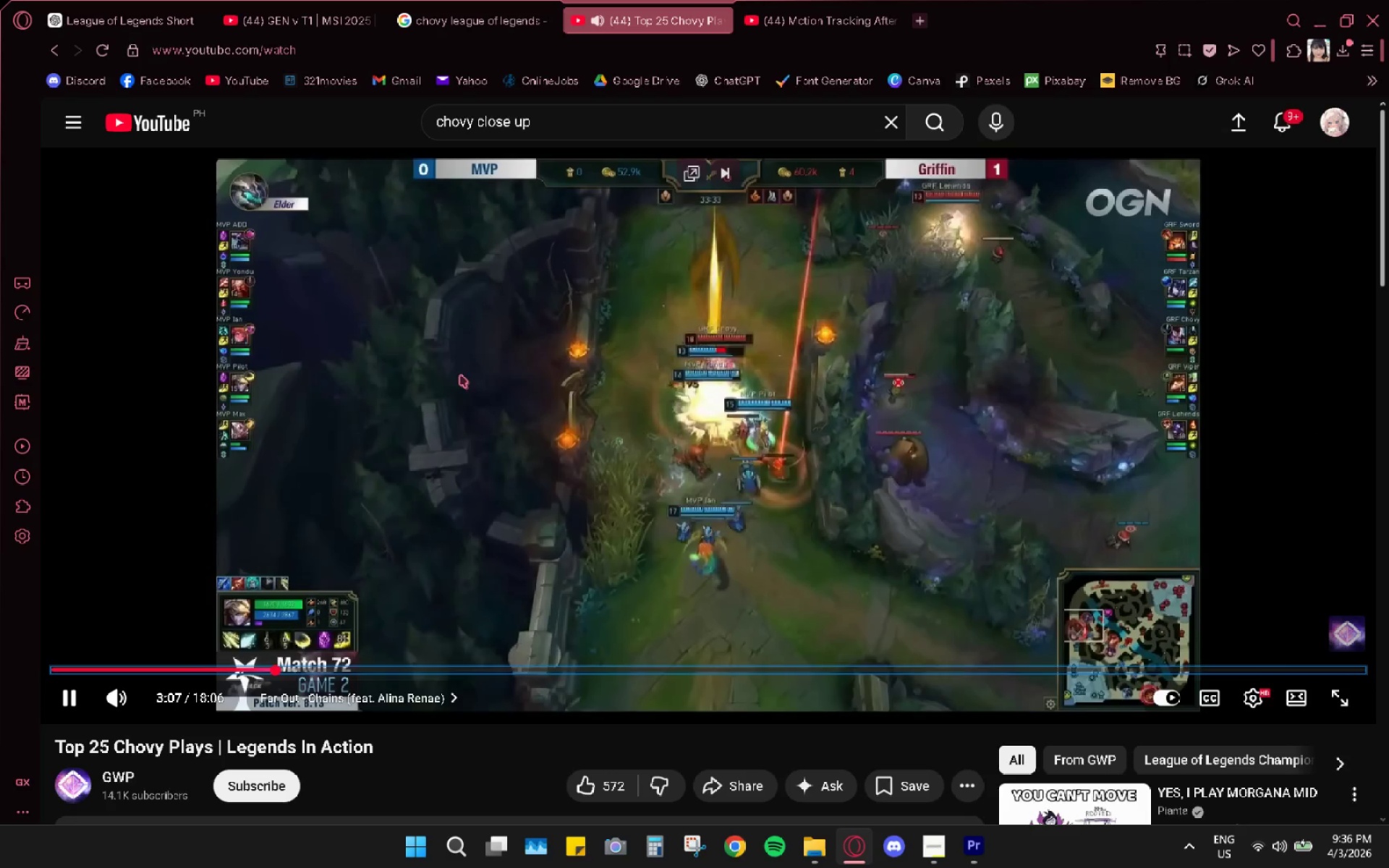 
key(Space)
 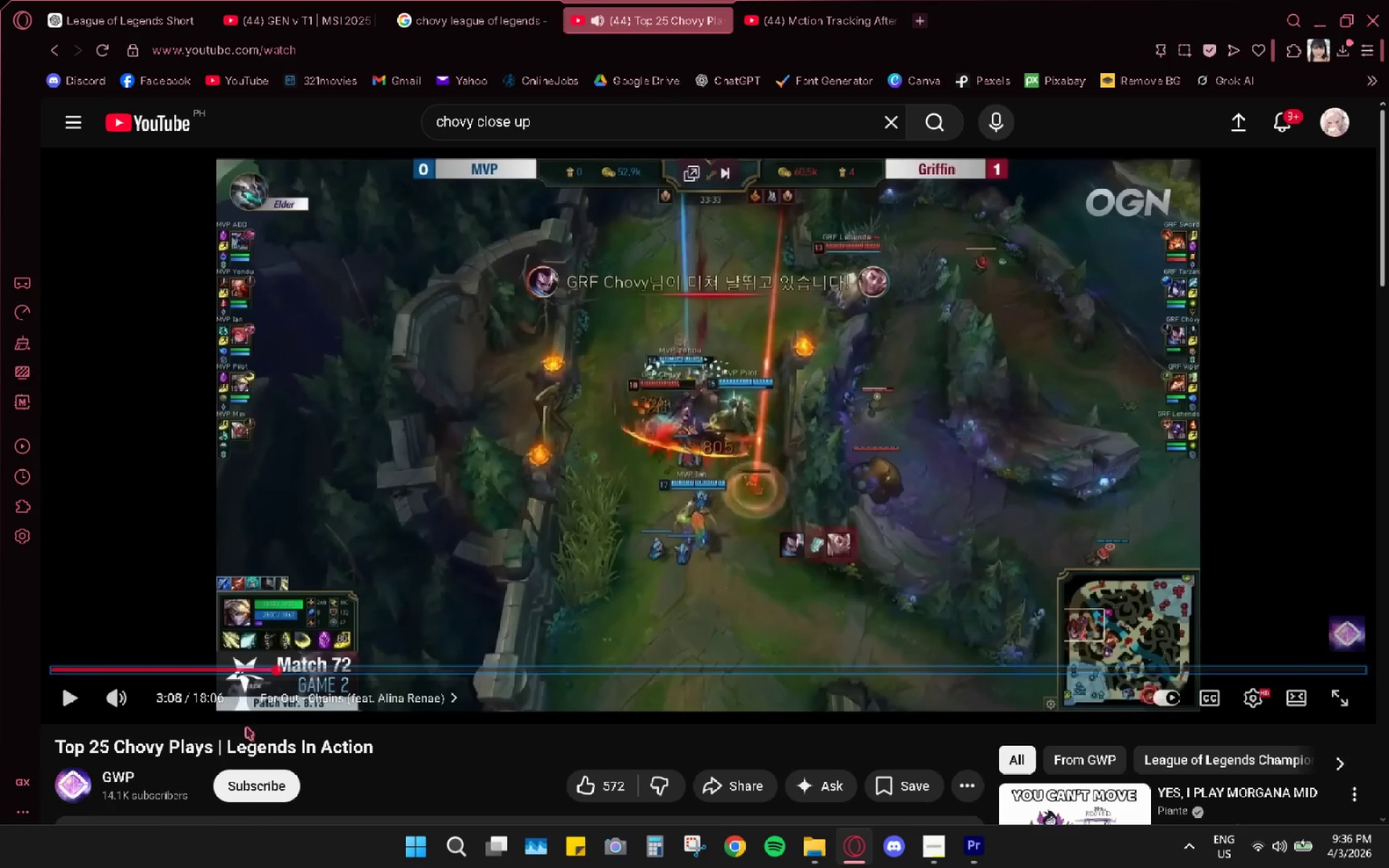 
left_click_drag(start_coordinate=[98, 670], to_coordinate=[0, 674])
 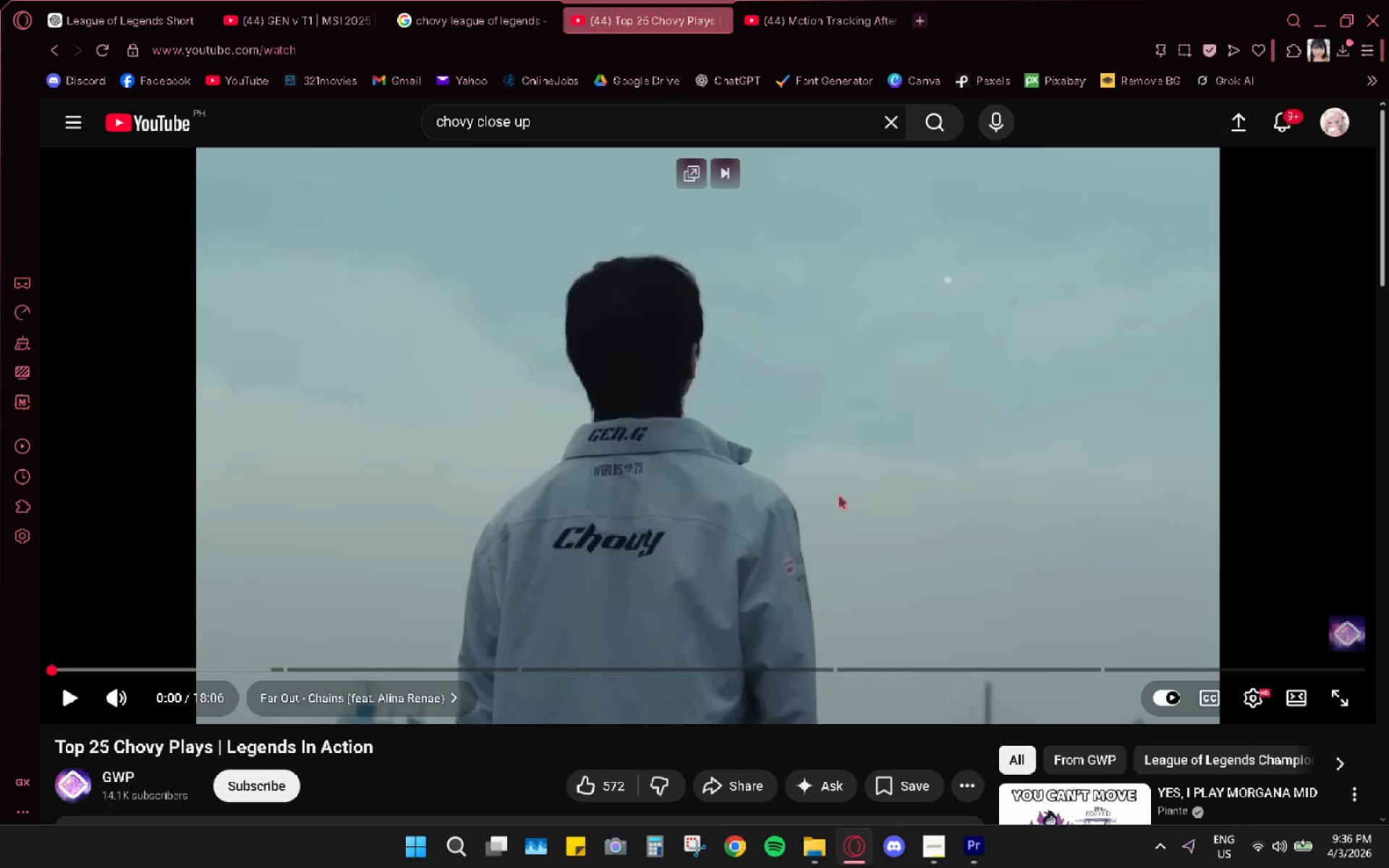 
key(Space)
 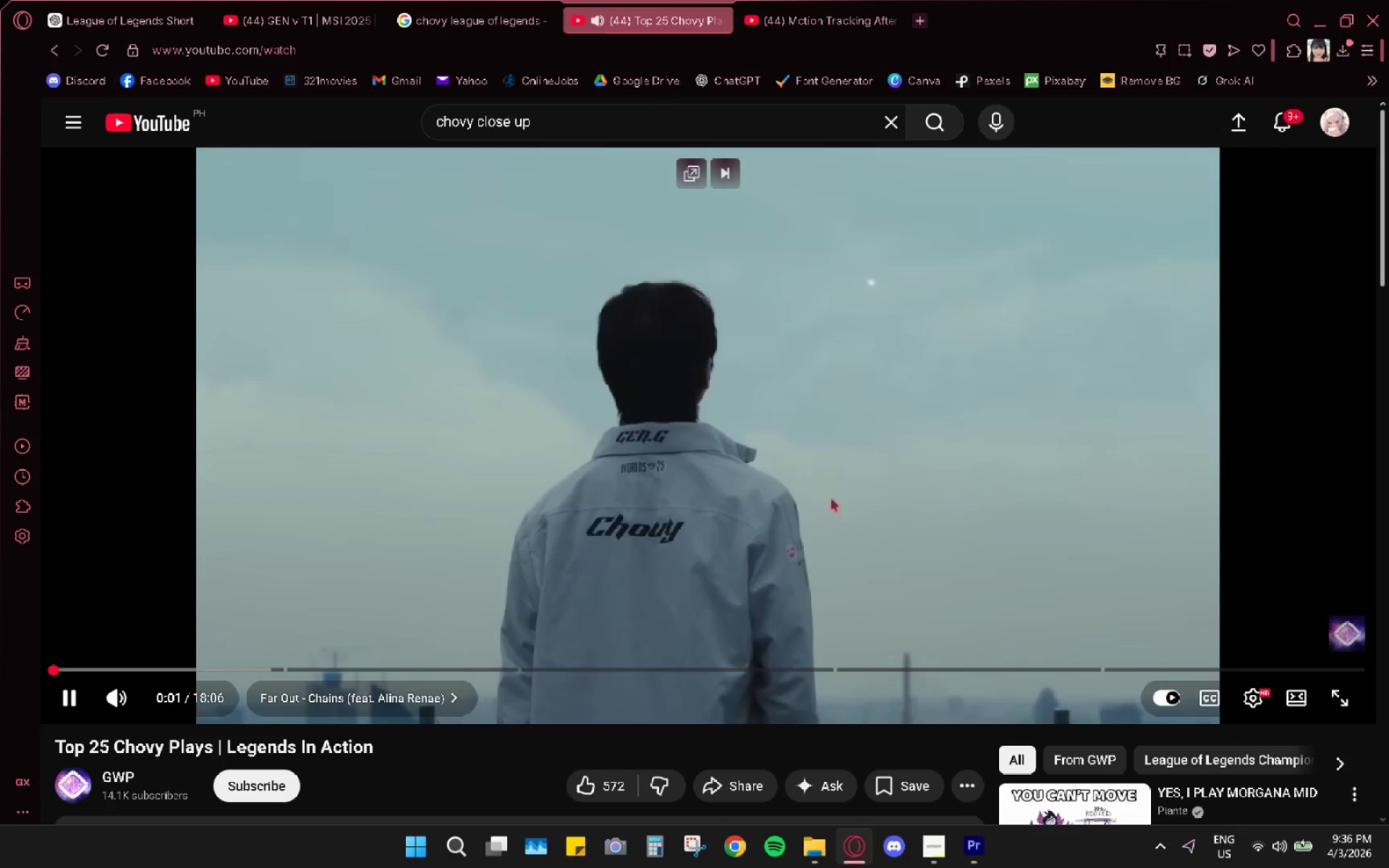 
key(Space)
 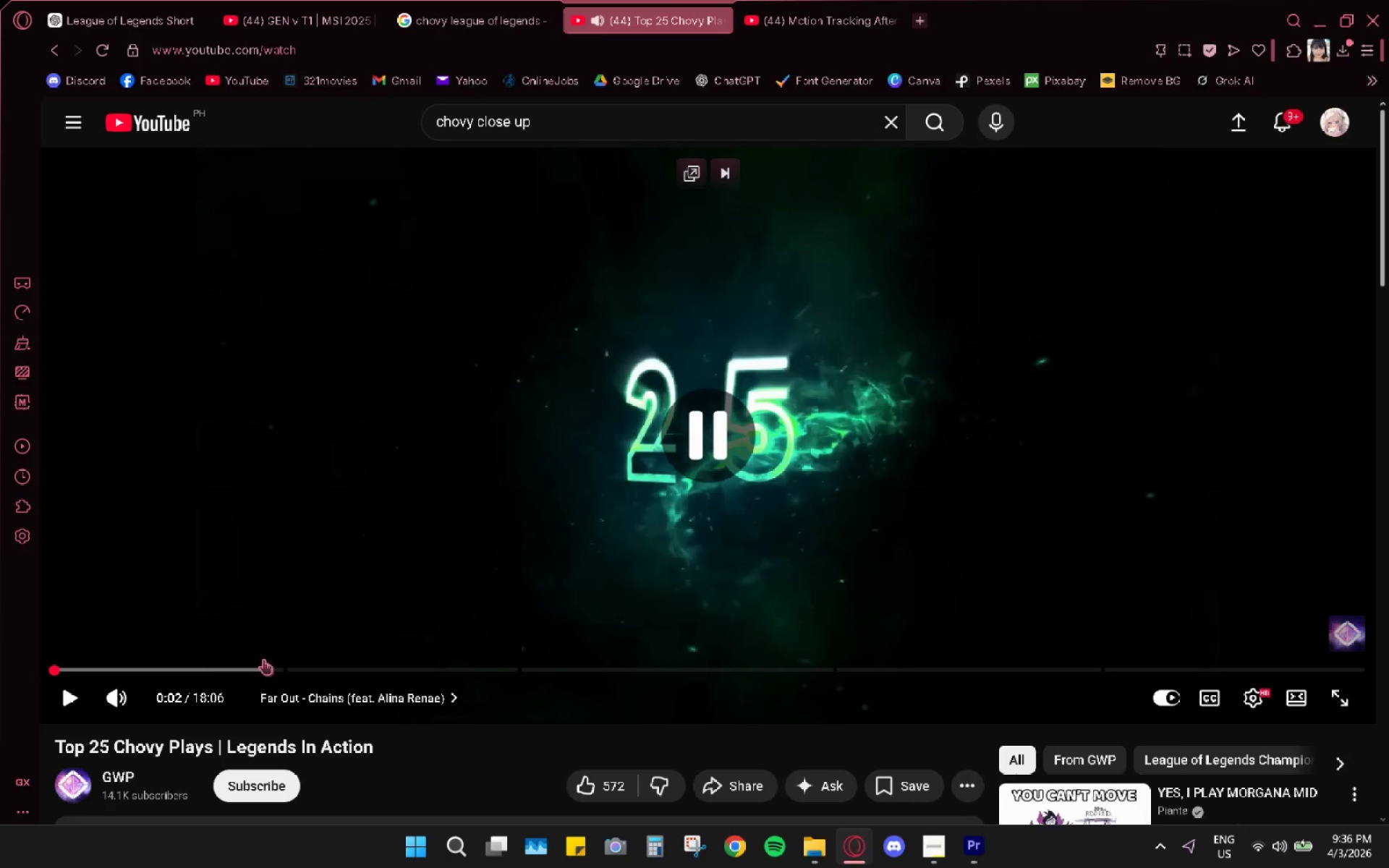 
scroll: coordinate [251, 661], scroll_direction: down, amount: 5.0
 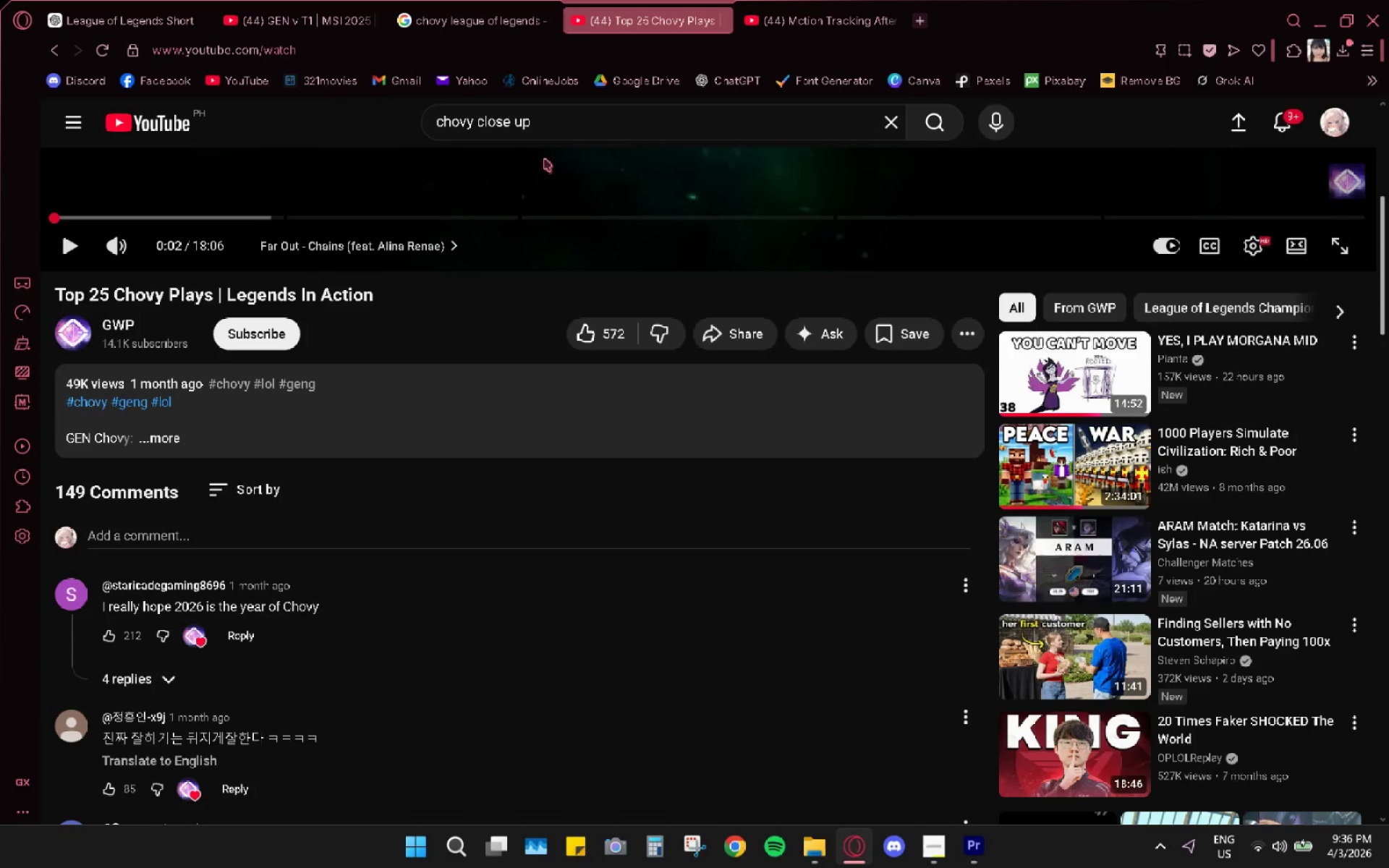 
double_click([568, 126])
 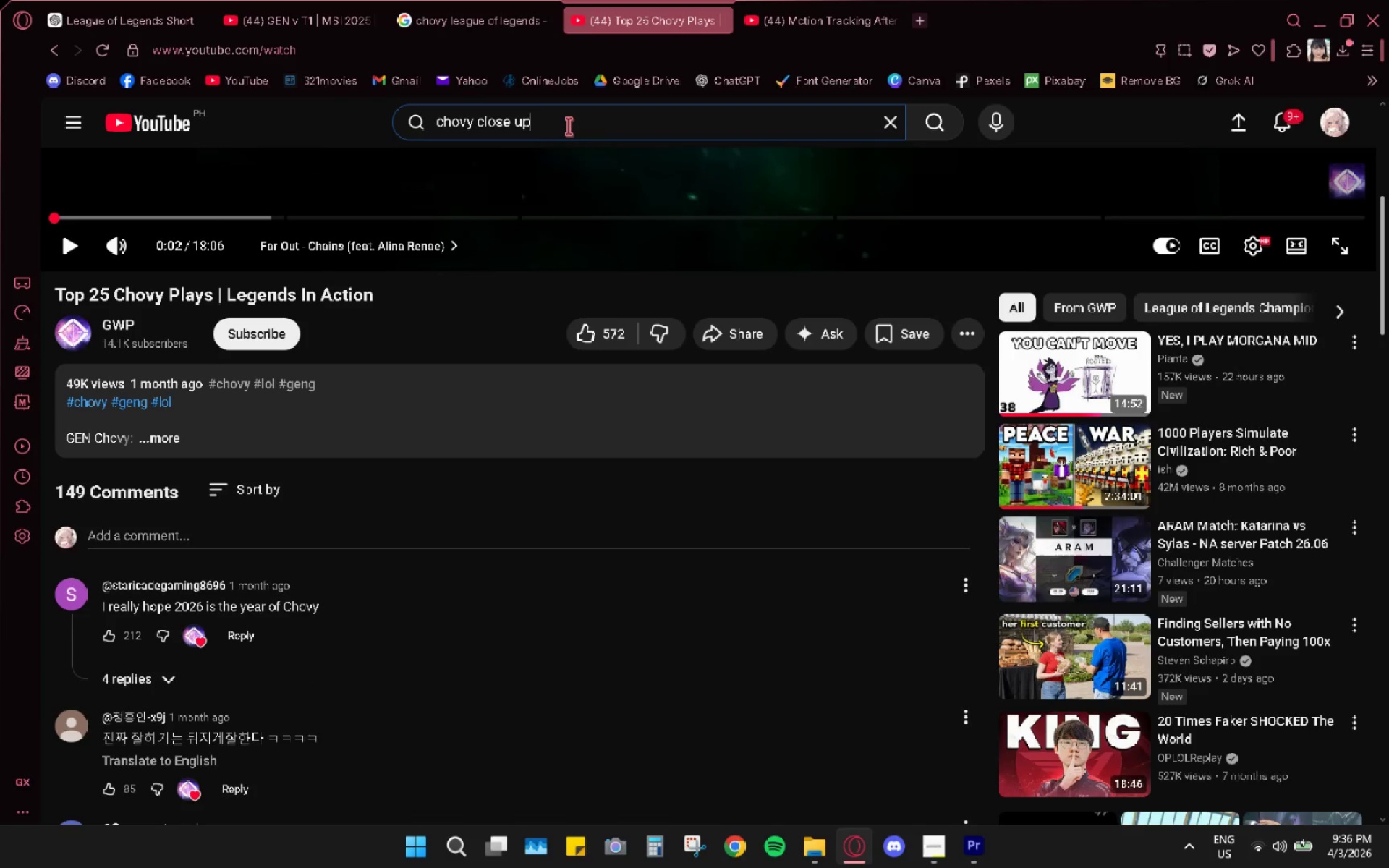 
triple_click([568, 126])
 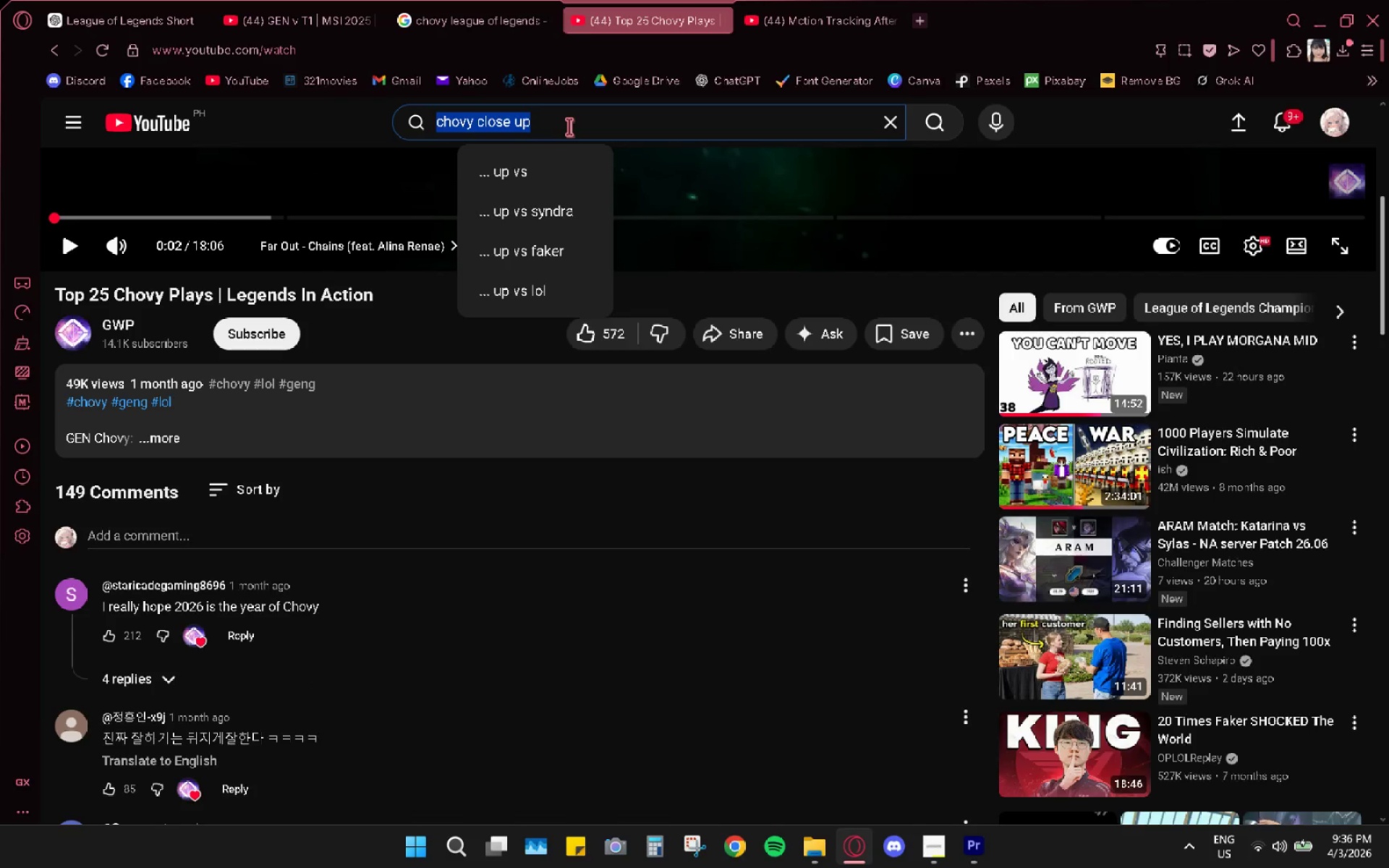 
type(worlds 2024)
key(Backspace)
type(5 teaser)
 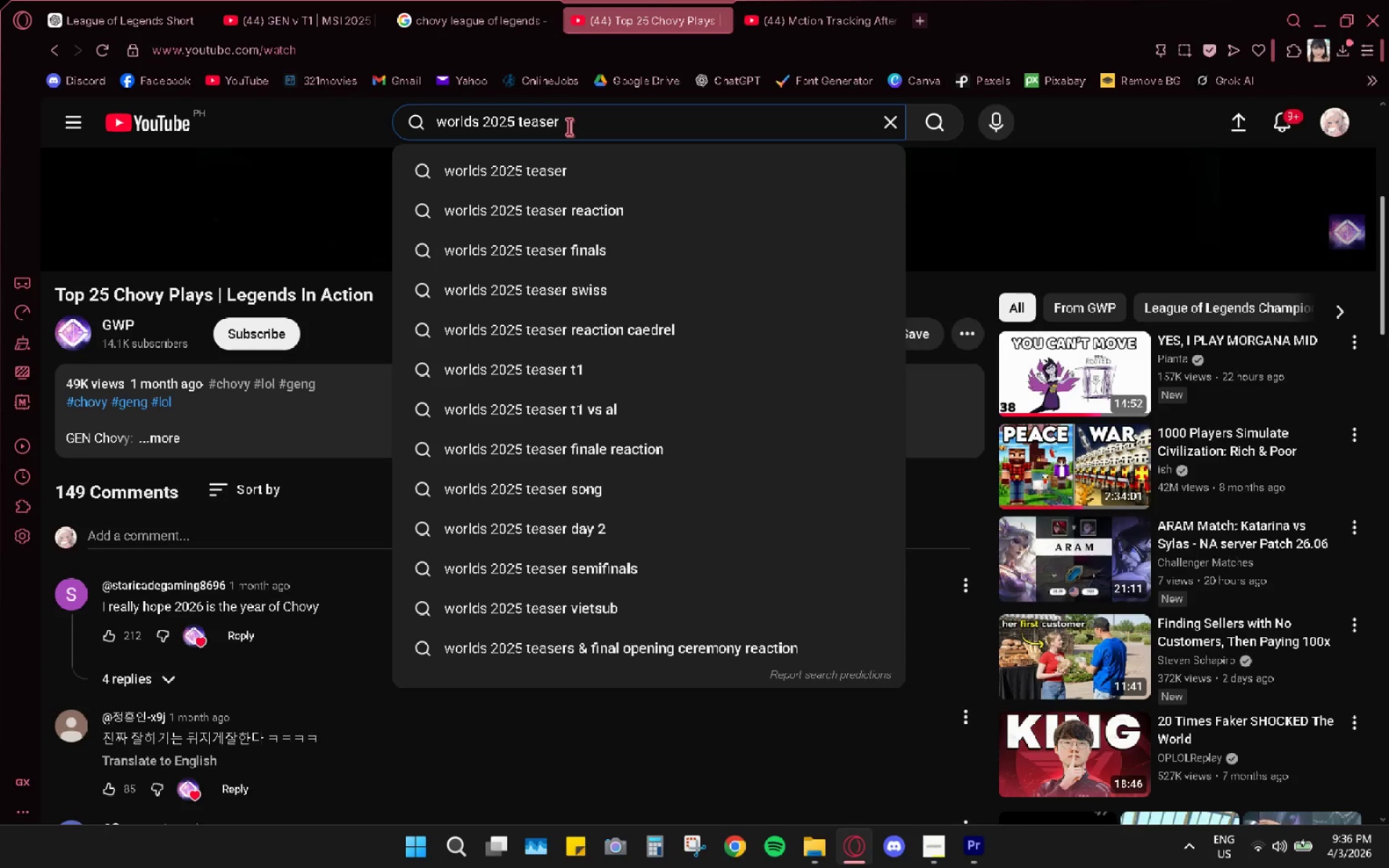 
key(Enter)
 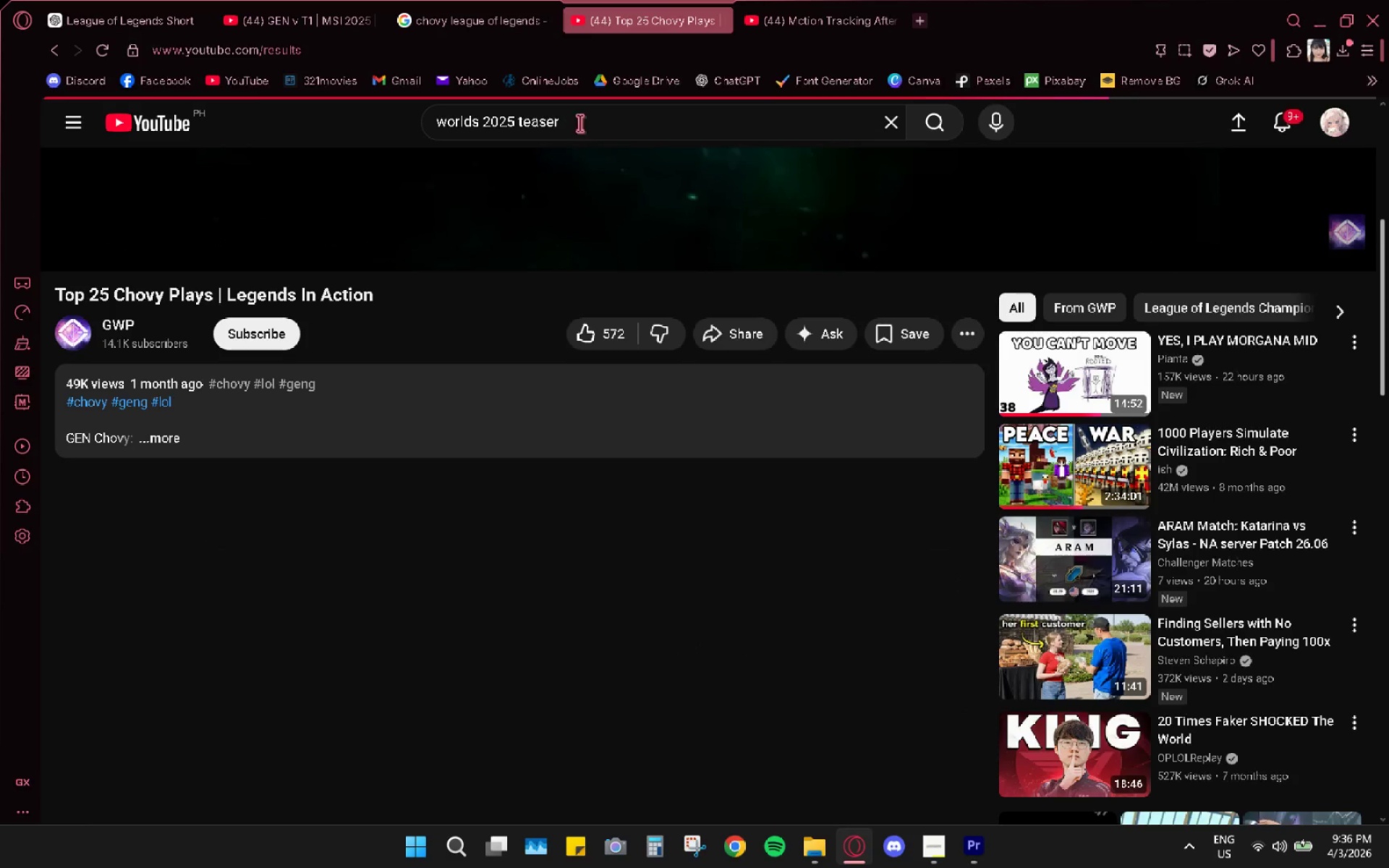 
mouse_move([579, 229])
 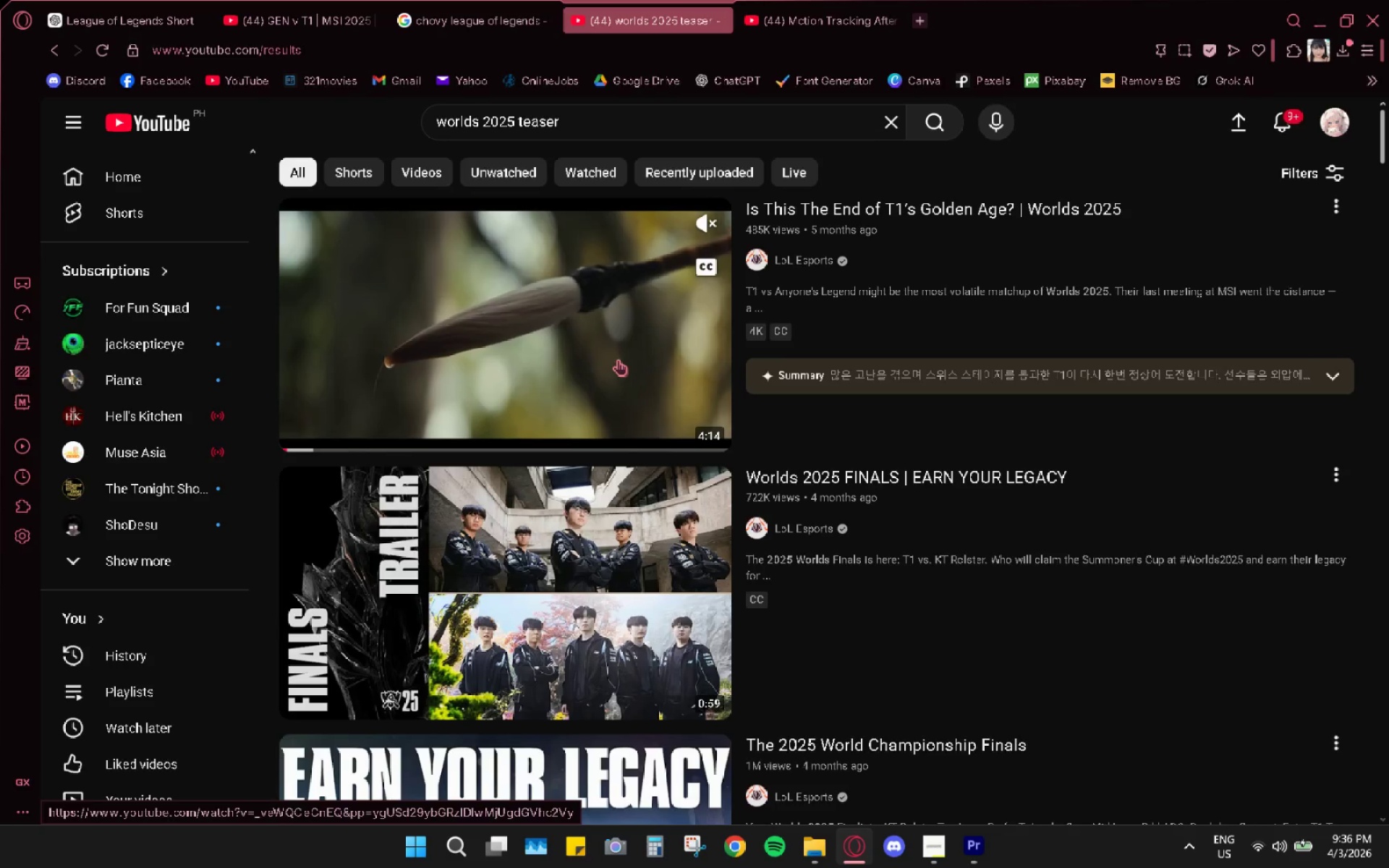 
wait(5.38)
 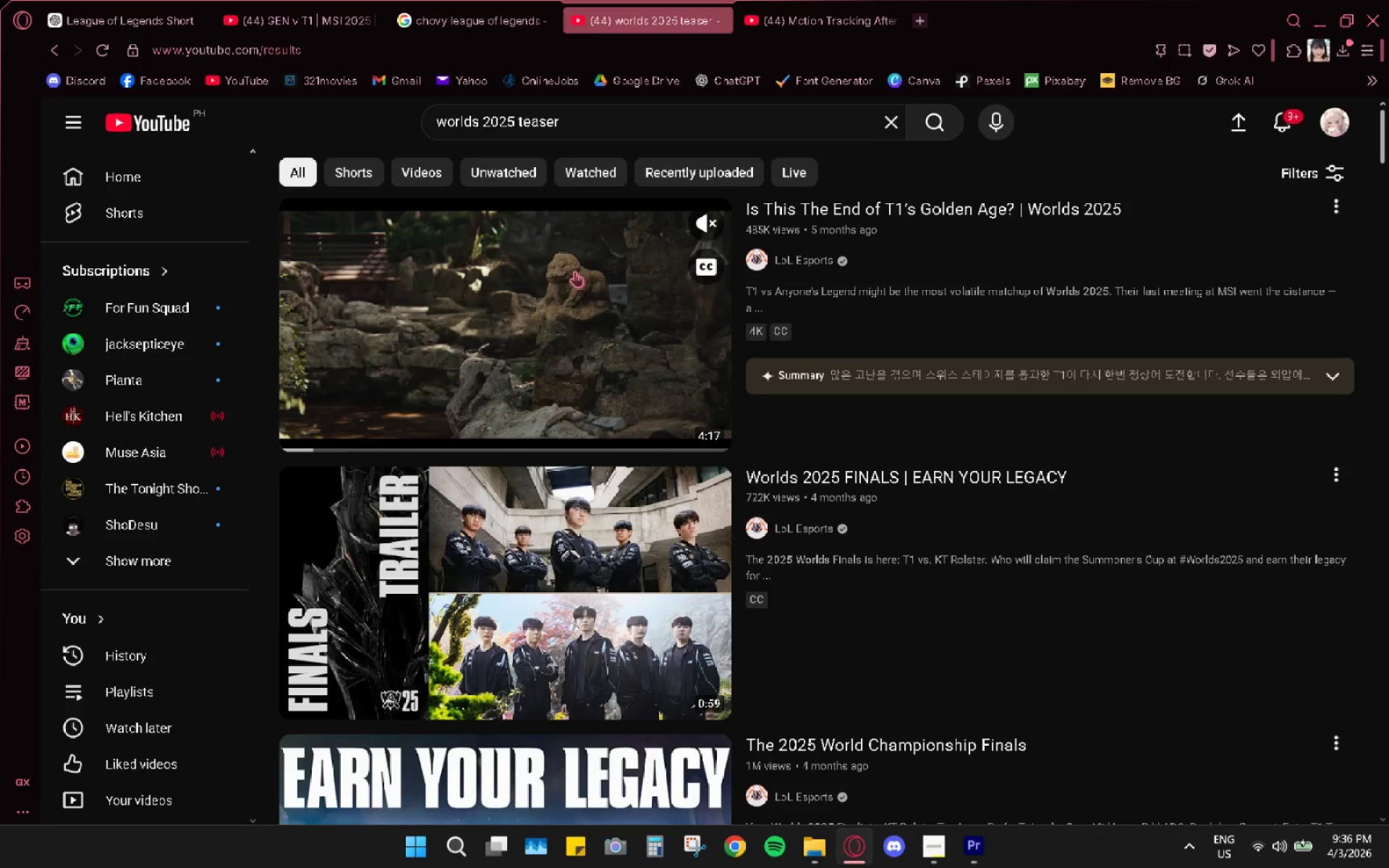 
left_click([618, 359])
 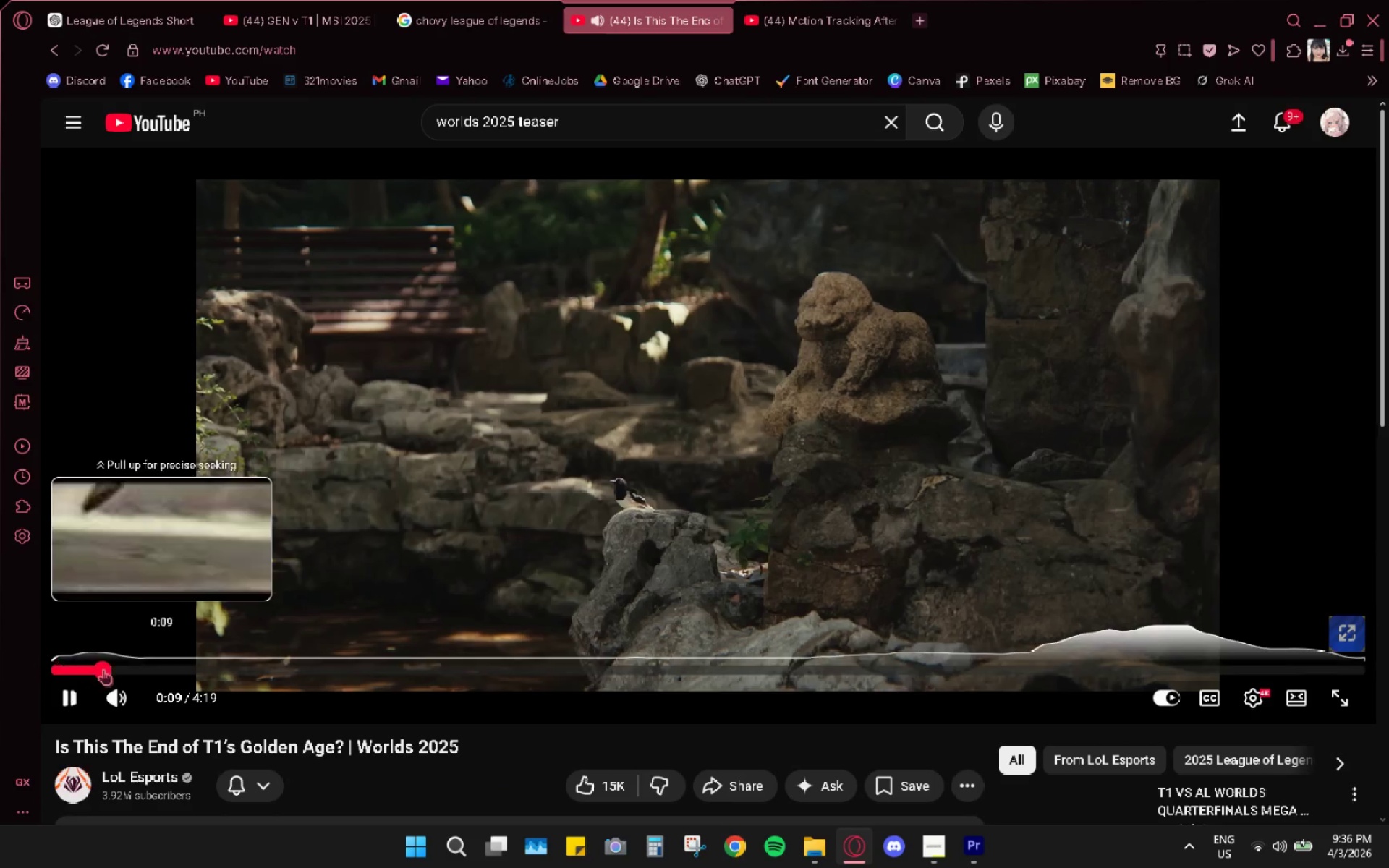 
left_click_drag(start_coordinate=[137, 664], to_coordinate=[143, 669])
 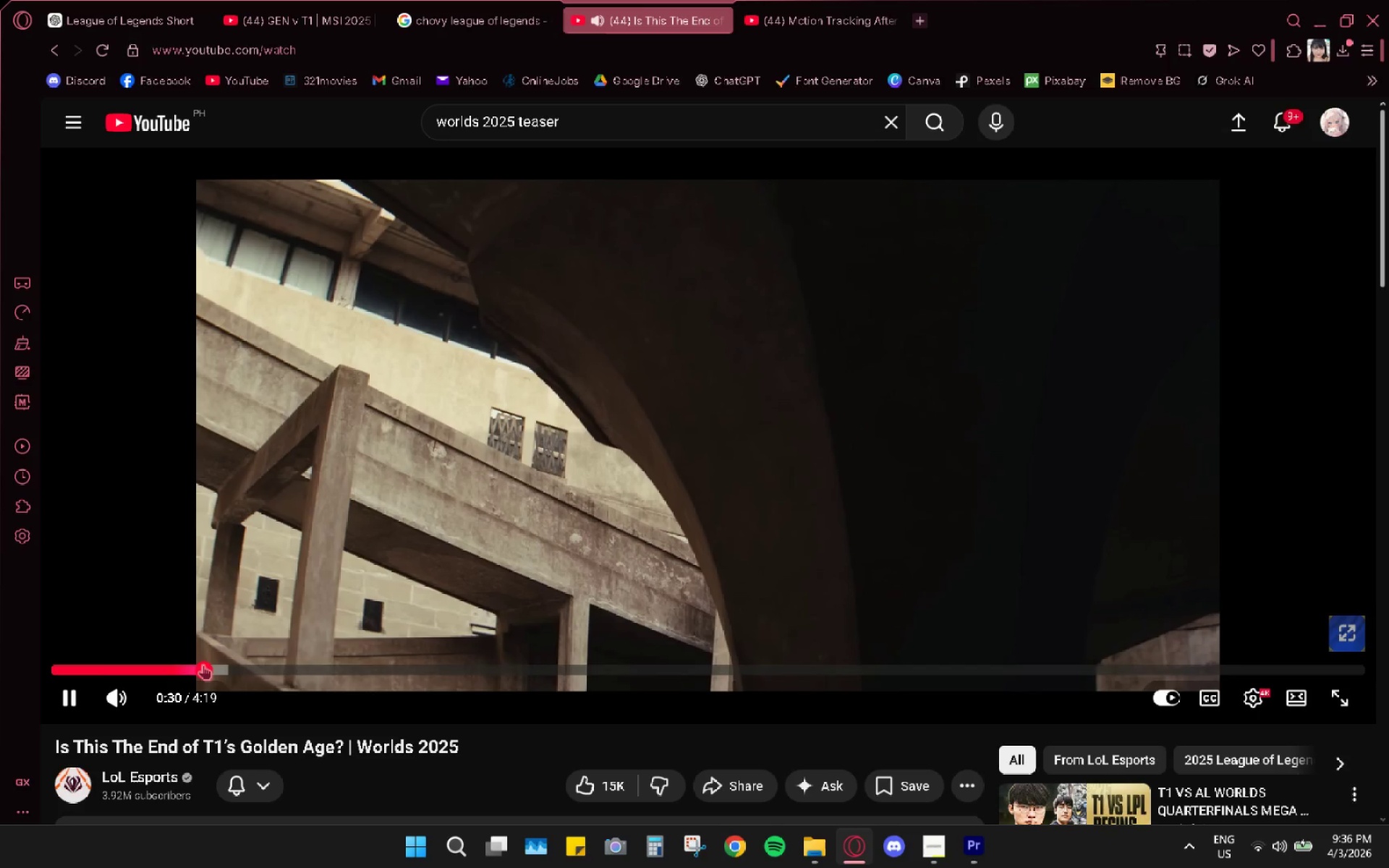 
left_click([227, 664])
 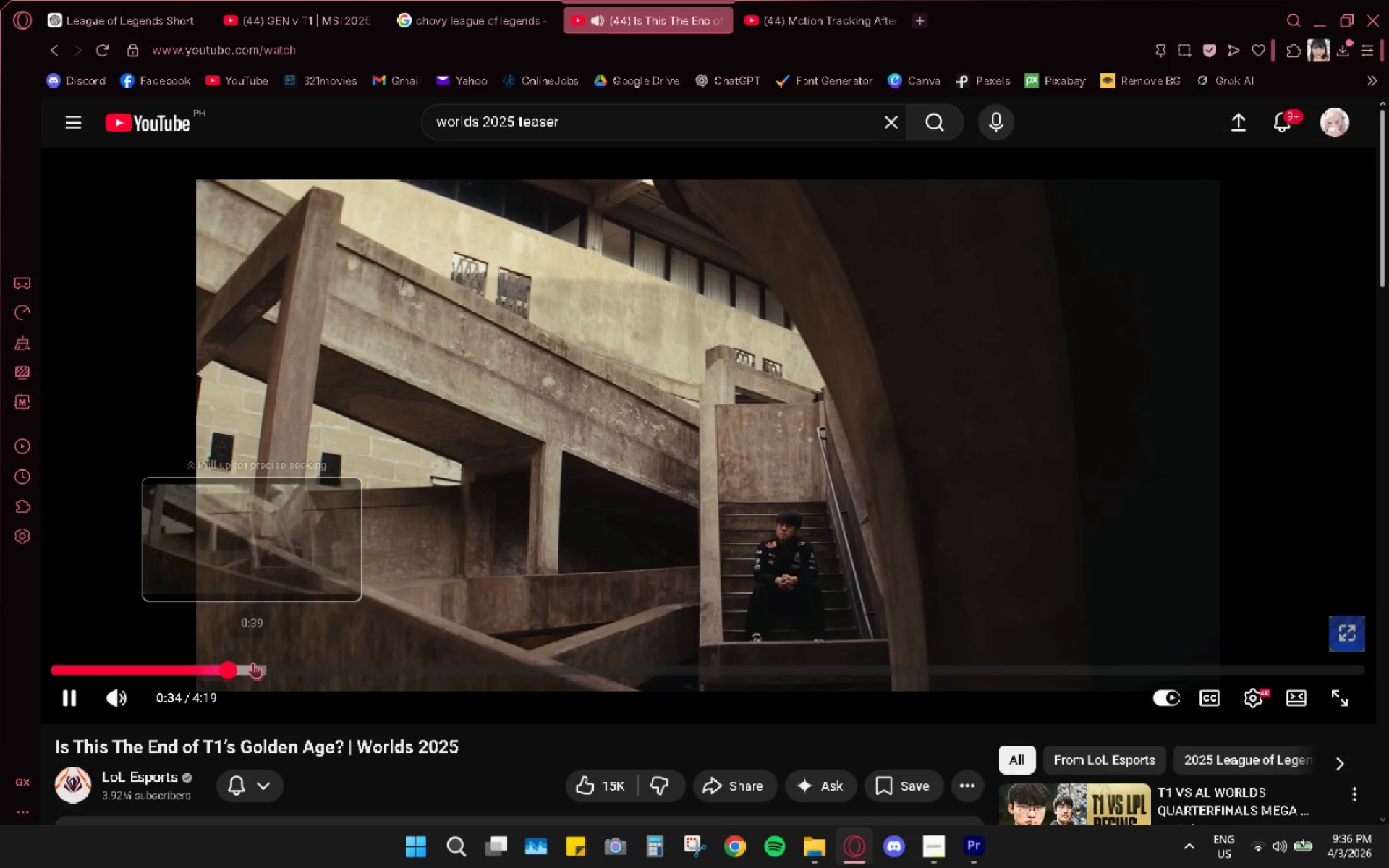 
left_click([268, 663])
 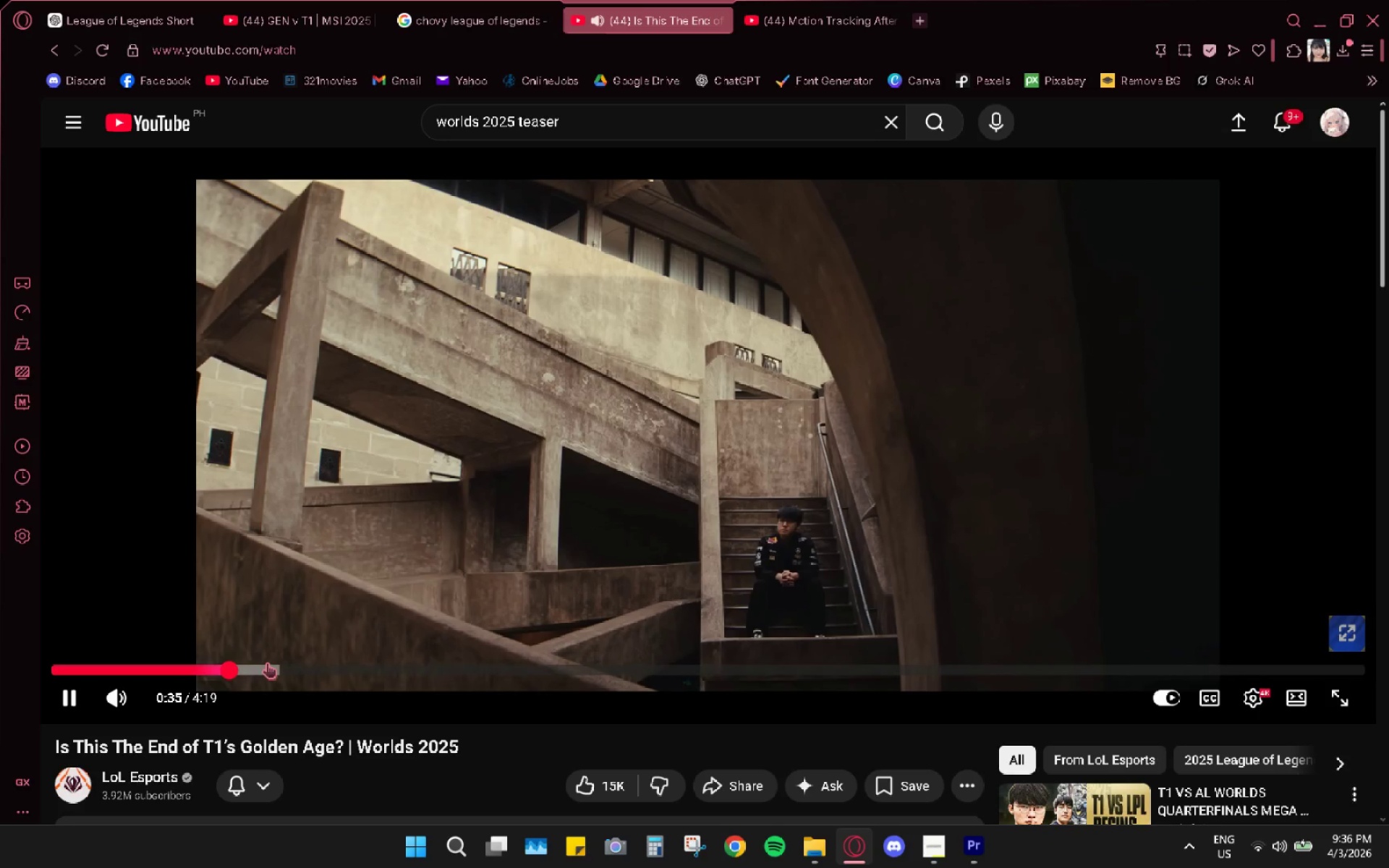 
left_click_drag(start_coordinate=[302, 663], to_coordinate=[305, 663])
 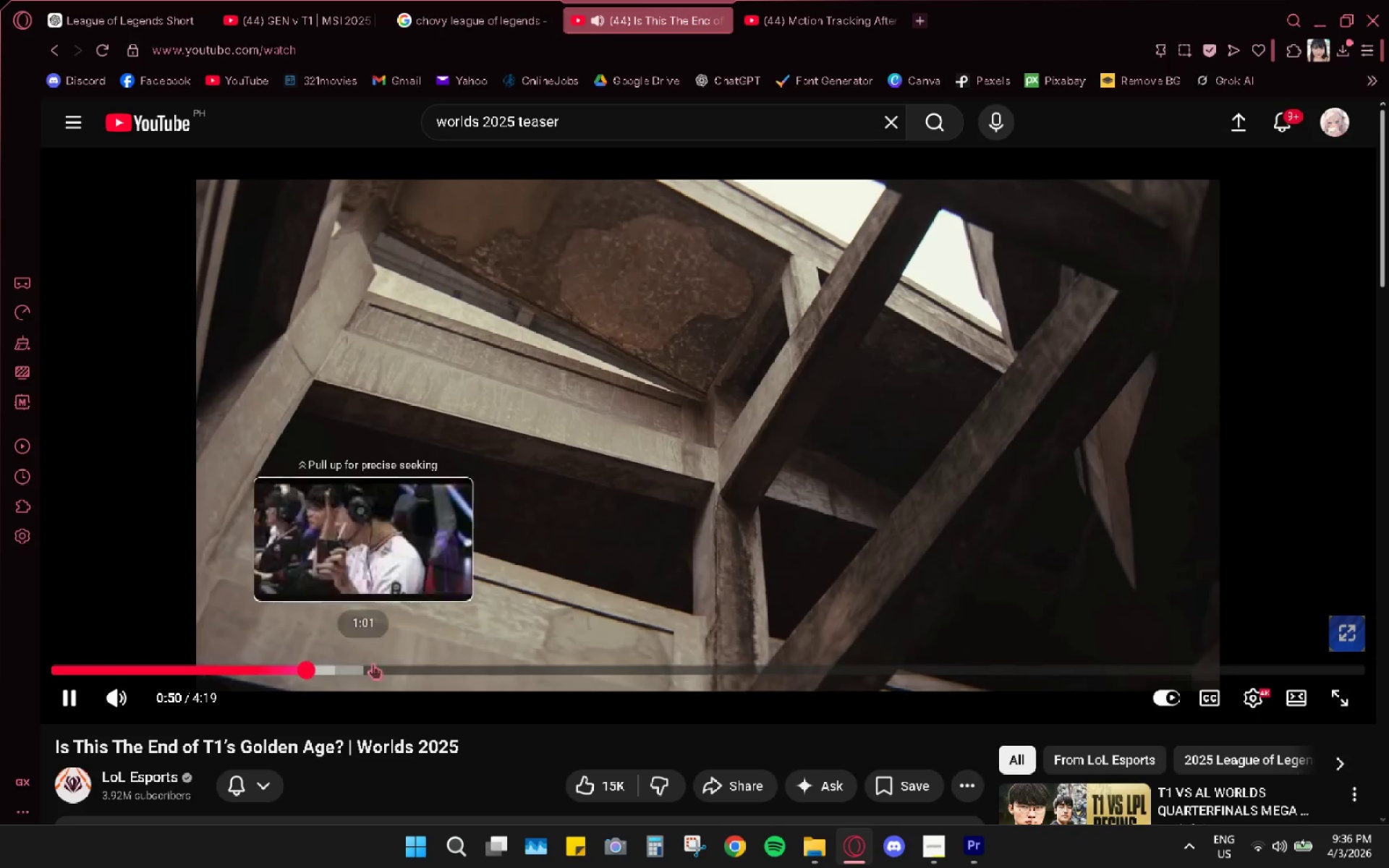 
left_click_drag(start_coordinate=[383, 663], to_coordinate=[389, 662])
 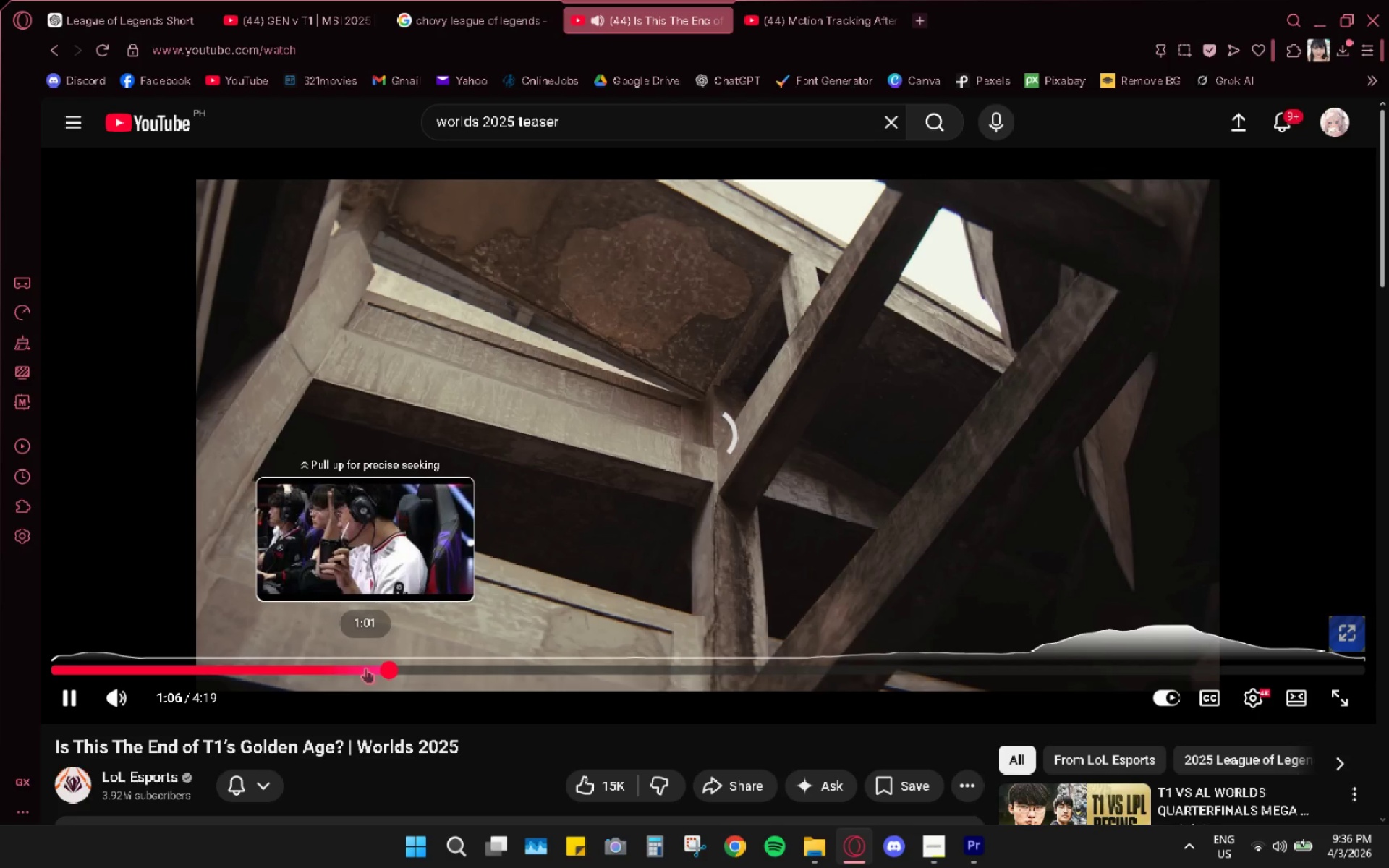 
left_click([447, 665])
 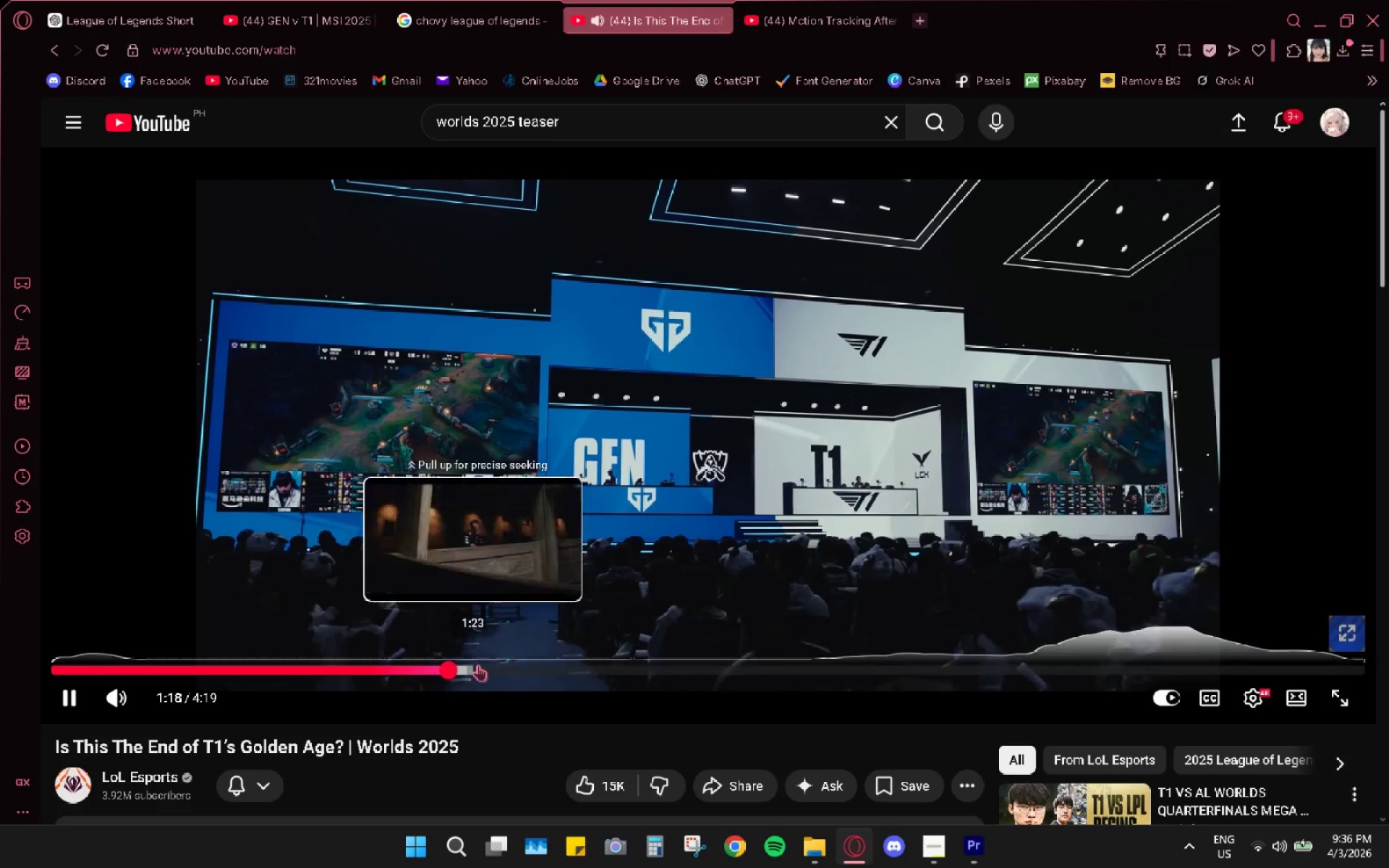 
left_click([483, 665])
 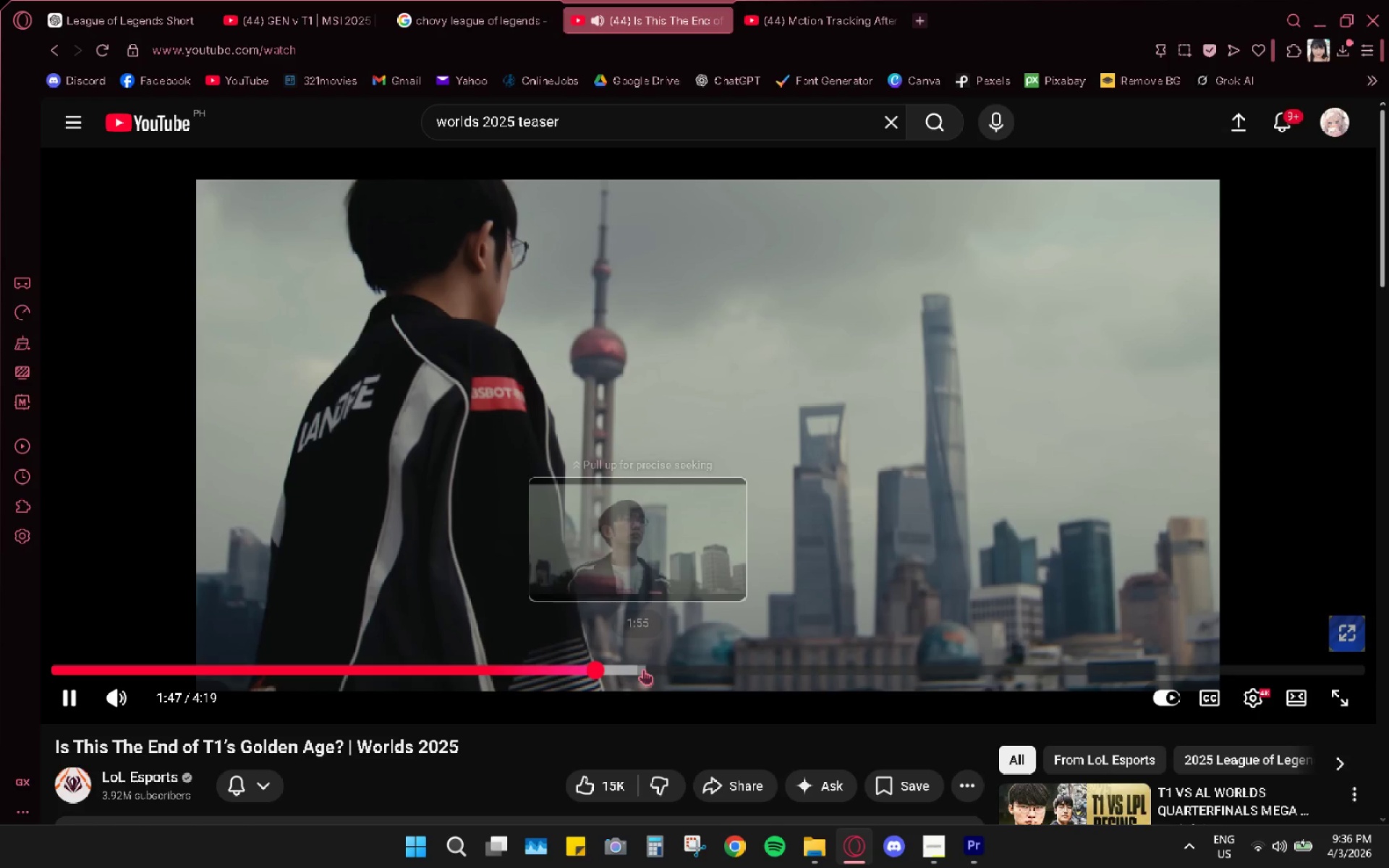 
left_click([663, 666])
 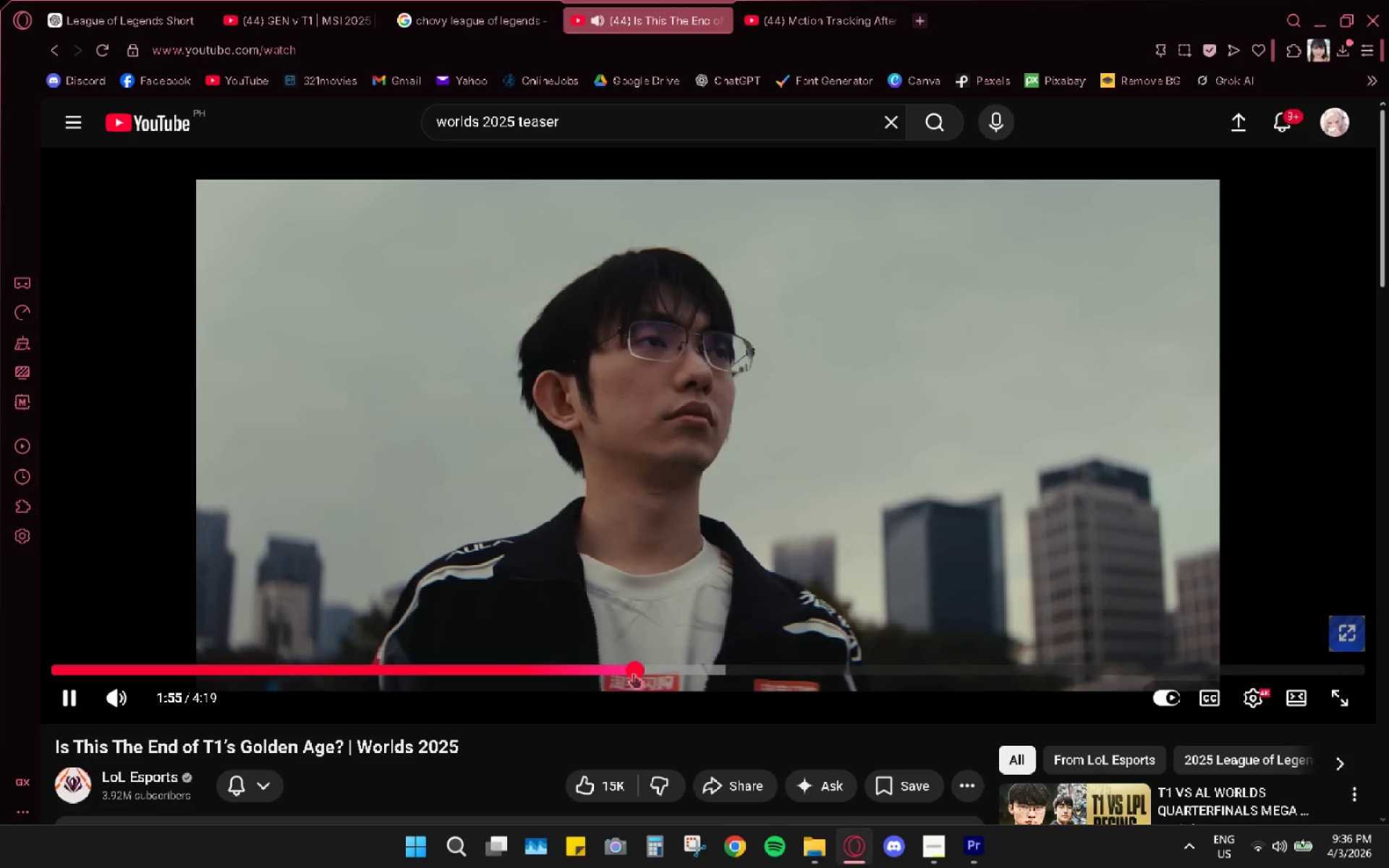 
mouse_move([602, 673])
 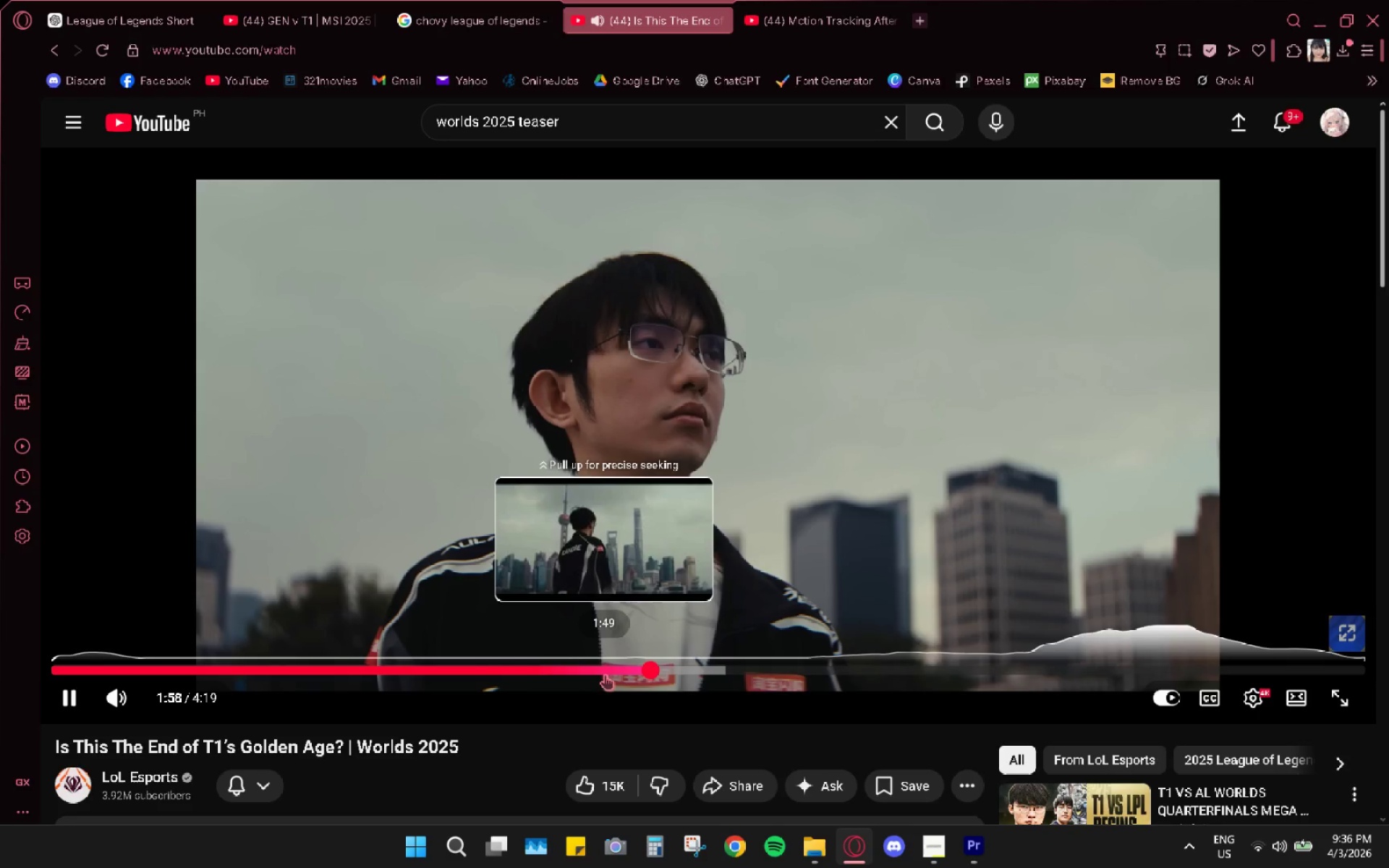 
left_click([606, 674])
 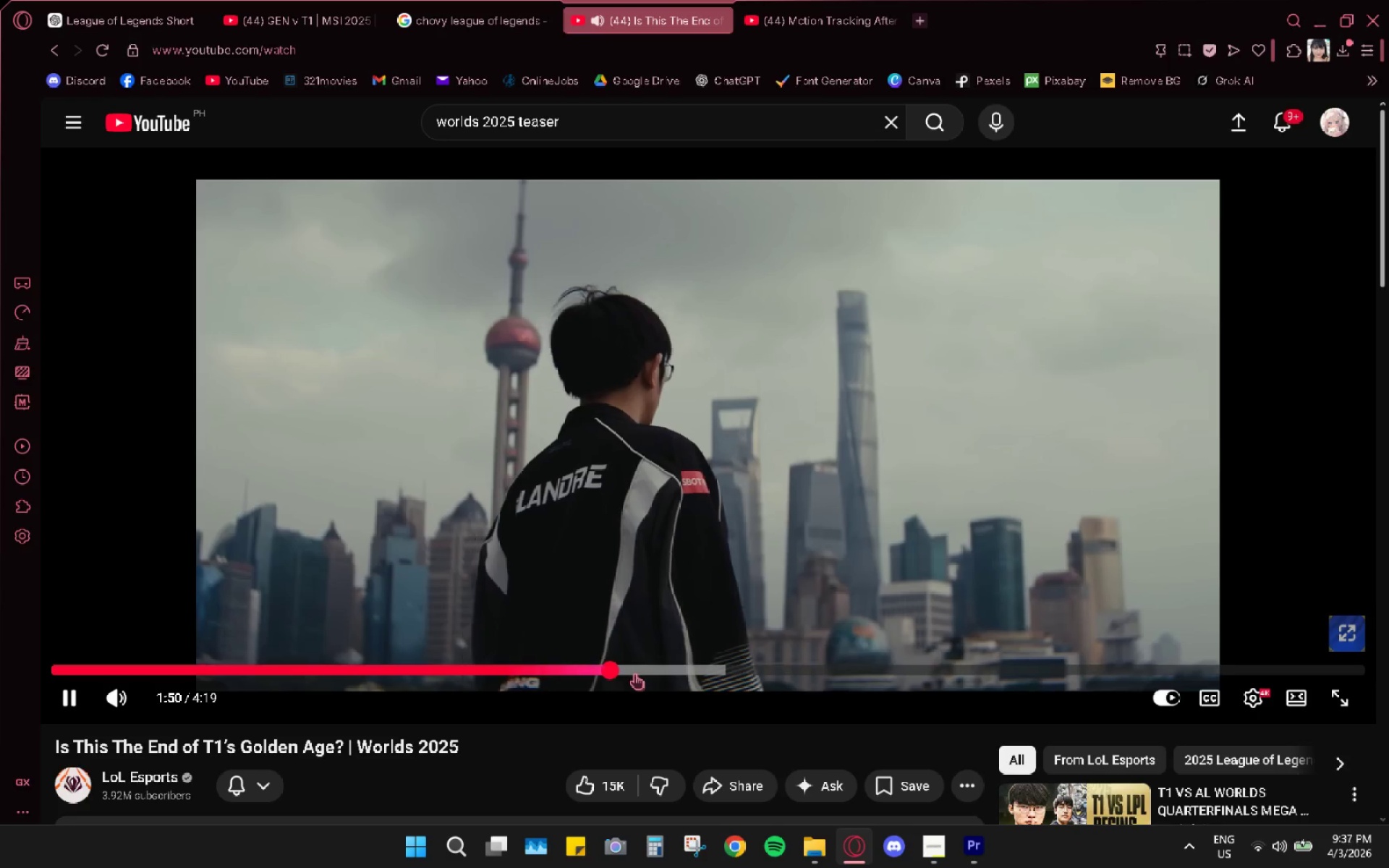 
left_click([632, 670])
 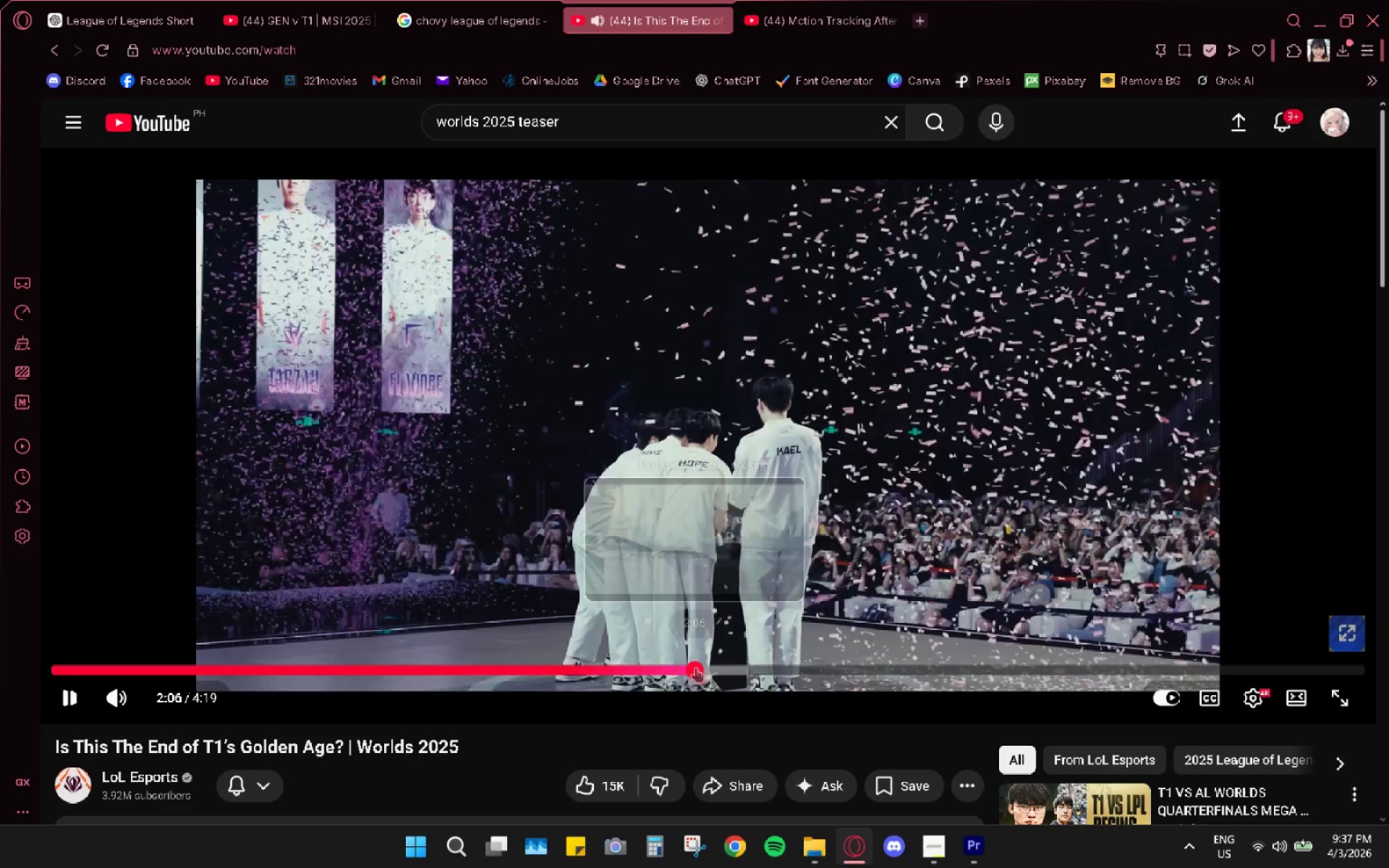 
left_click([729, 672])
 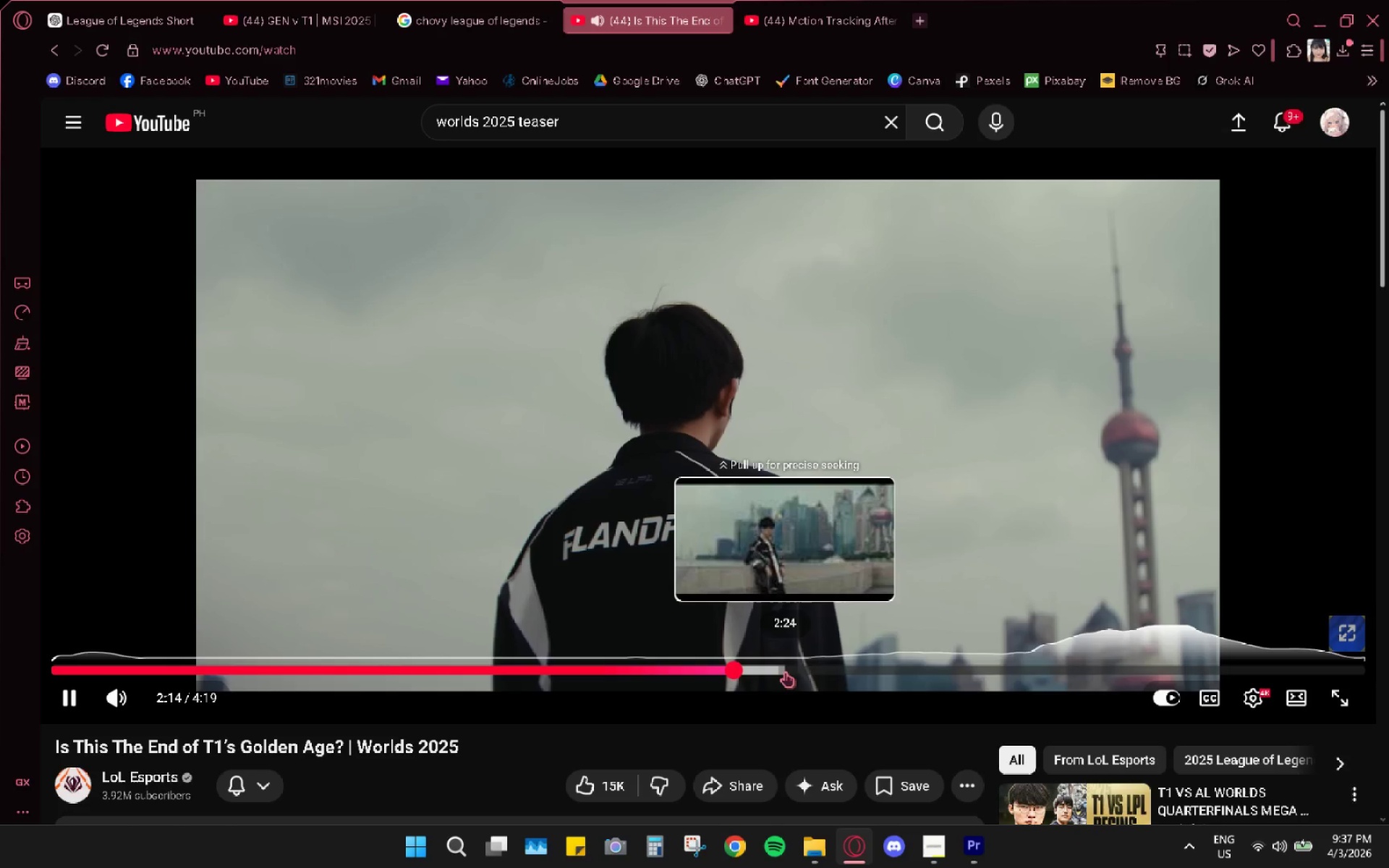 
left_click([785, 671])
 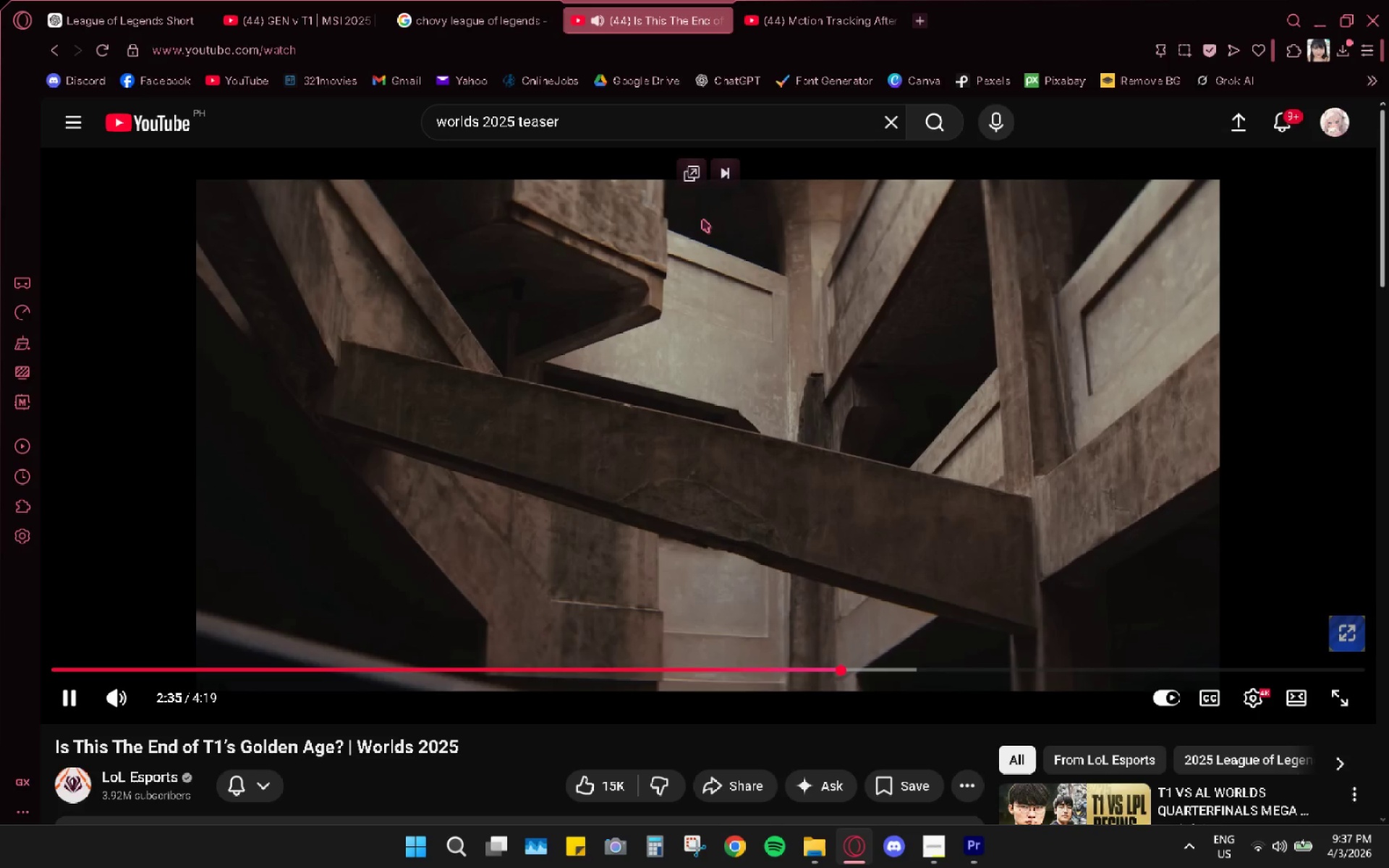 
double_click([606, 122])
 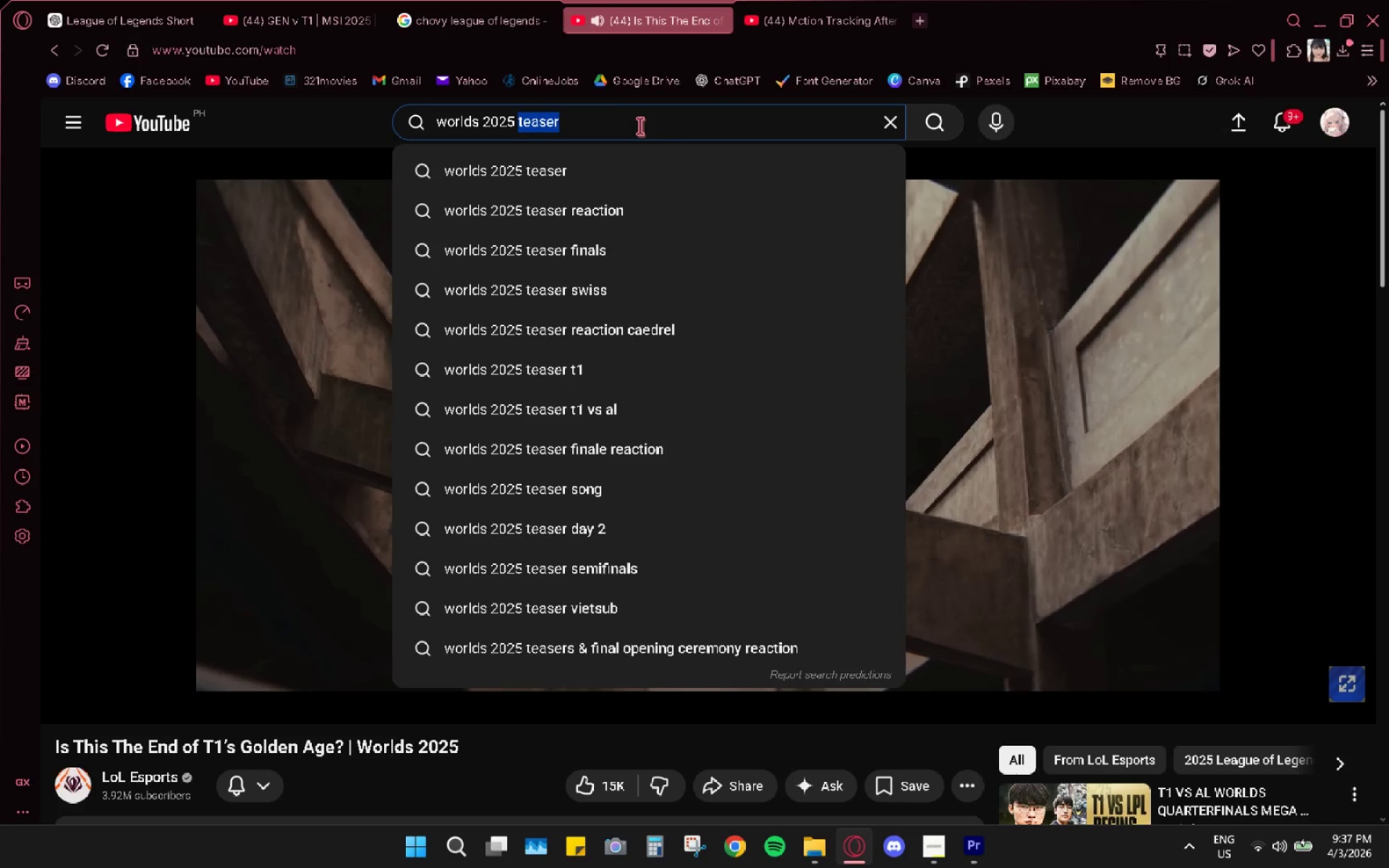 
triple_click([667, 111])
 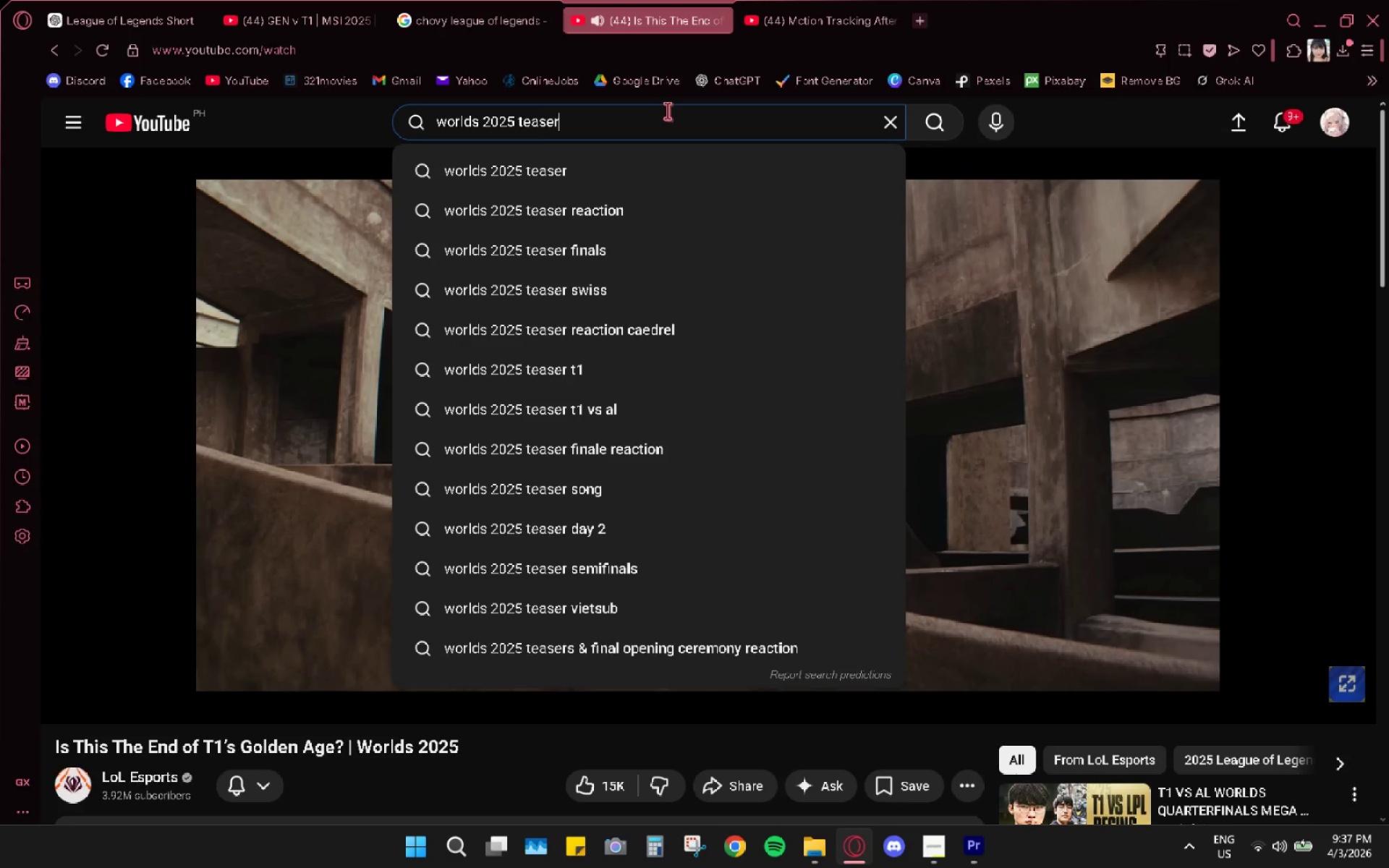 
type( geng)
 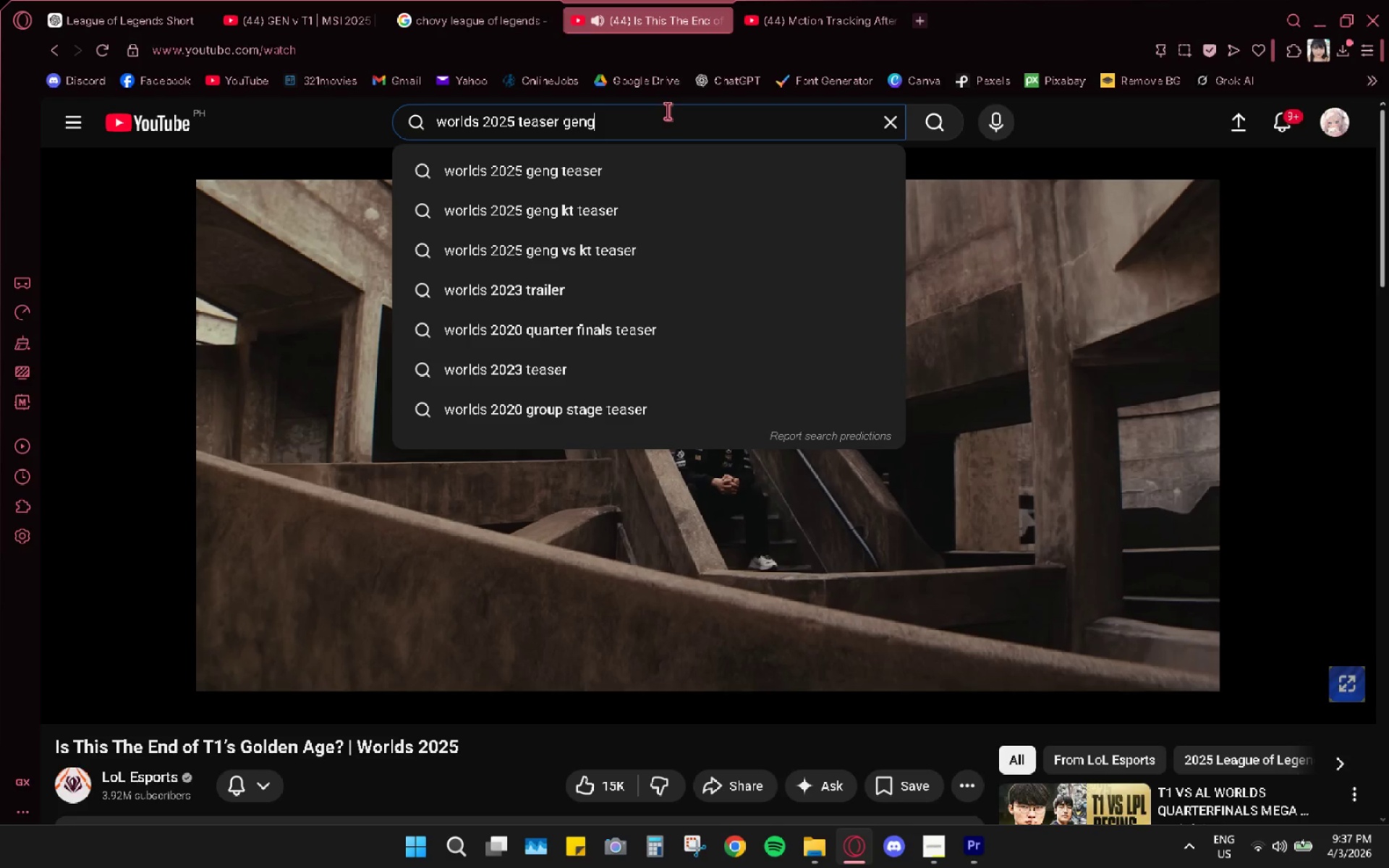 
key(Enter)
 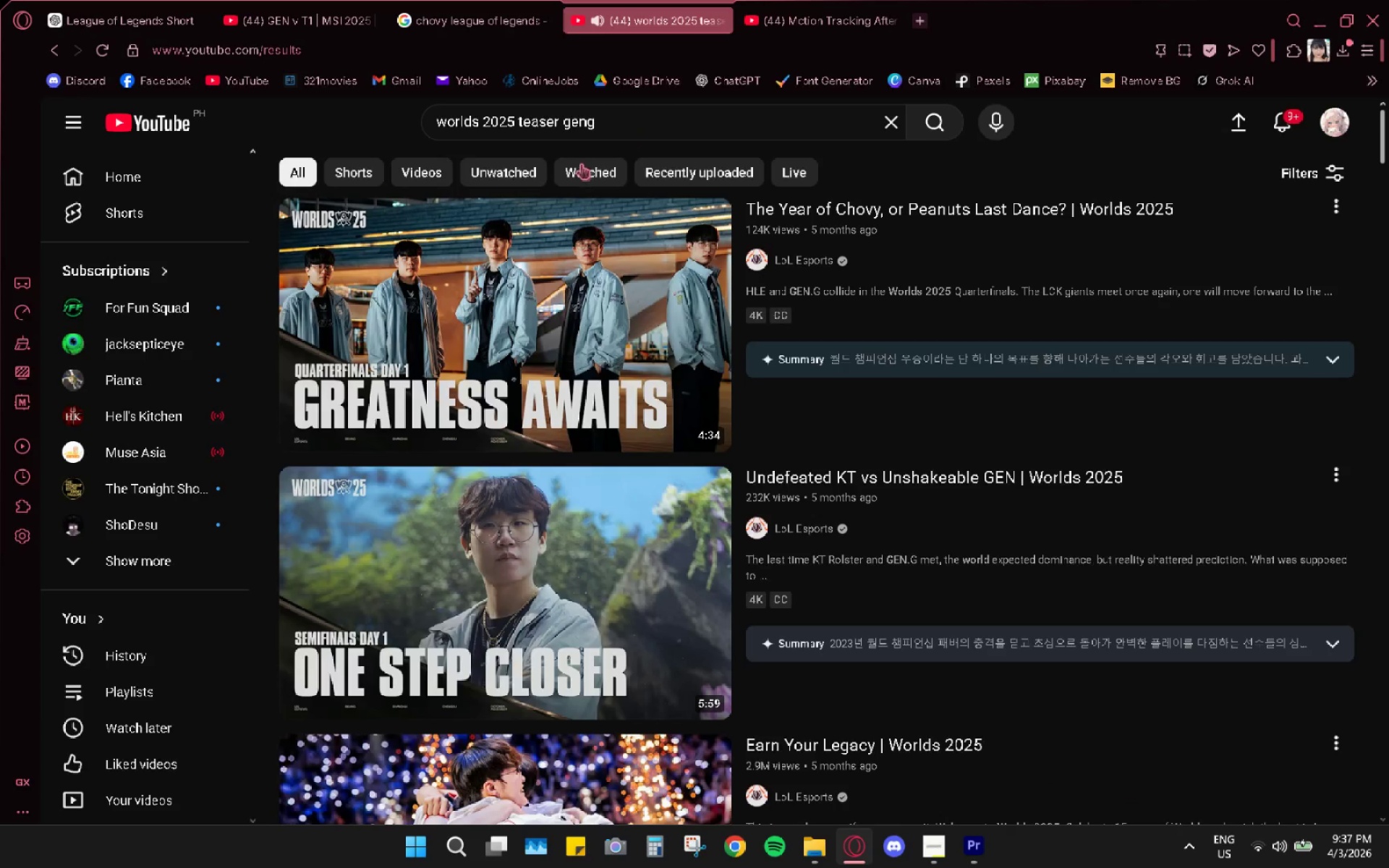 
left_click([481, 304])
 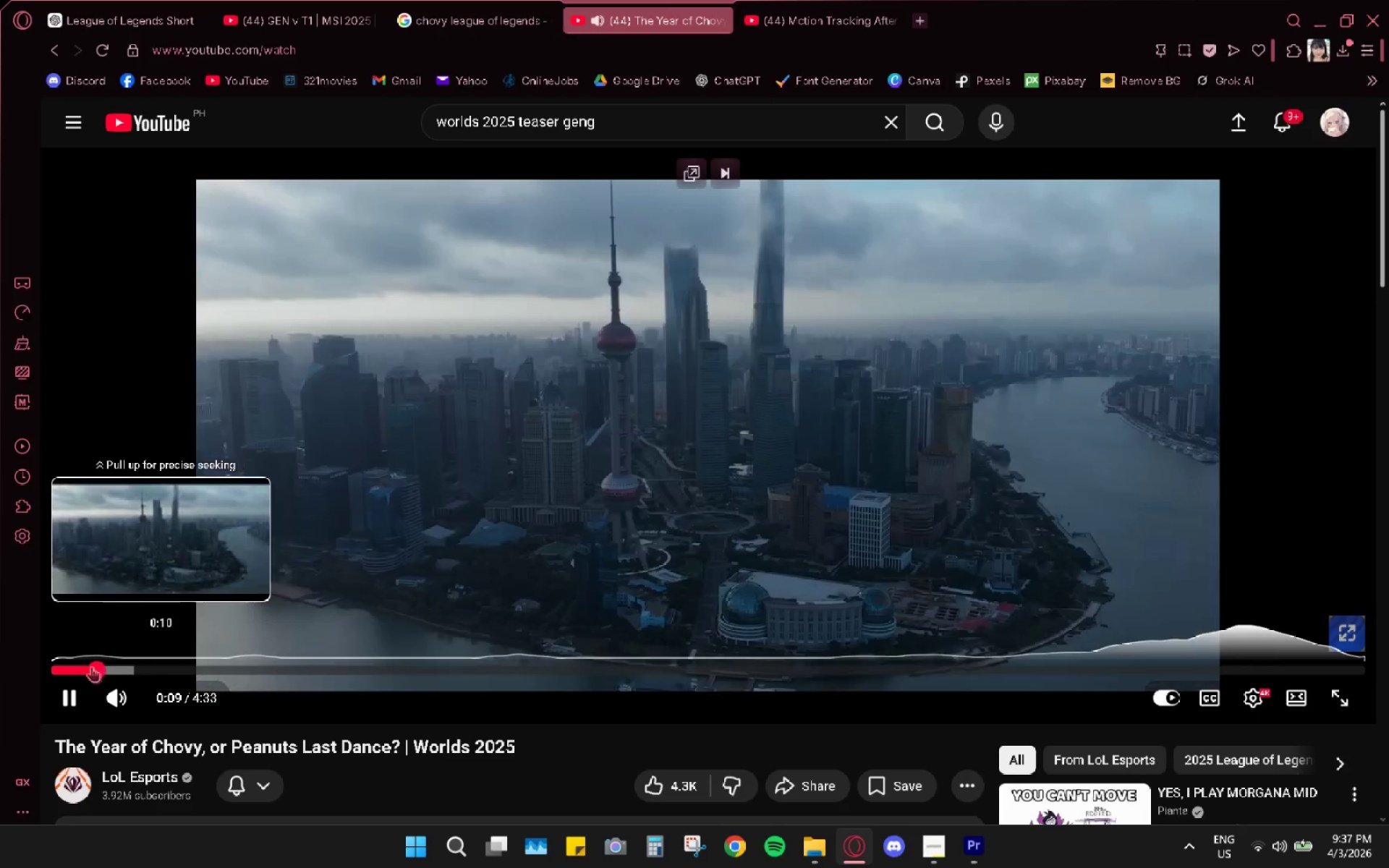 
left_click([123, 668])
 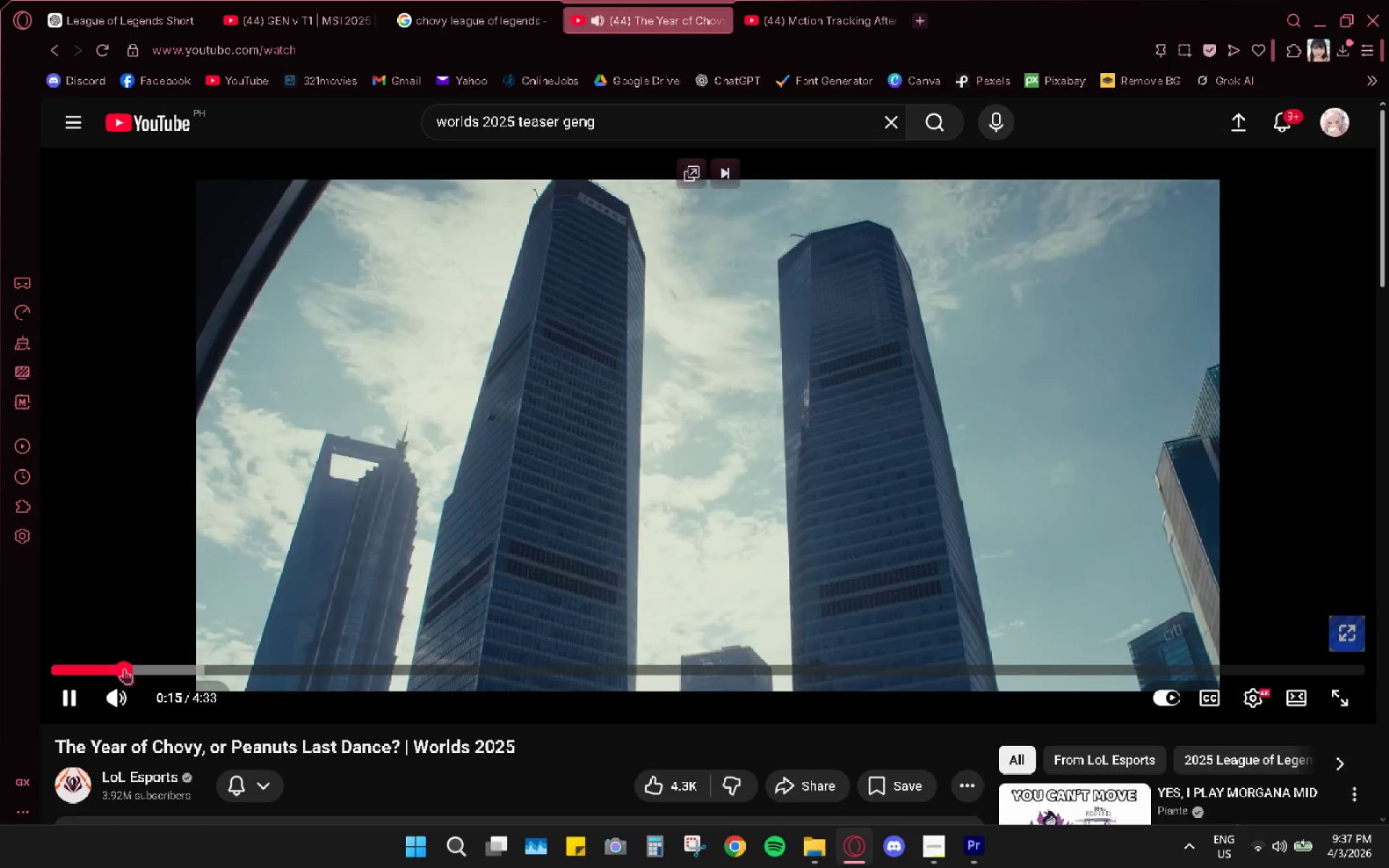 
left_click([136, 668])
 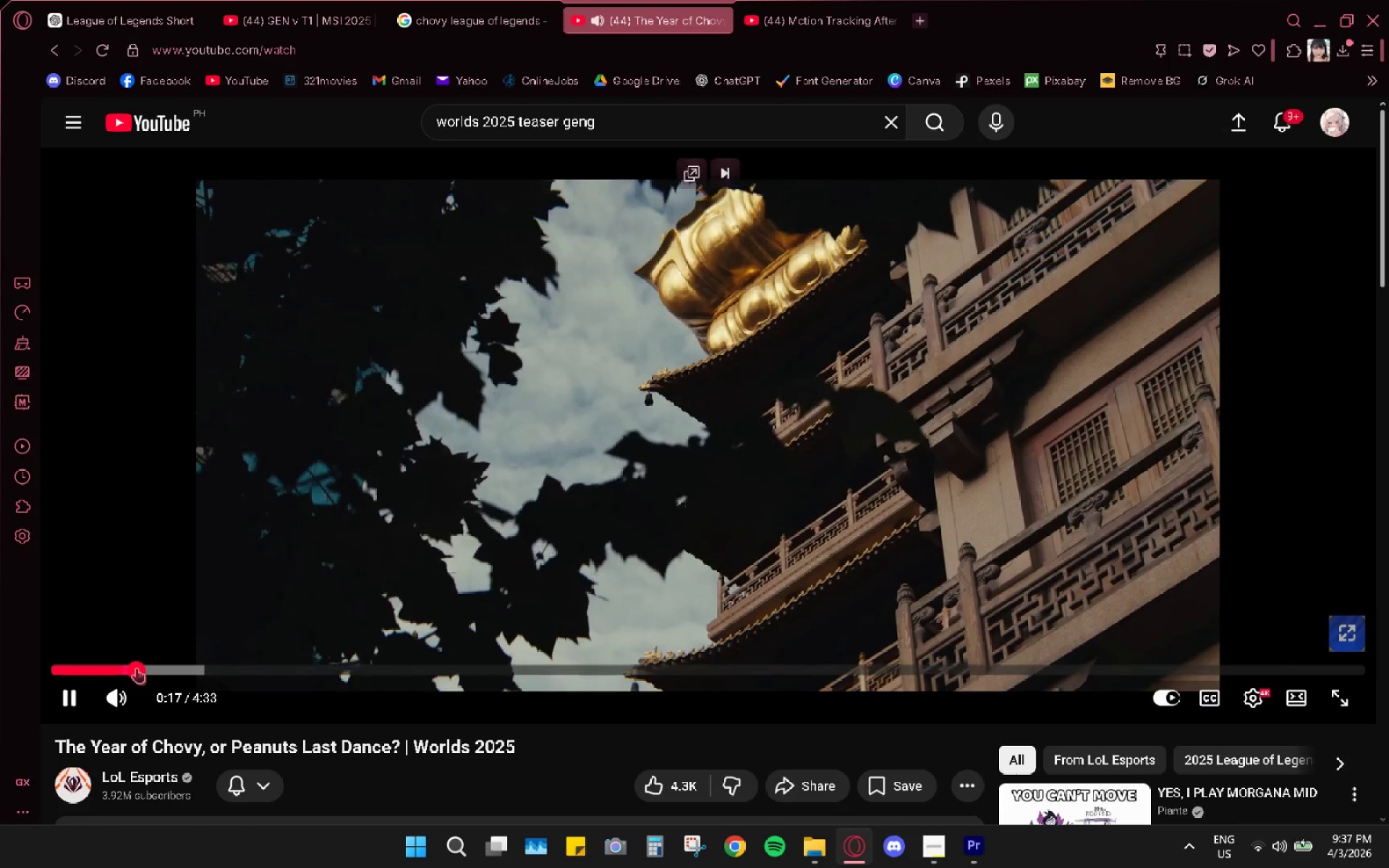 
left_click([164, 667])
 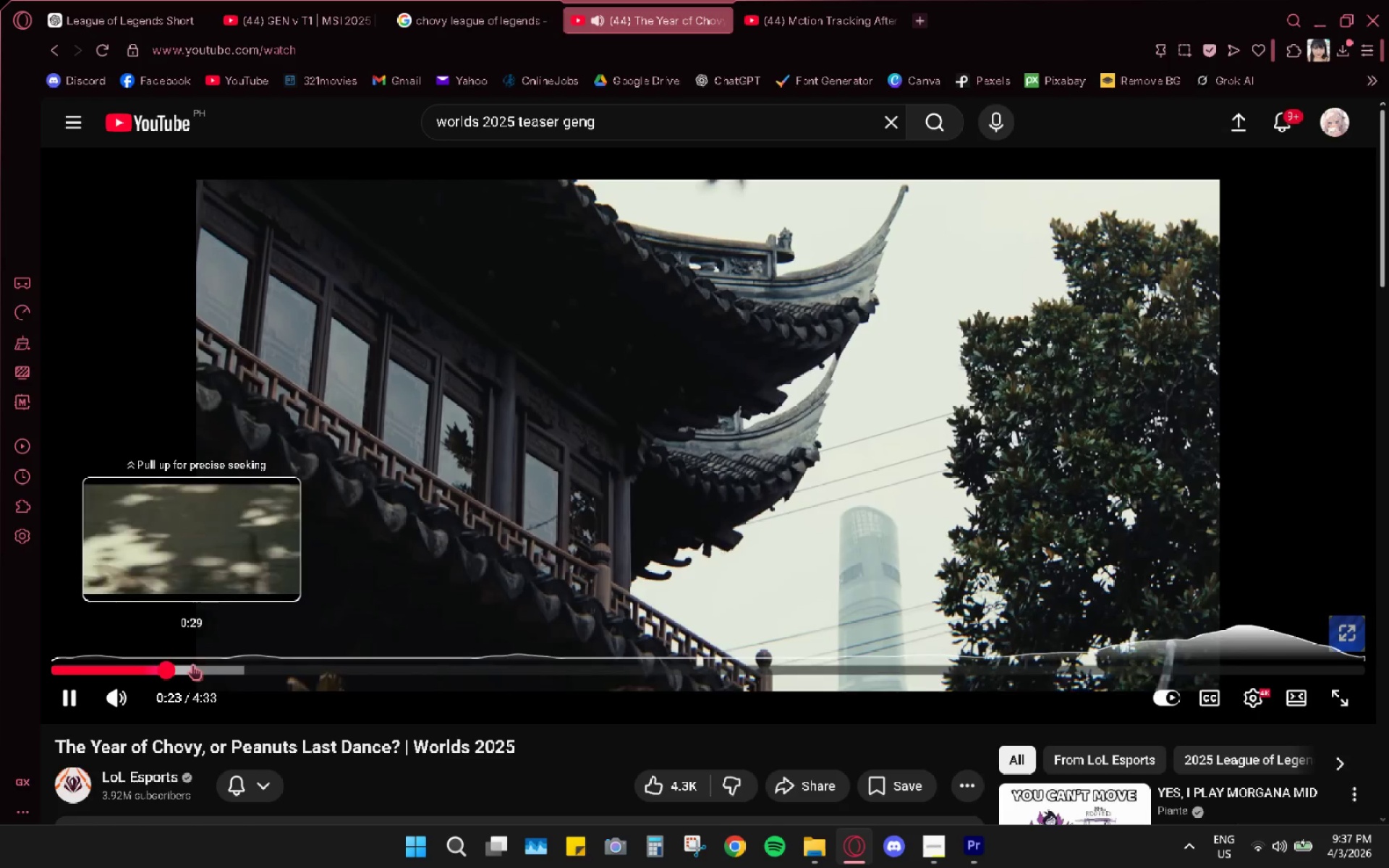 
left_click([187, 663])
 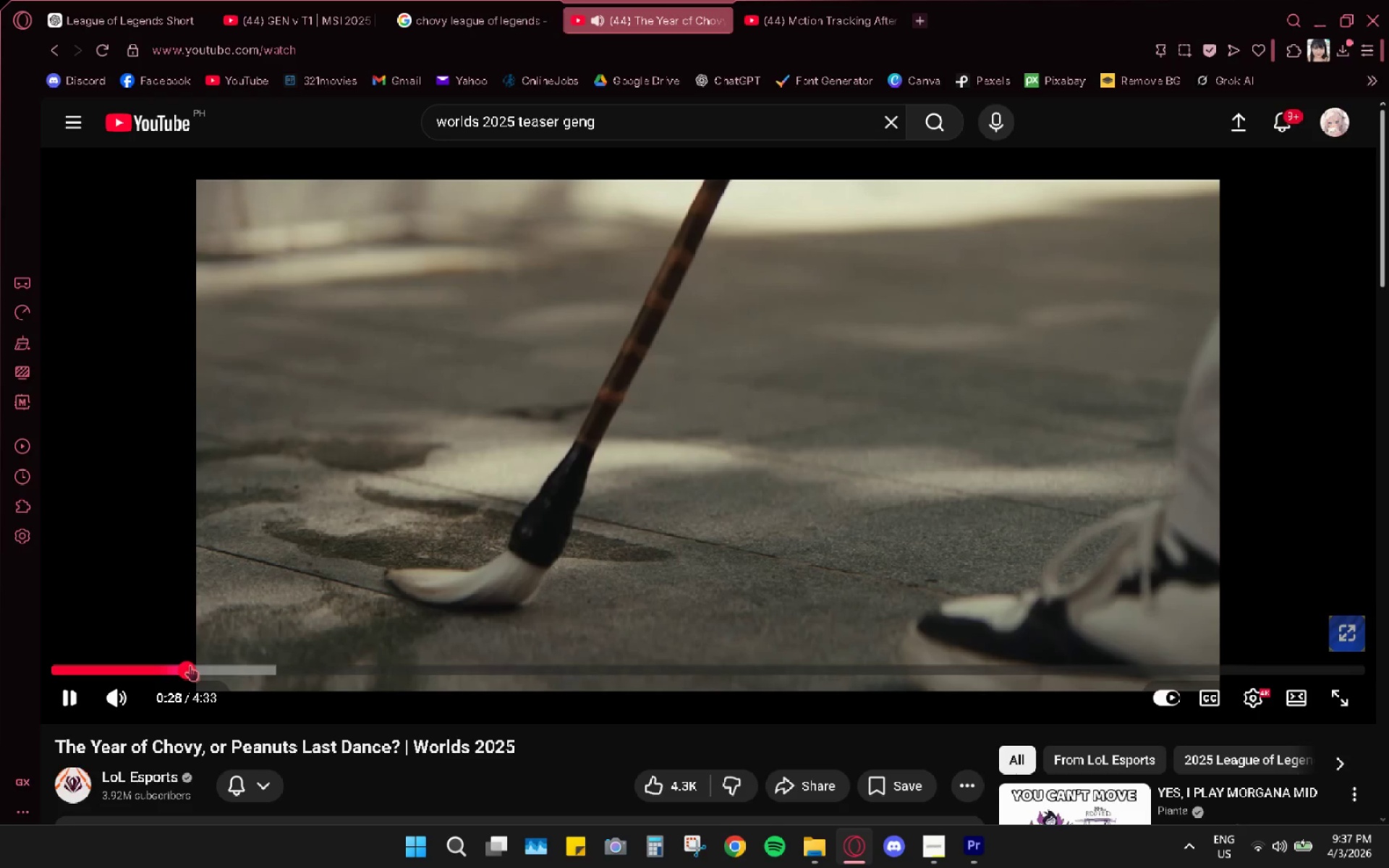 
left_click([203, 666])
 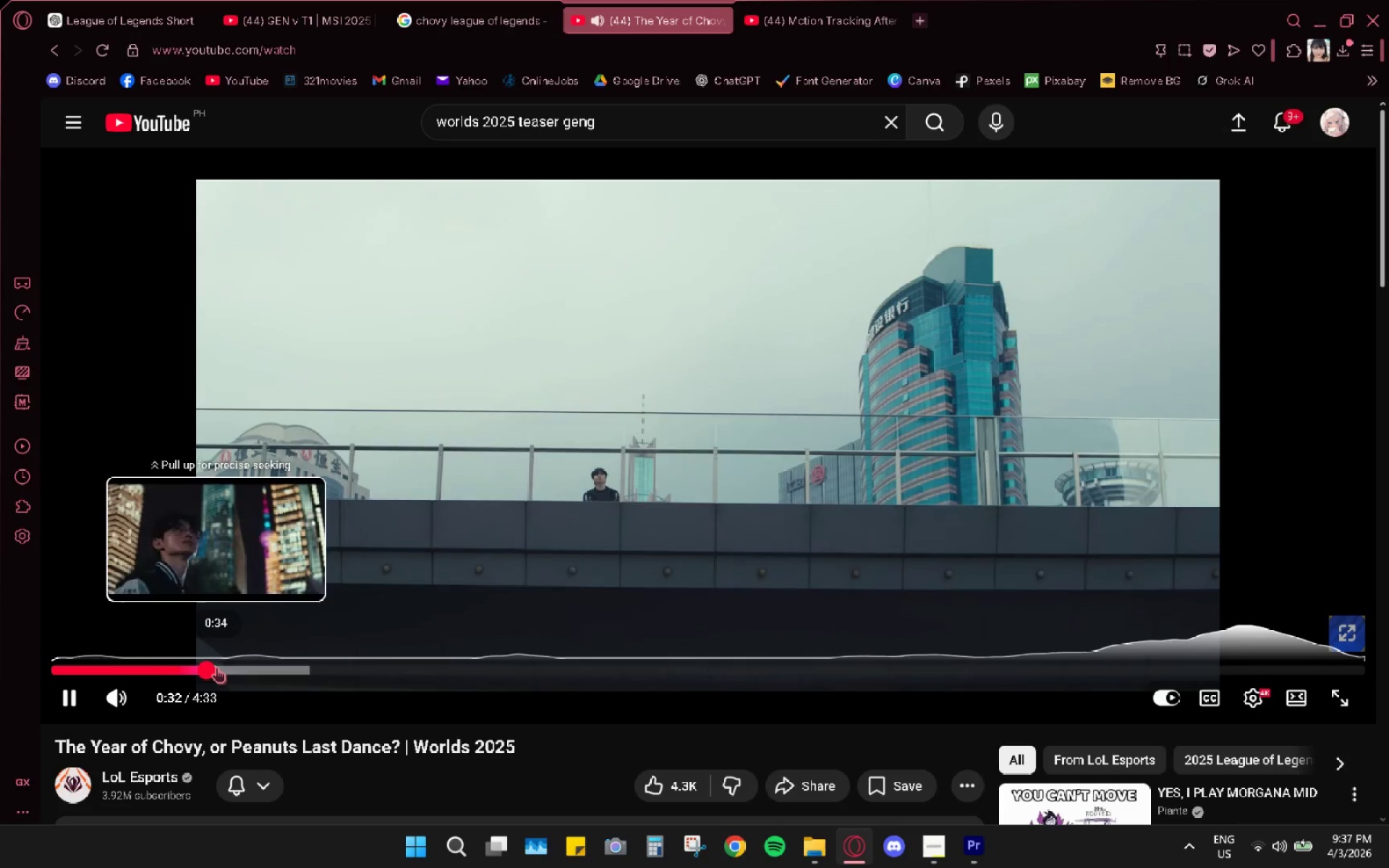 
left_click([216, 667])
 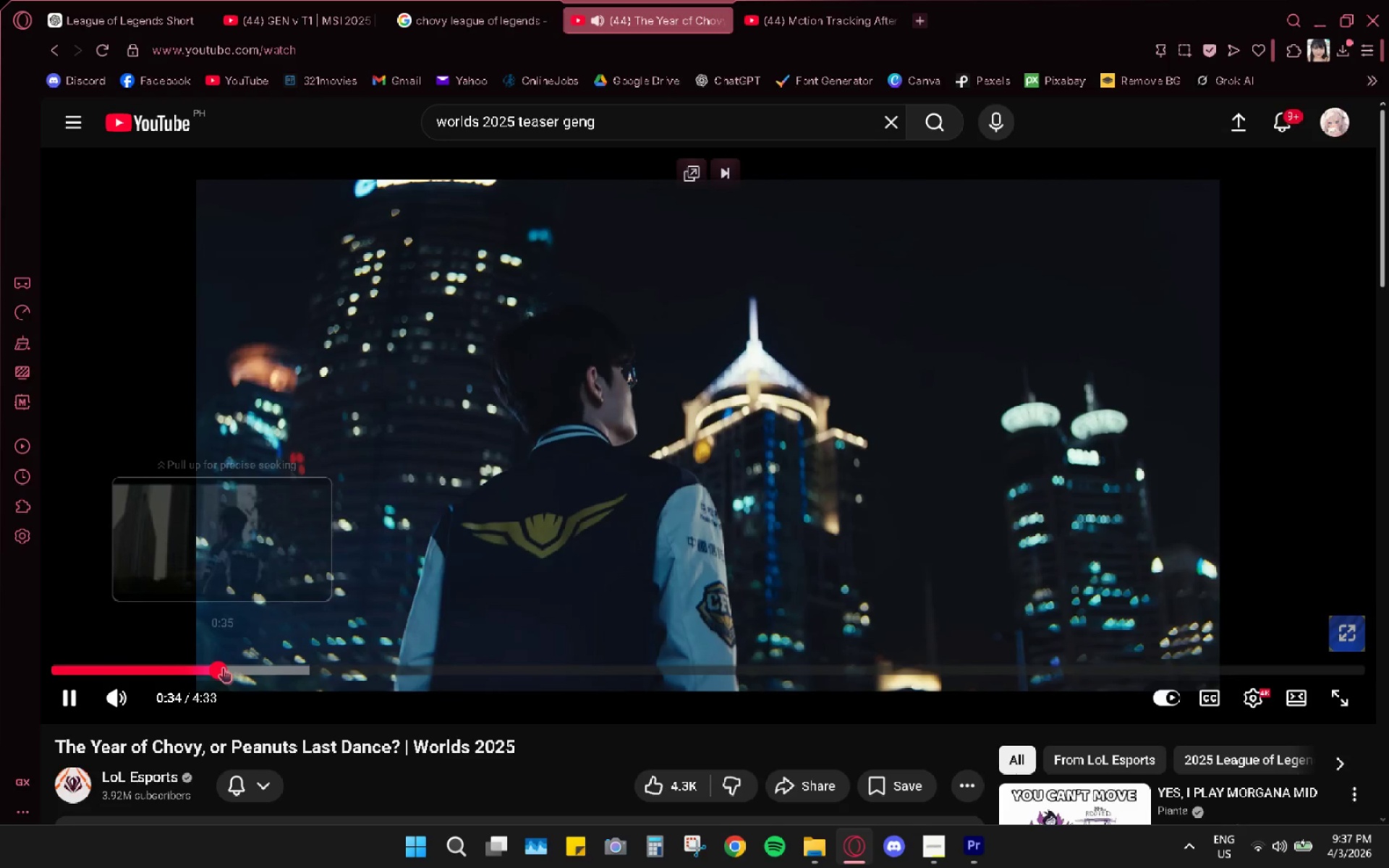 
mouse_move([245, 662])
 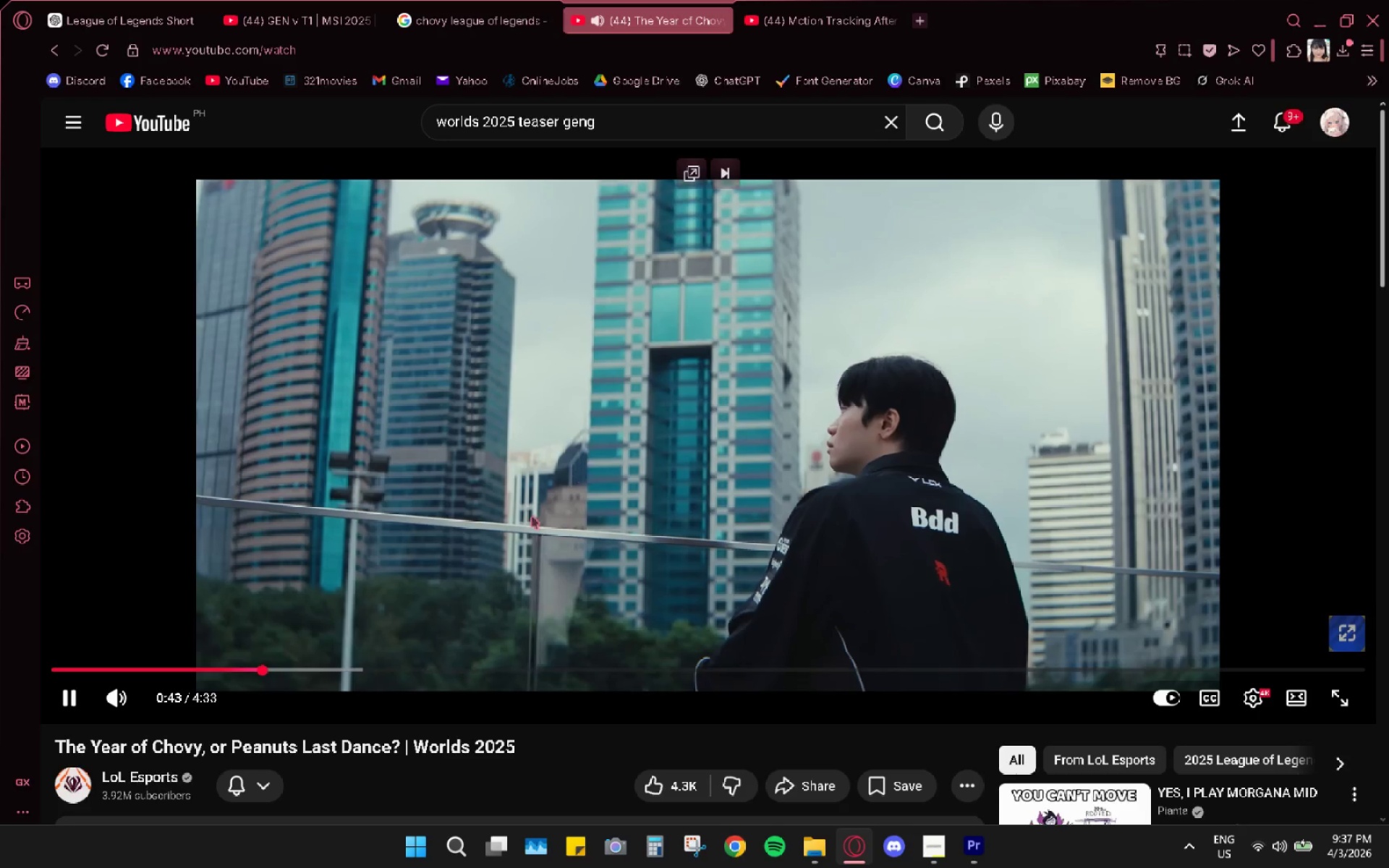 
wait(7.81)
 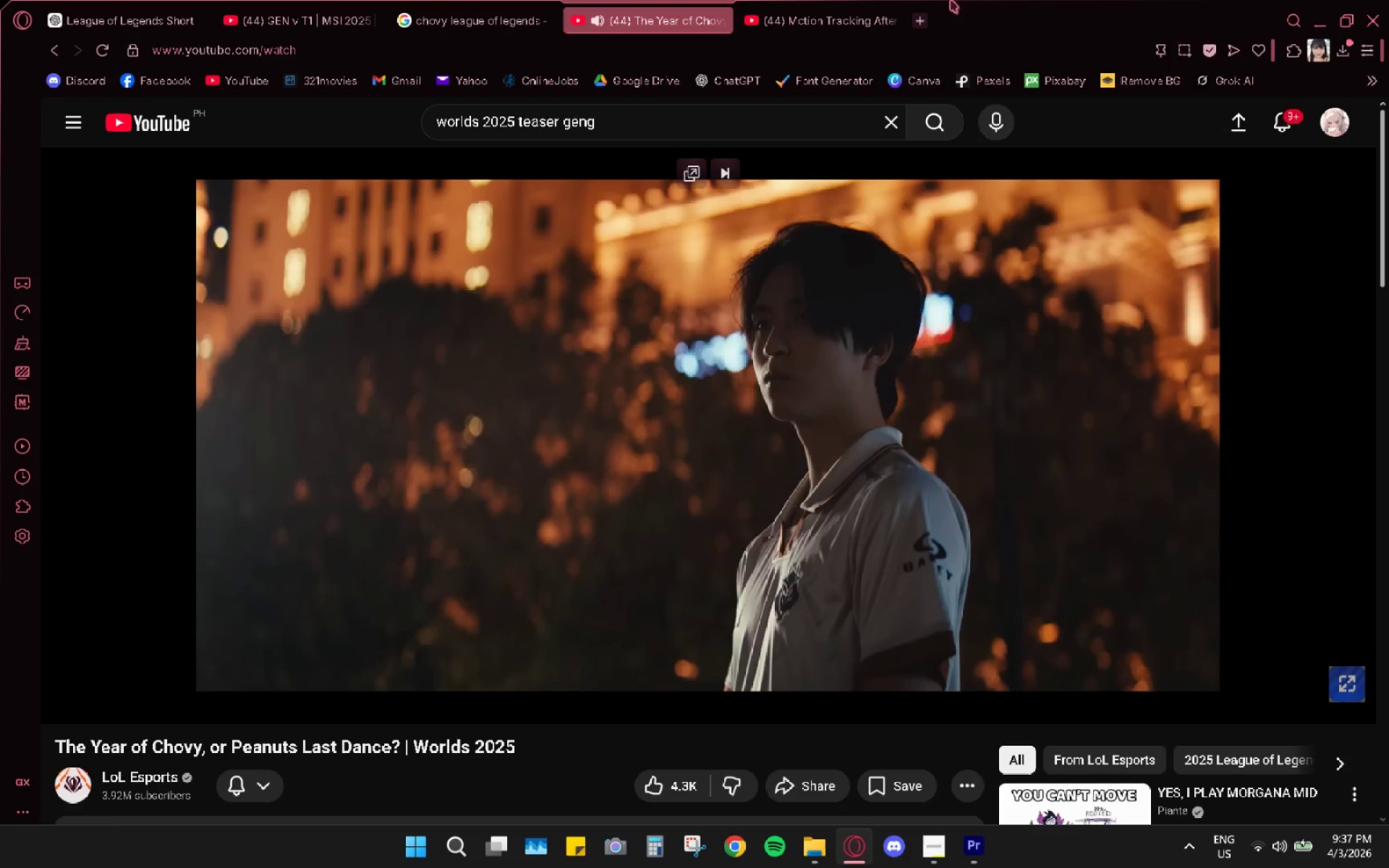 
mouse_move([308, 656])
 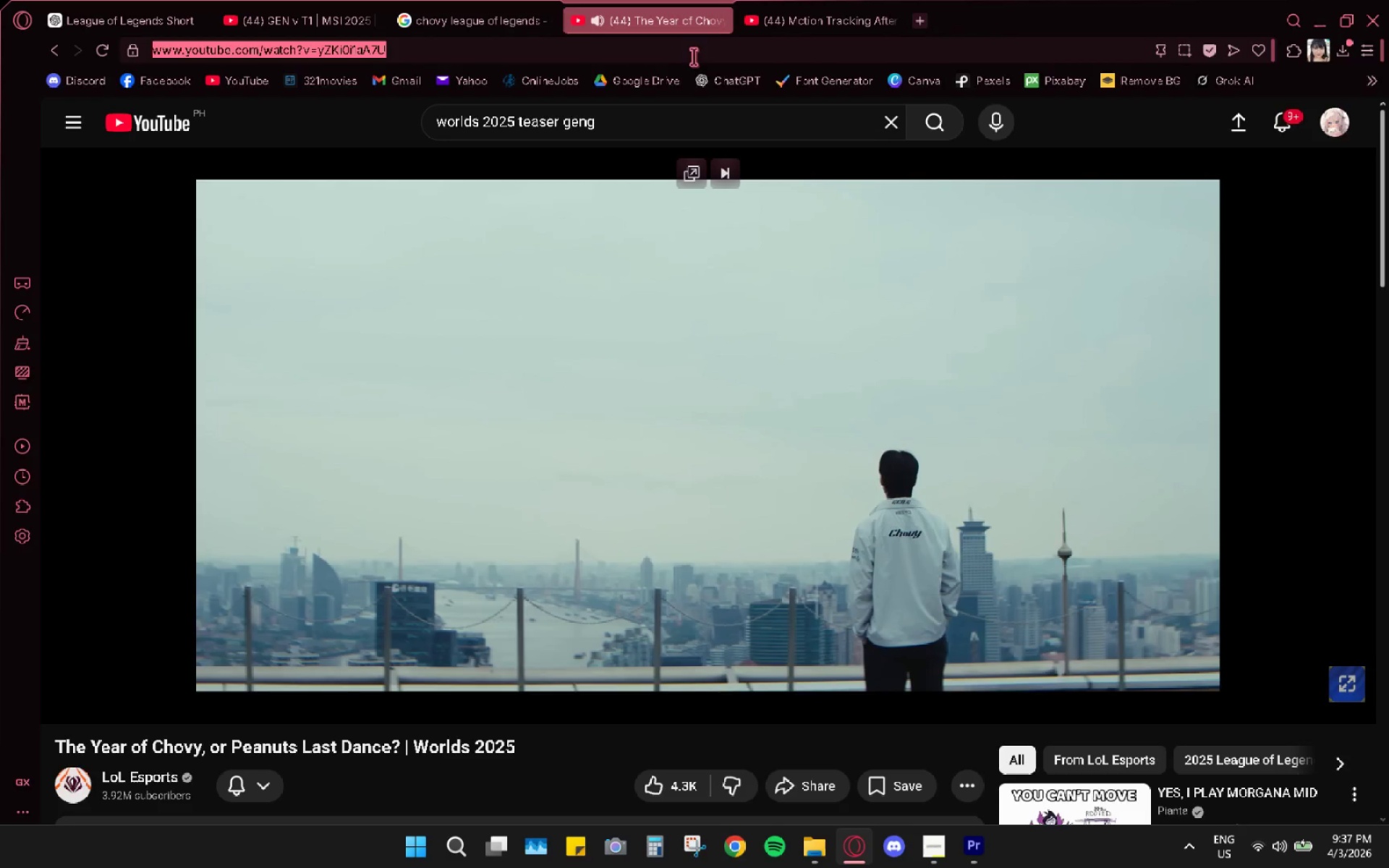 
key(Control+C)
 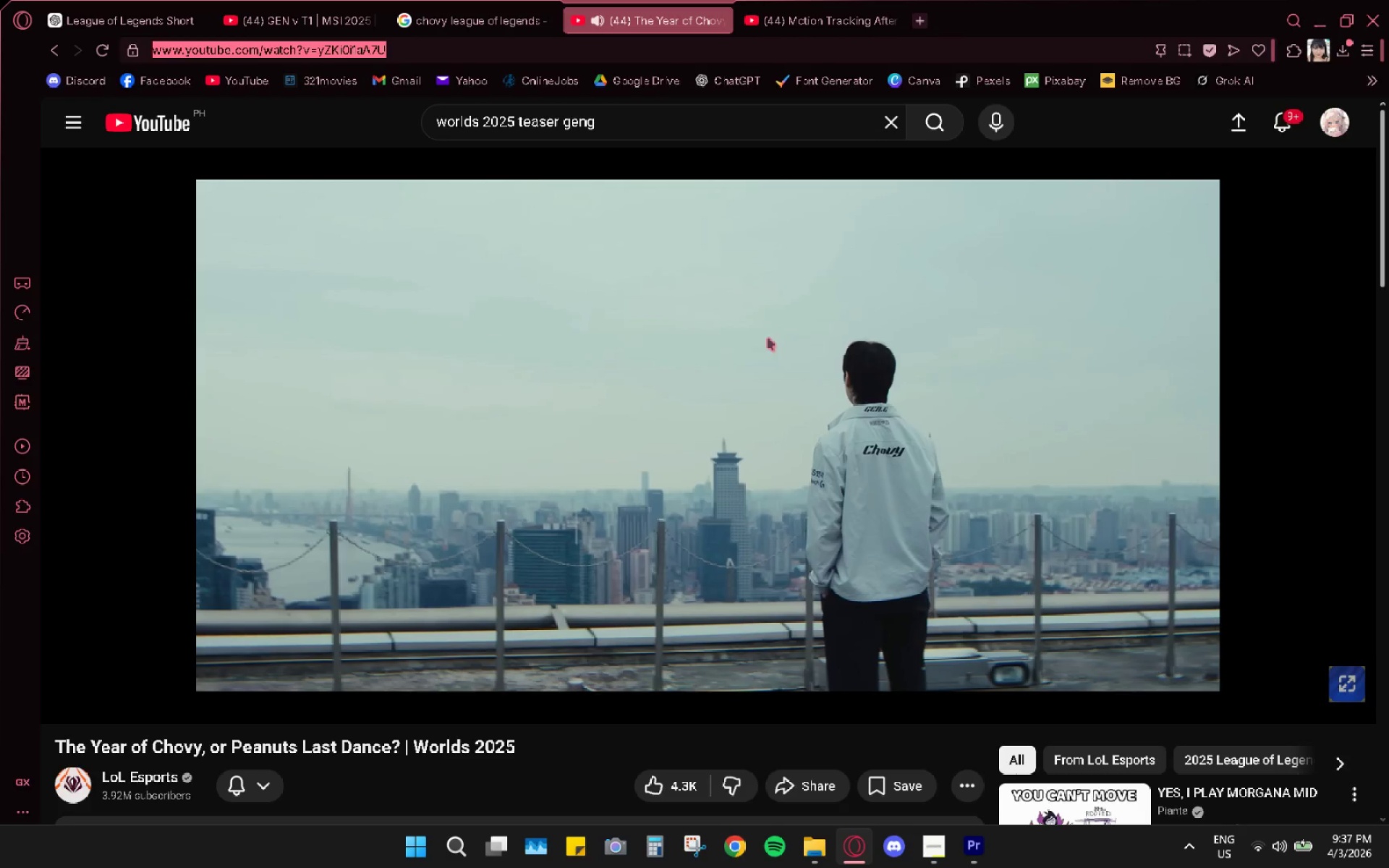 
wait(5.19)
 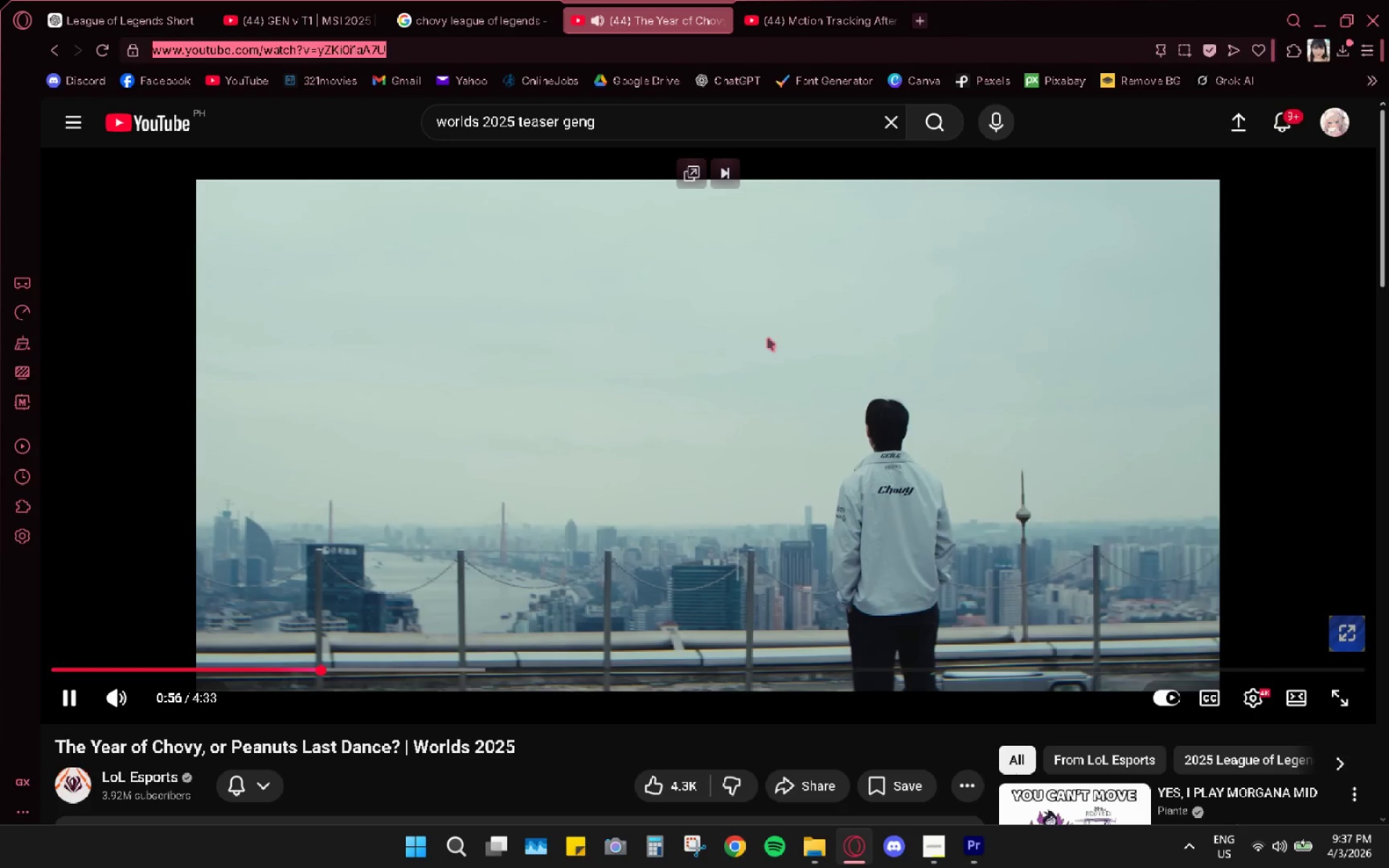 
key(Space)
 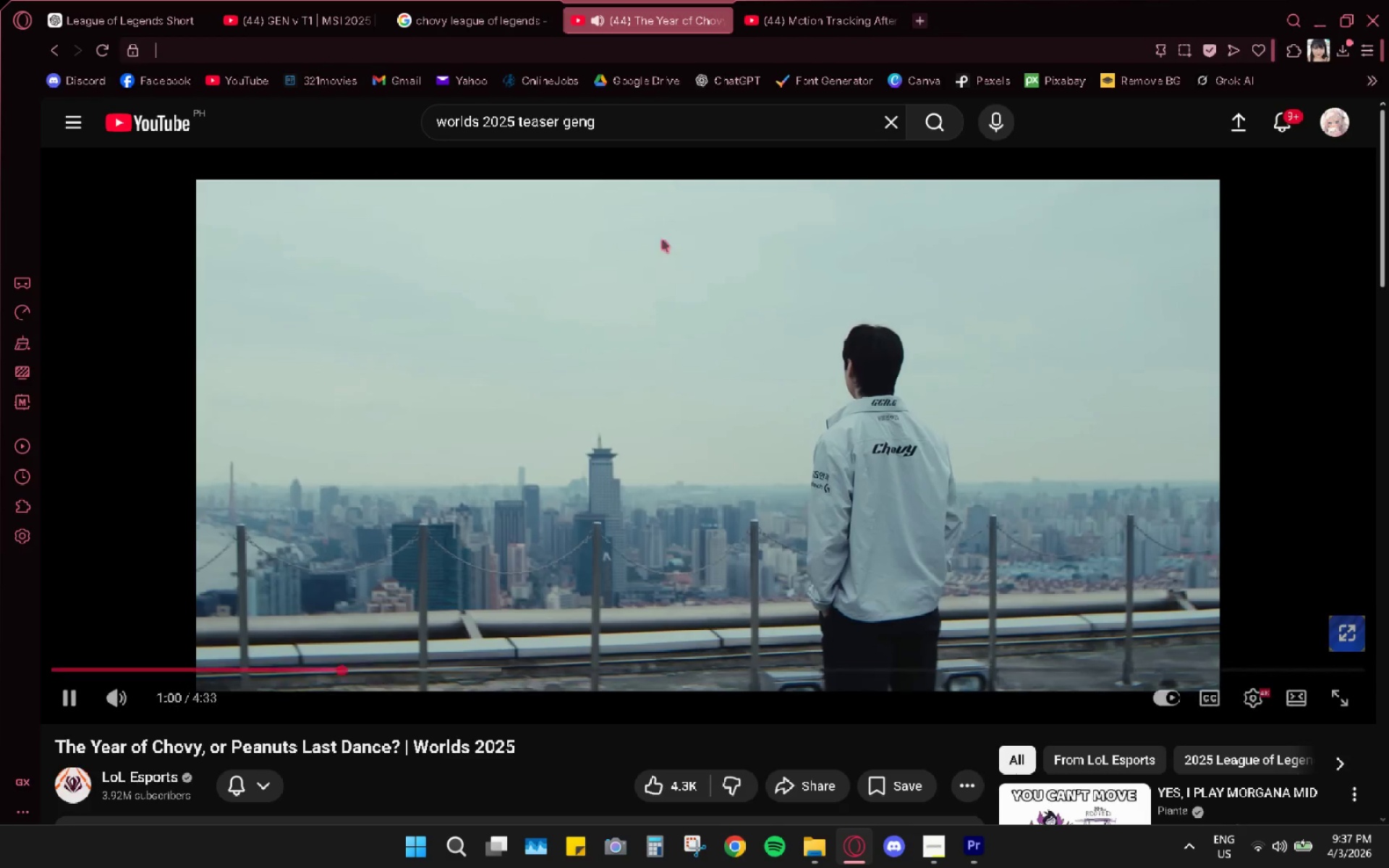 
left_click([640, 251])
 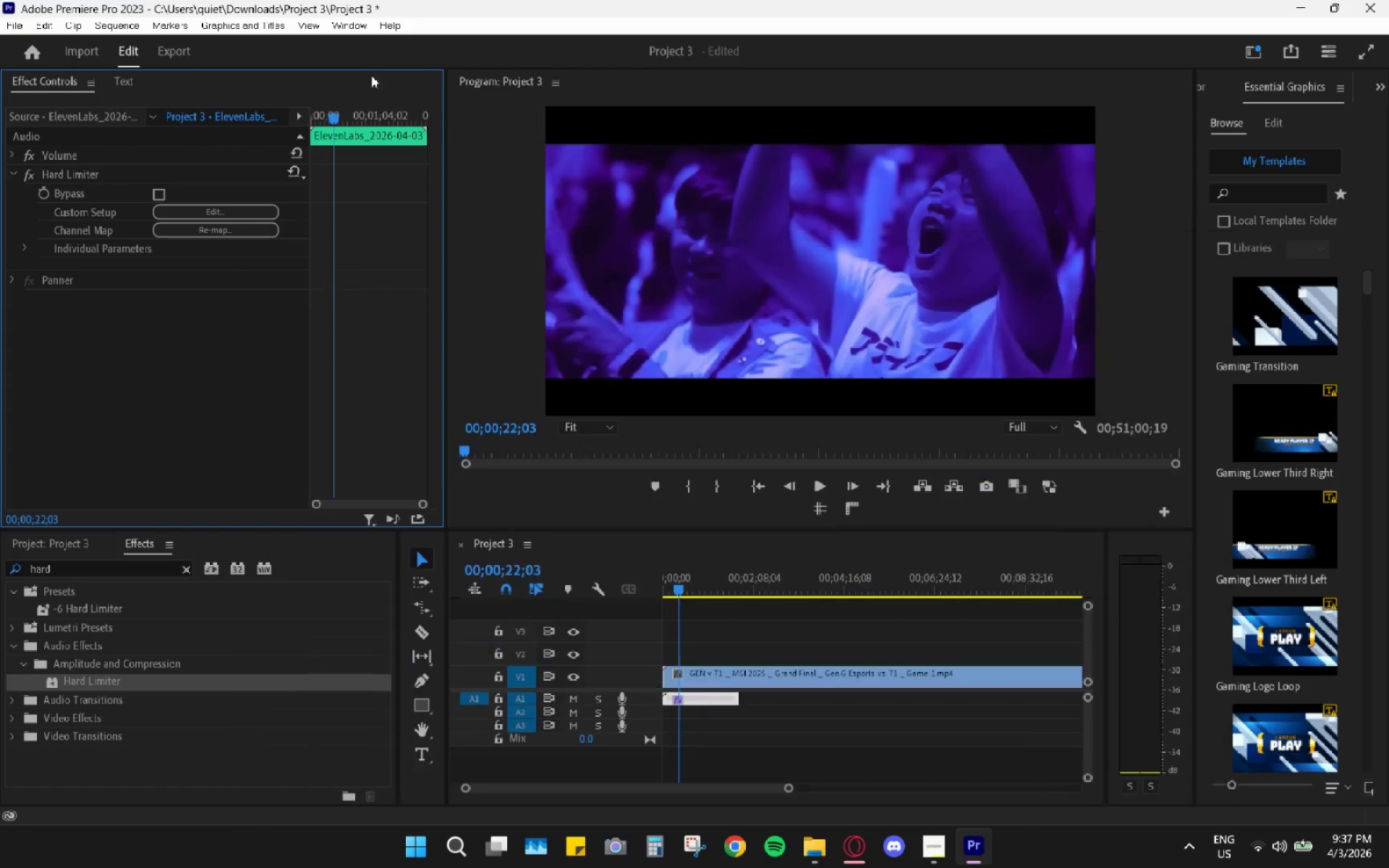 
left_click([1299, 7])
 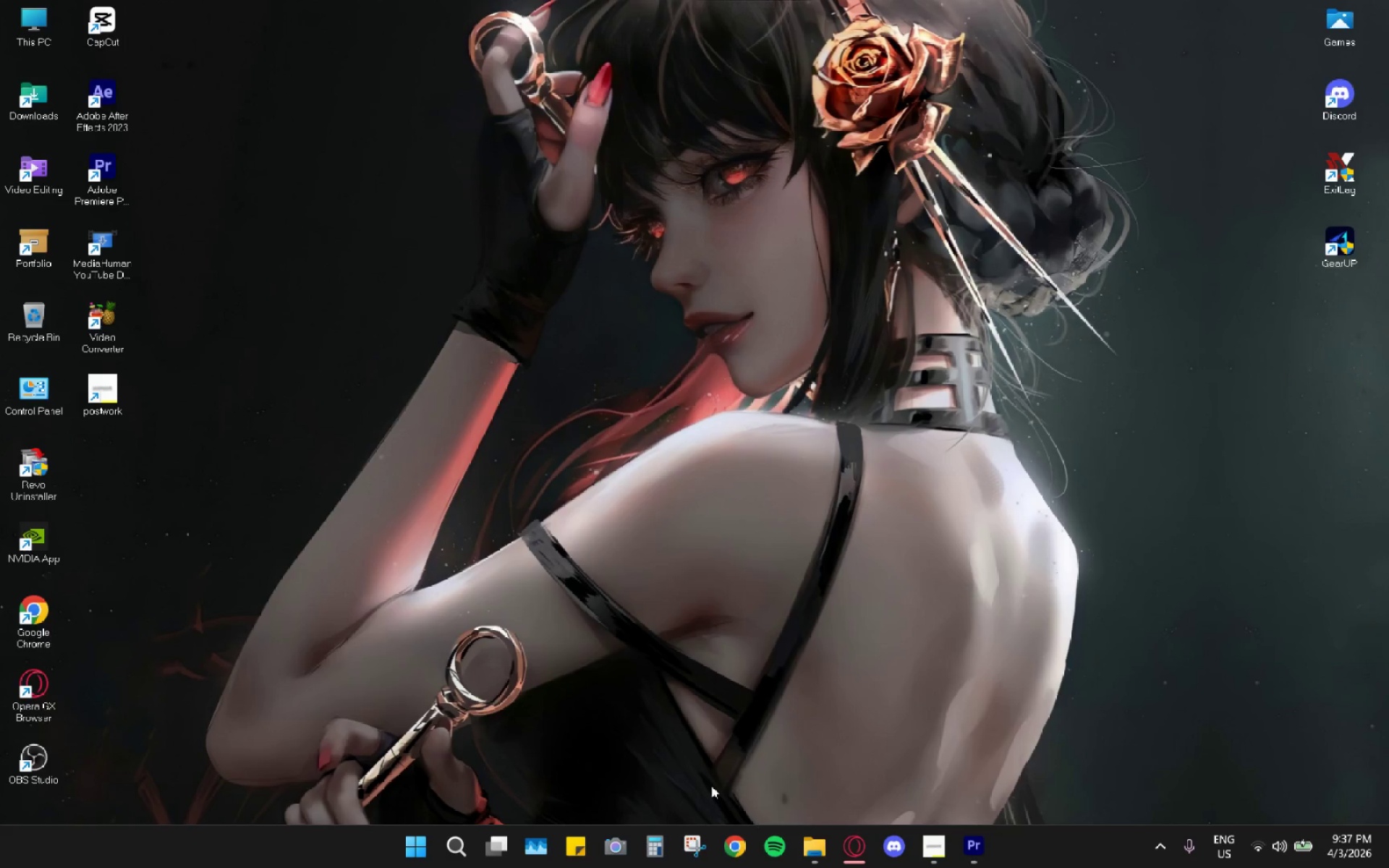 
double_click([55, 110])
 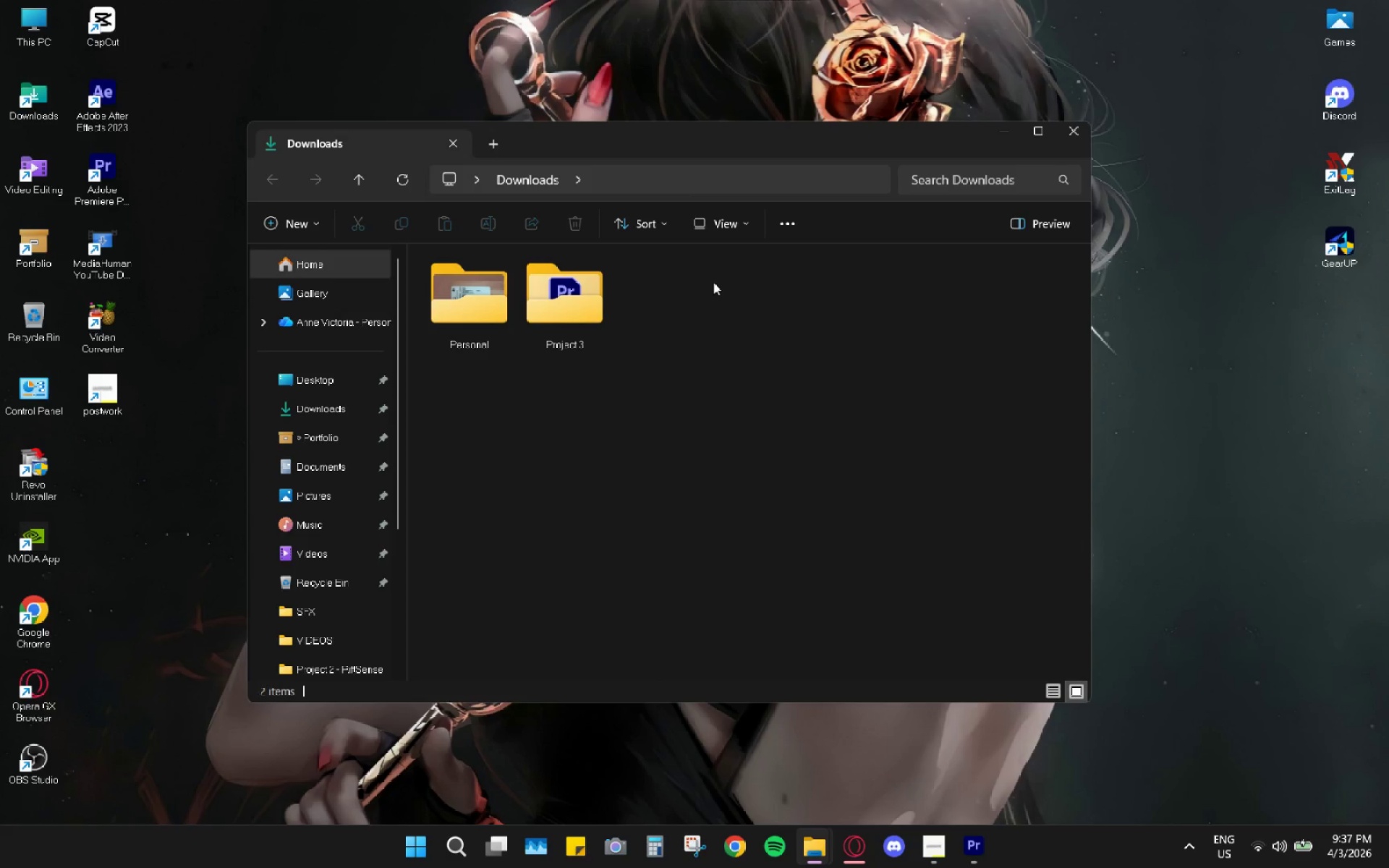 
double_click([528, 299])
 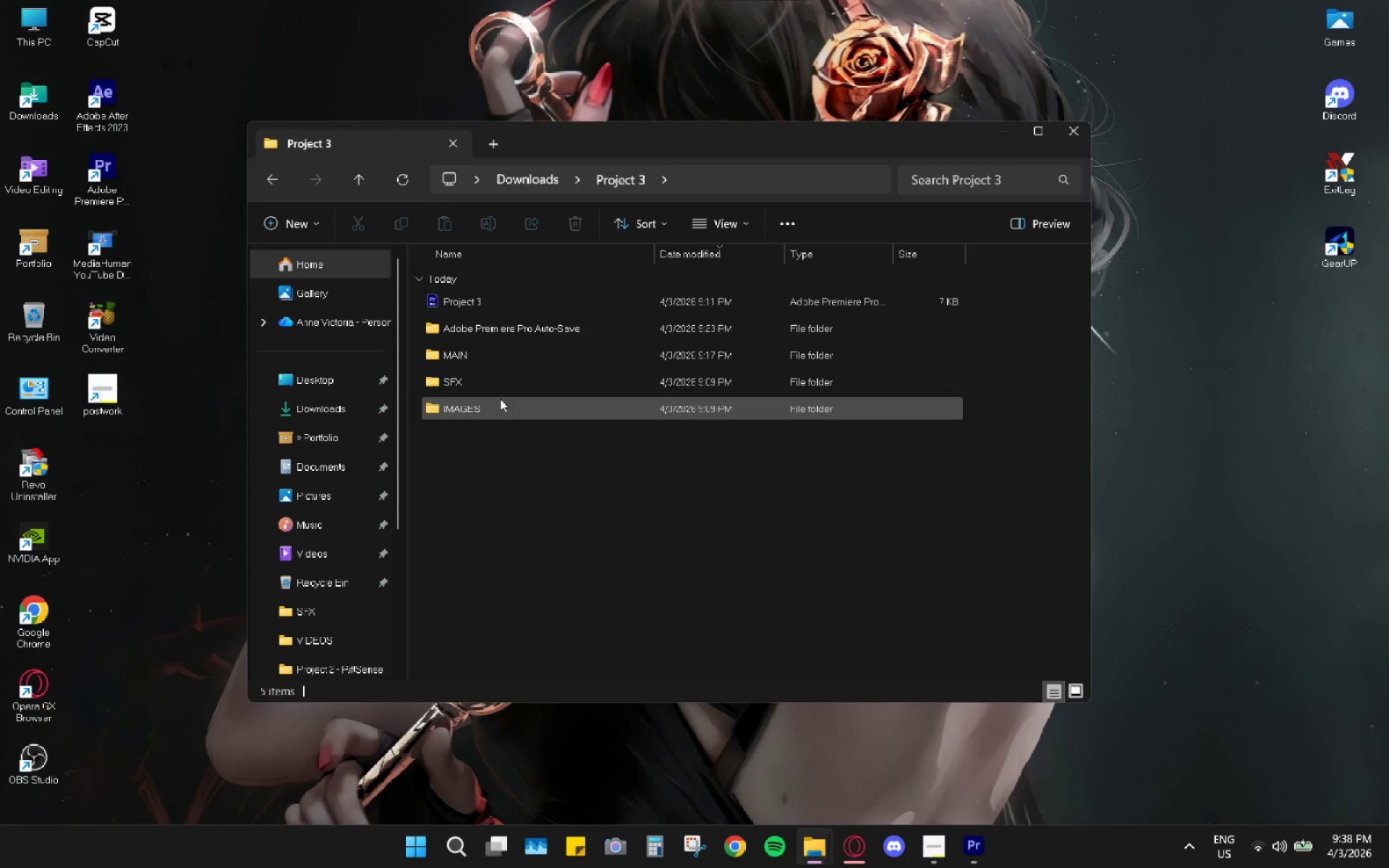 
left_click([502, 472])
 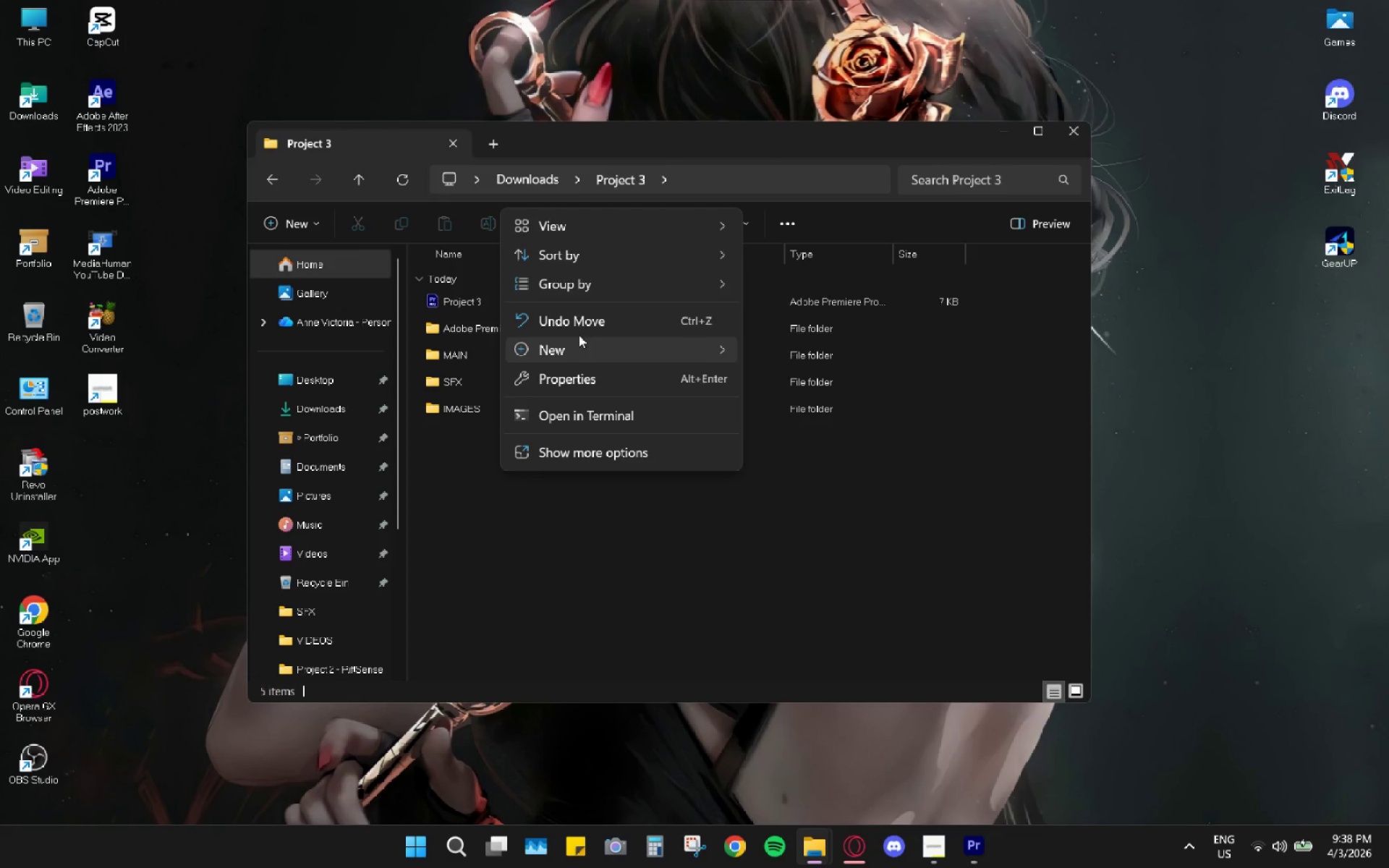 
left_click([566, 346])
 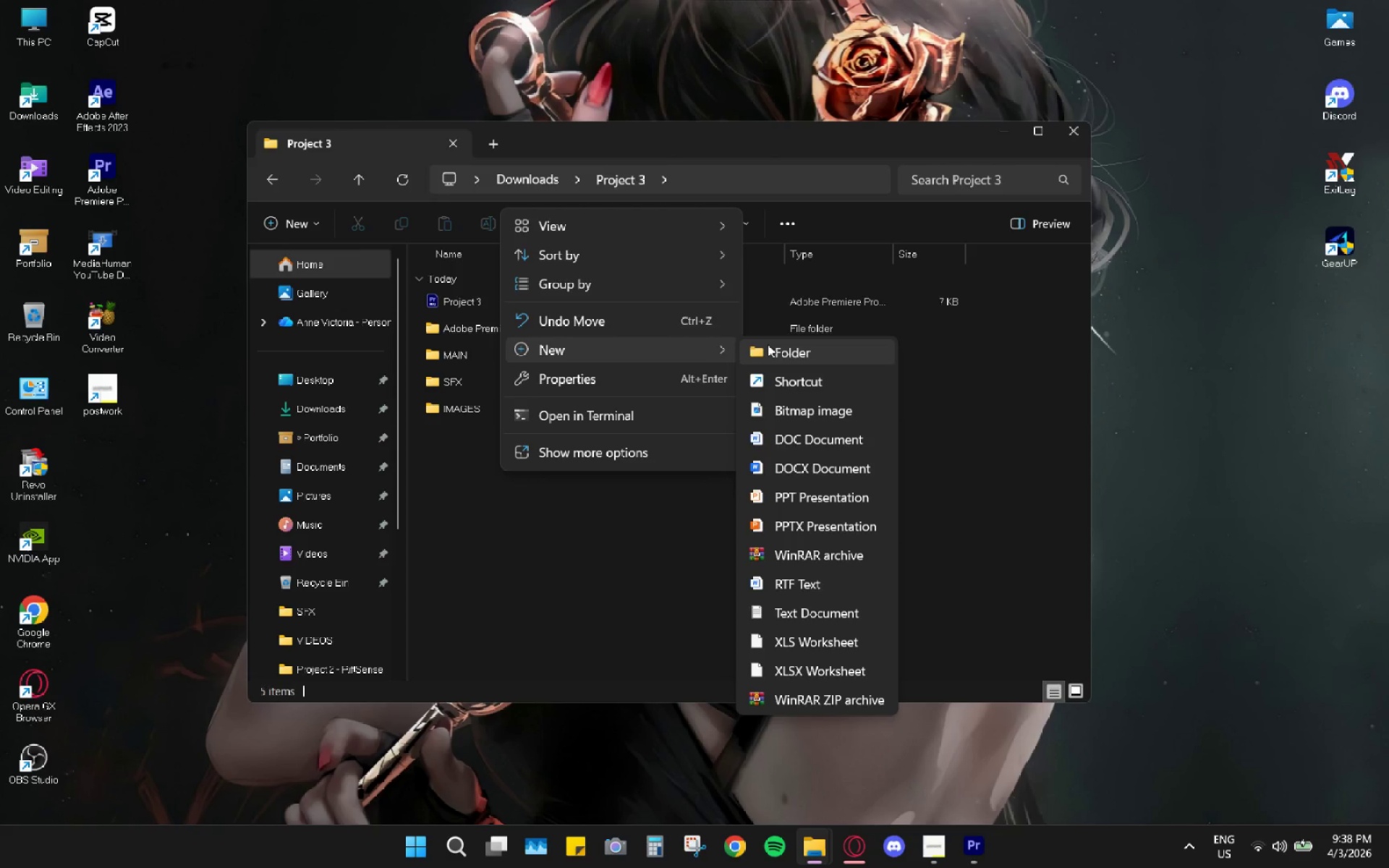 
left_click([774, 352])
 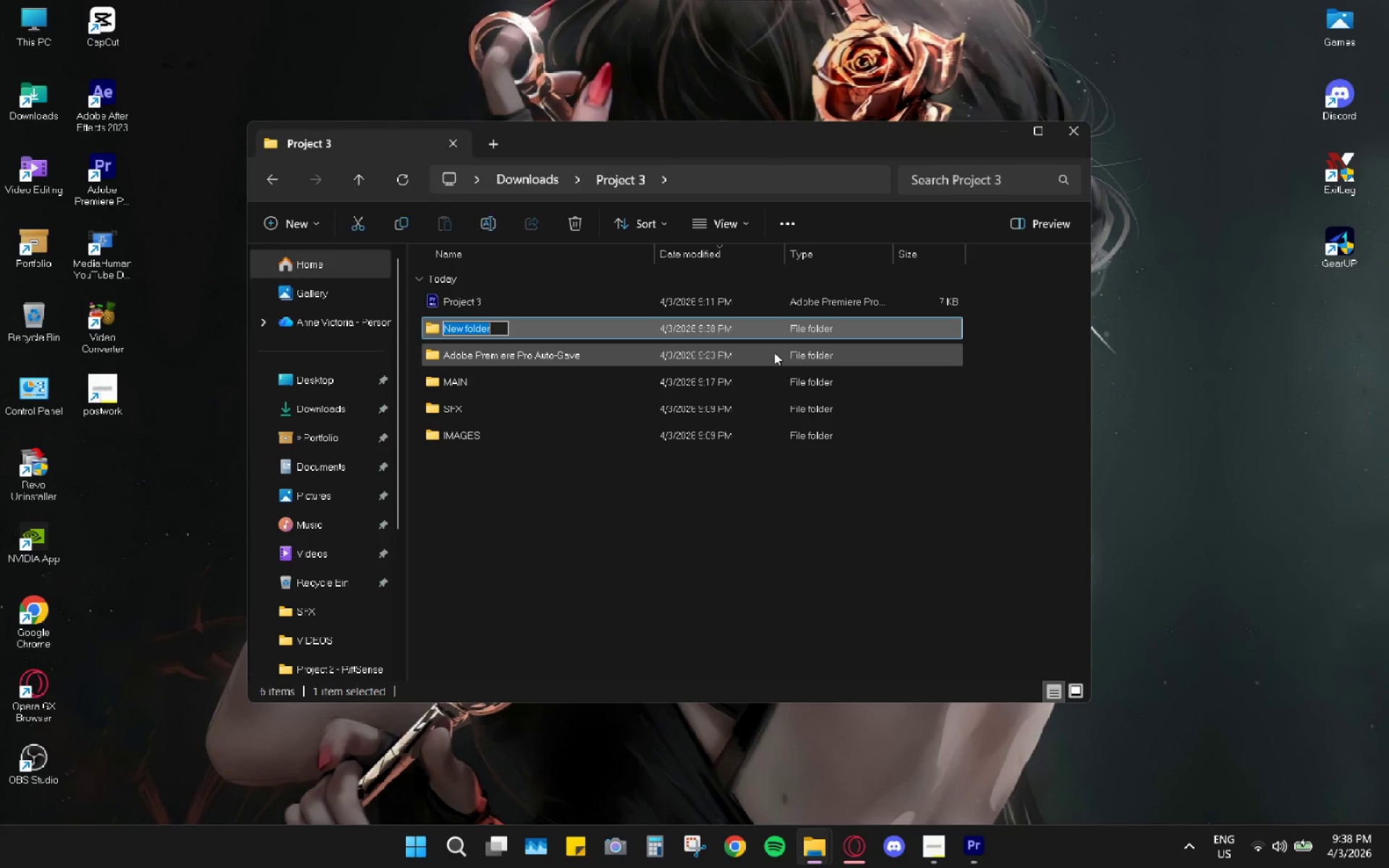 
type(VIDEOS)
 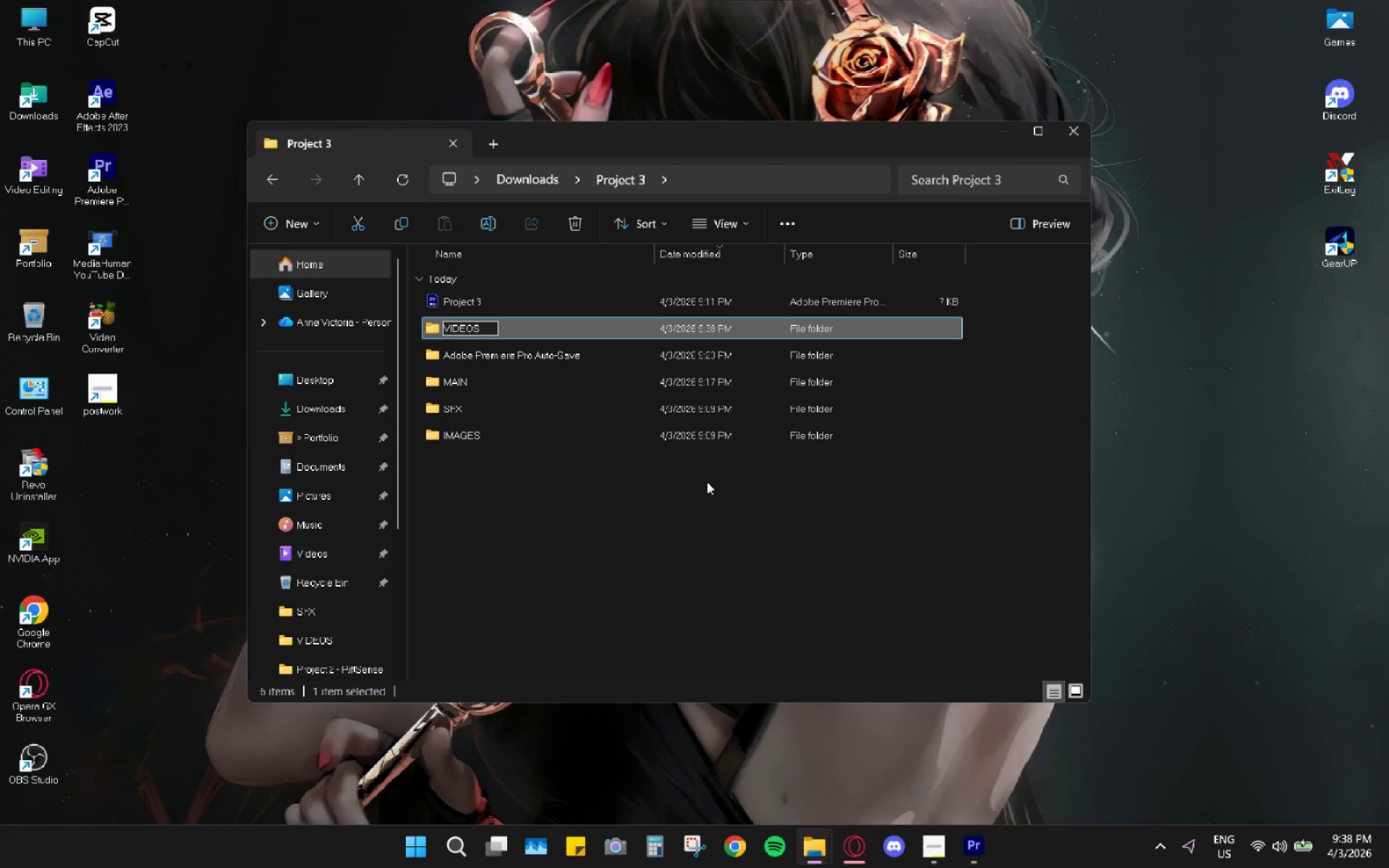 
left_click([690, 493])
 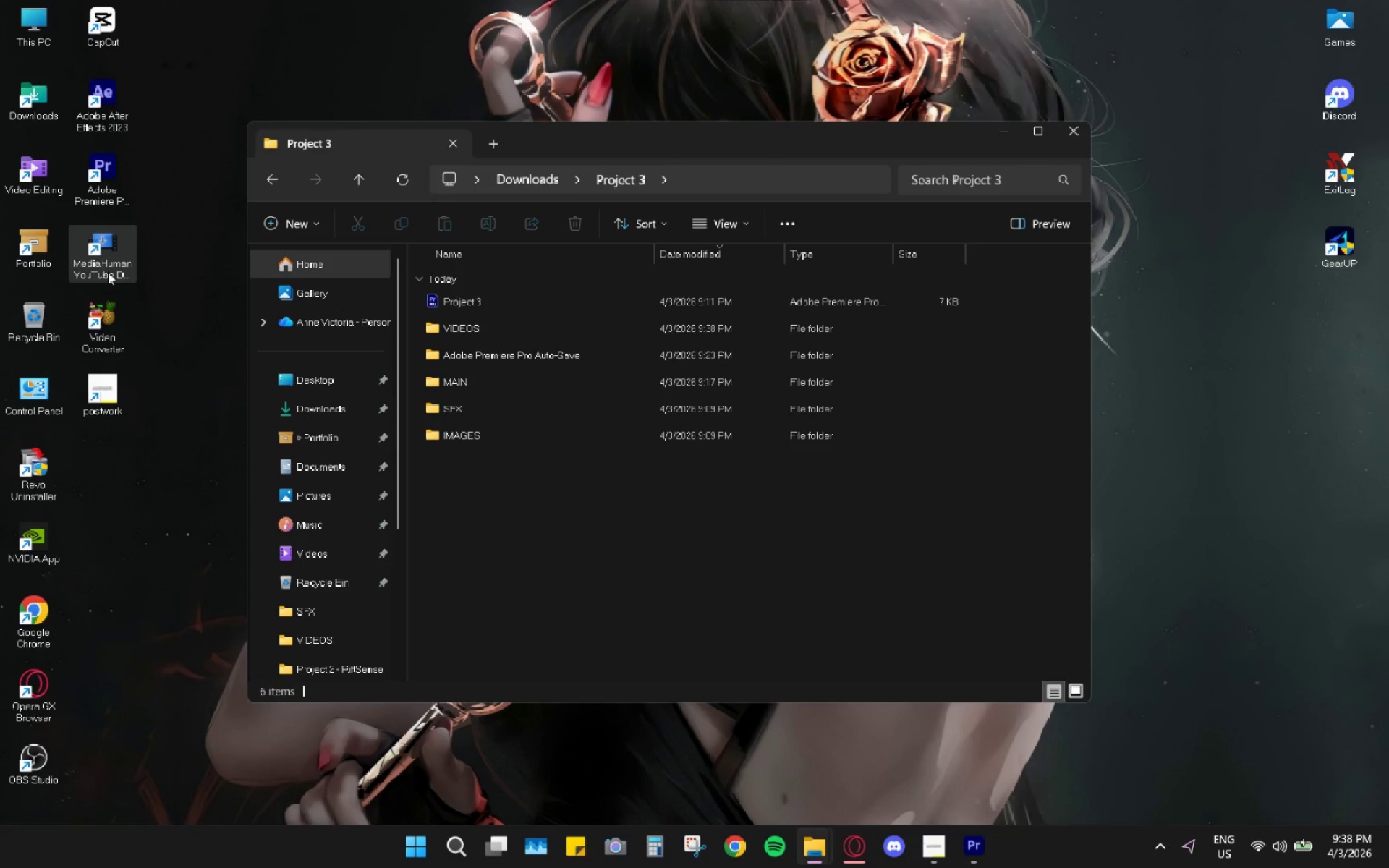 
double_click([108, 272])
 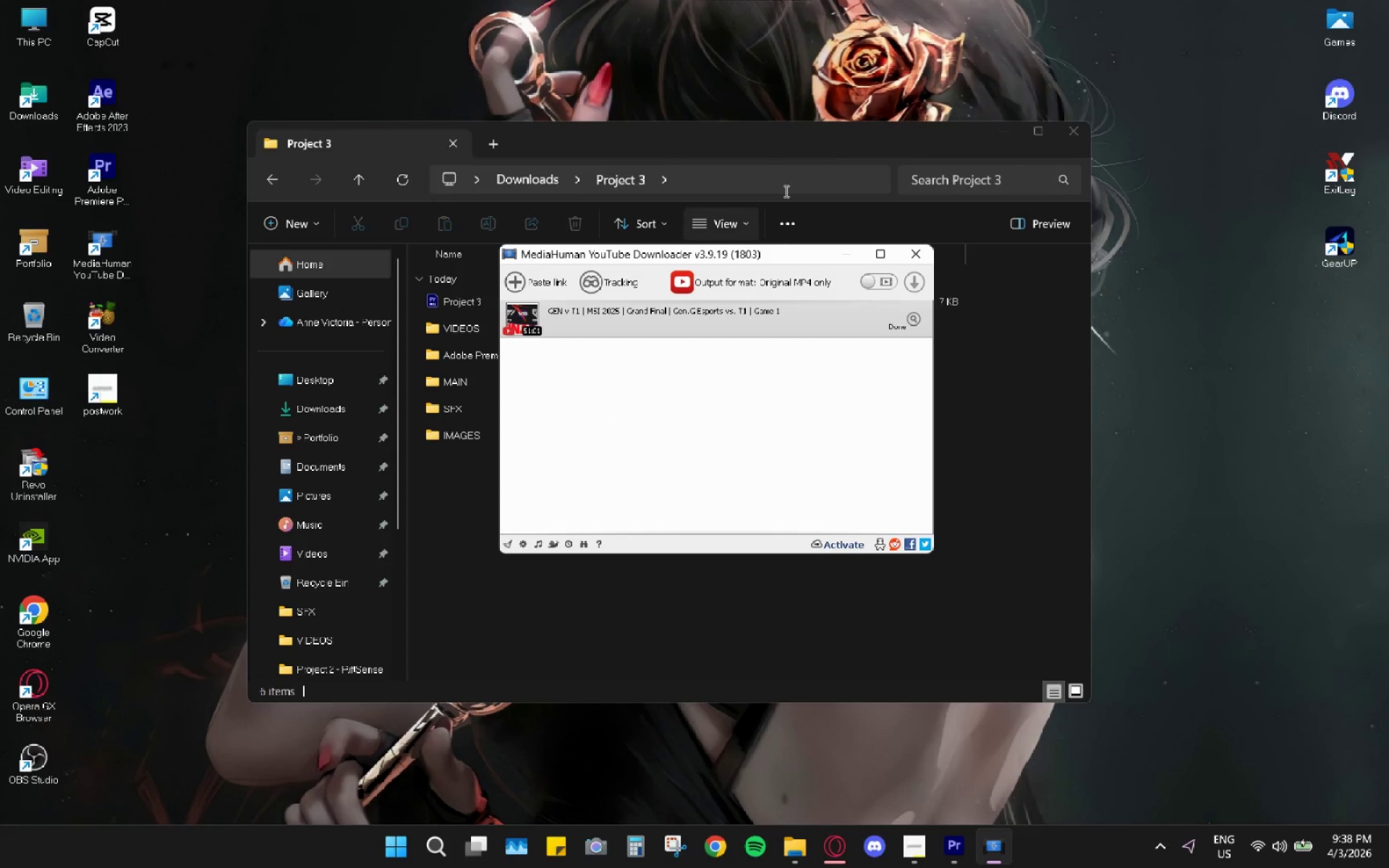 
left_click([538, 278])
 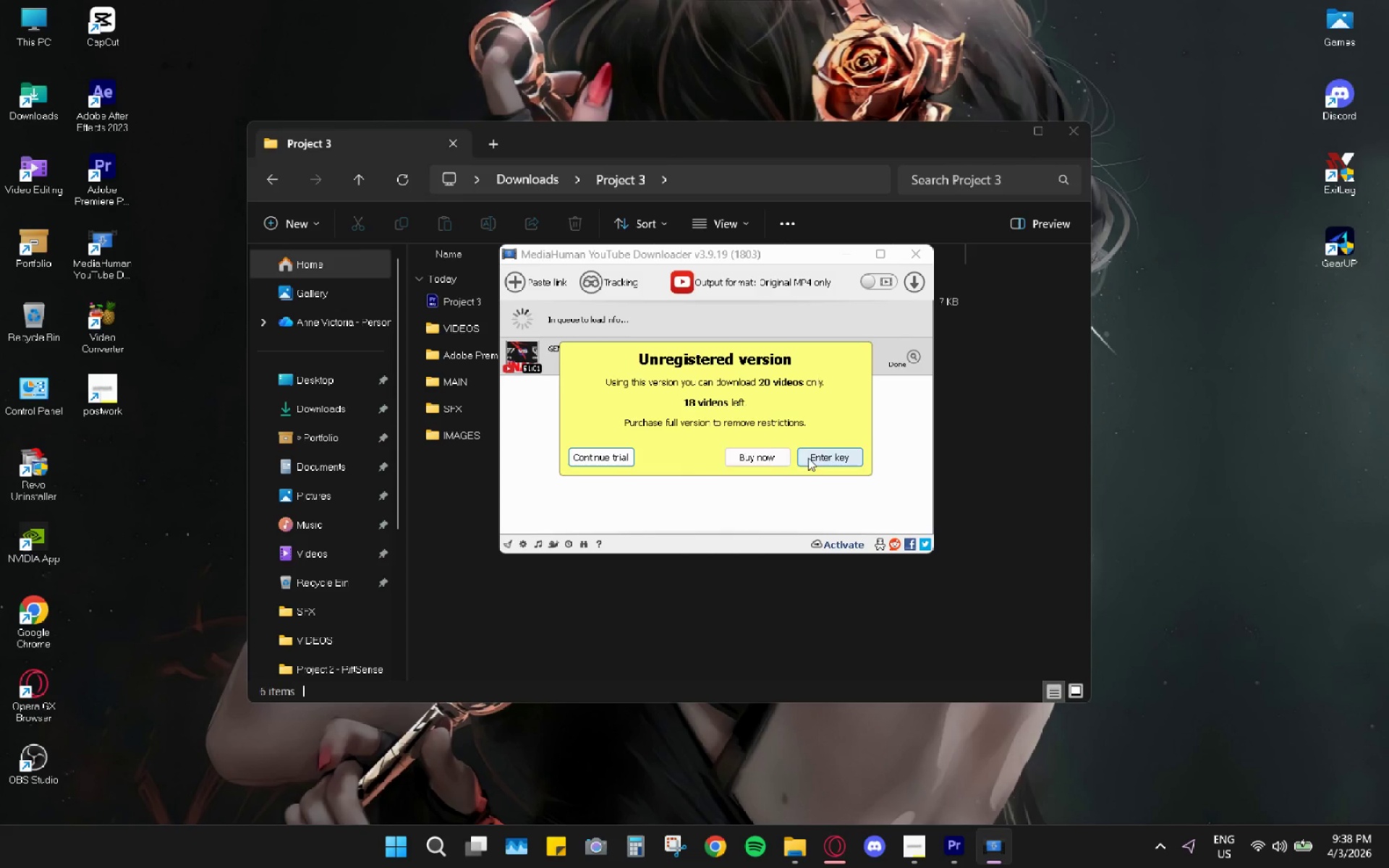 
left_click([619, 461])
 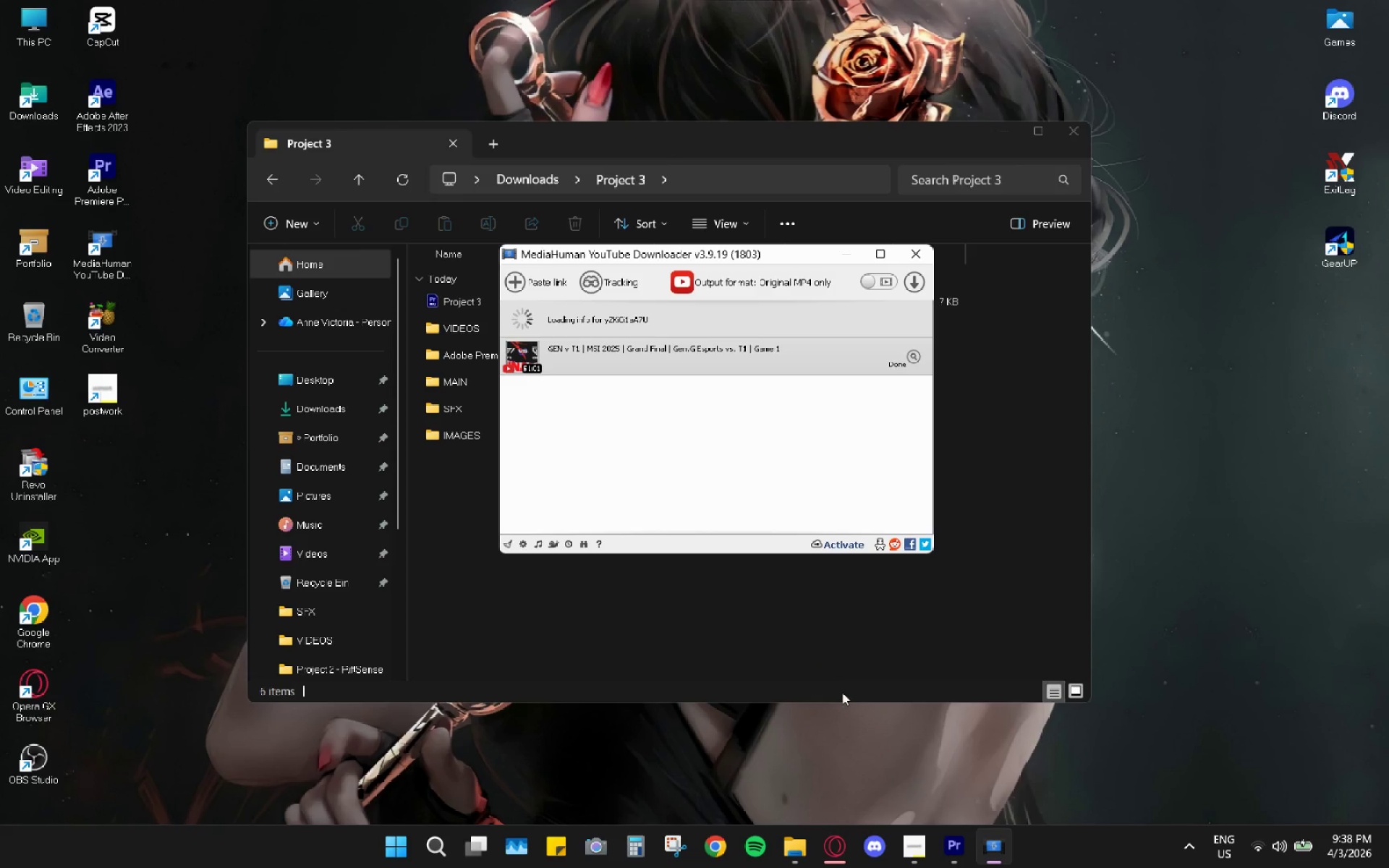 
wait(10.38)
 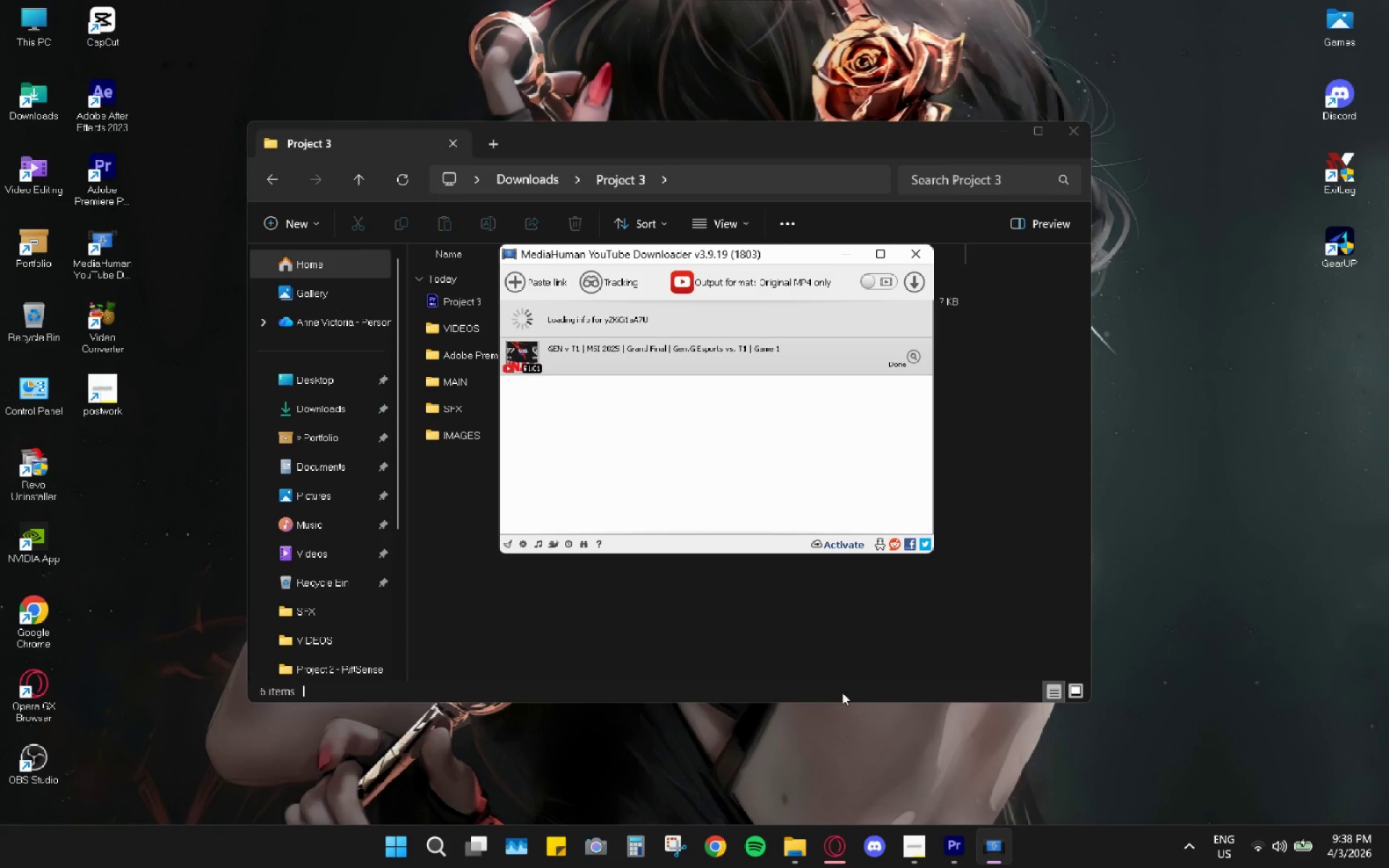 
left_click([845, 853])
 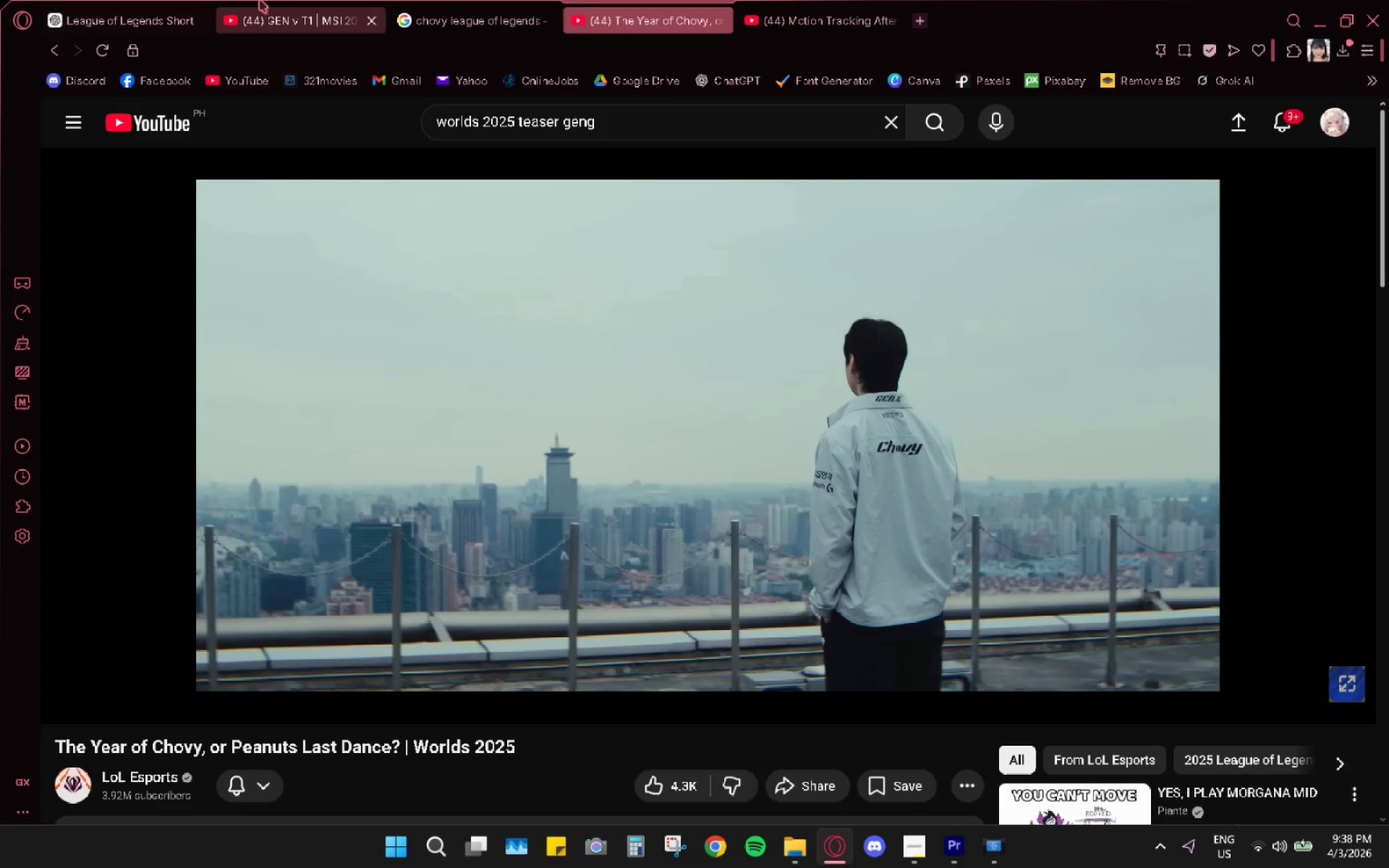 
left_click([260, 0])
 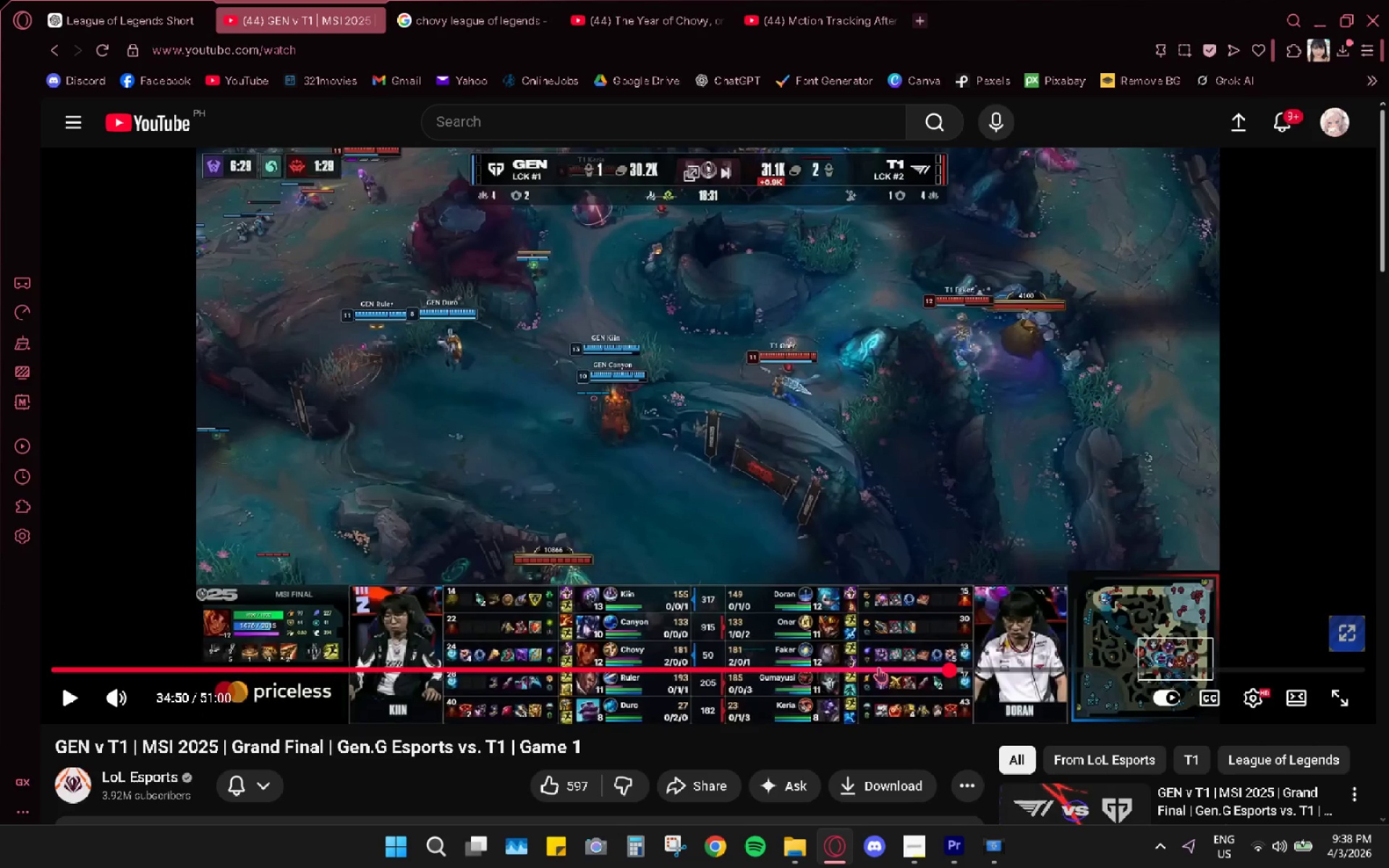 
left_click([906, 529])
 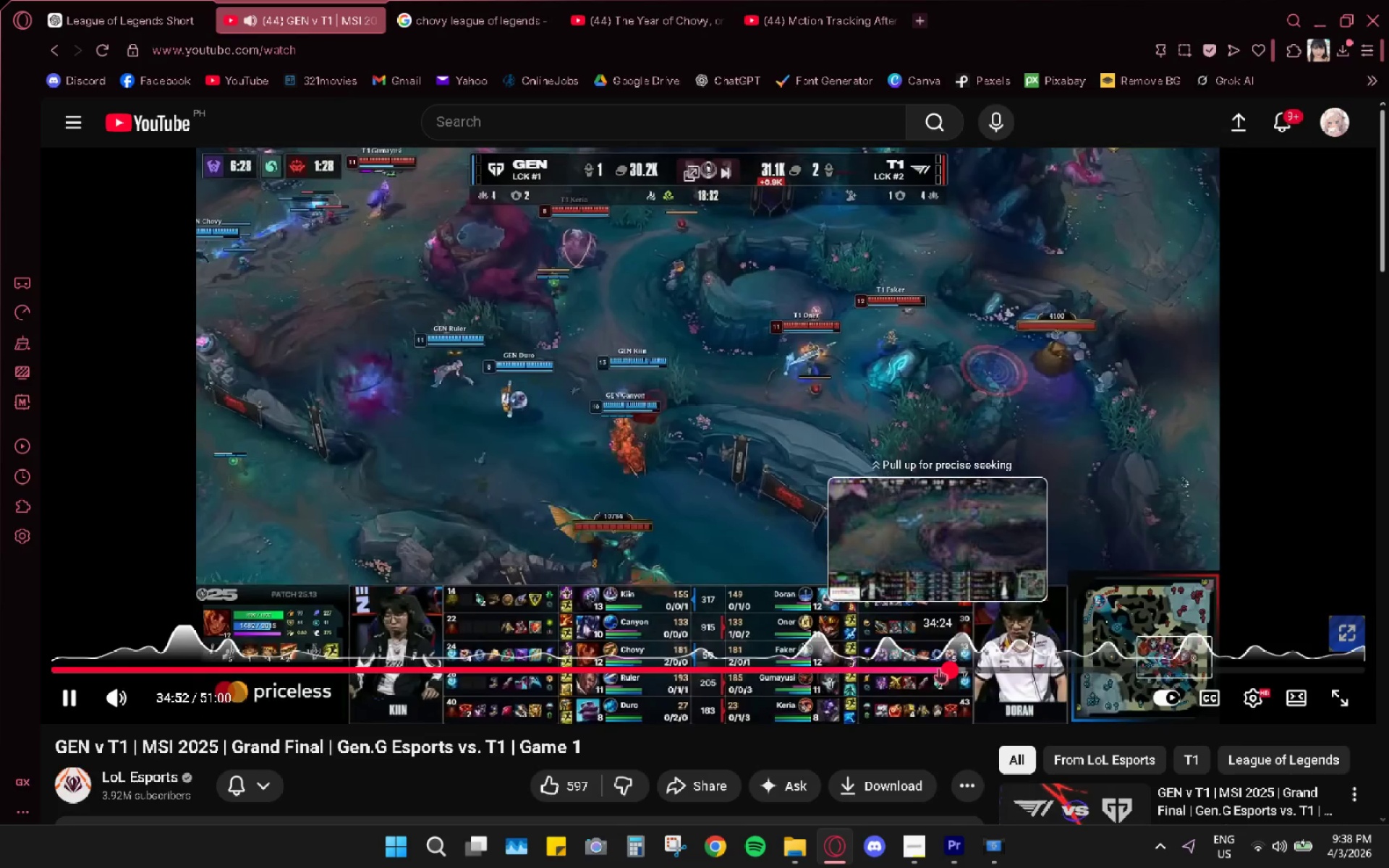 
mouse_move([963, 656])
 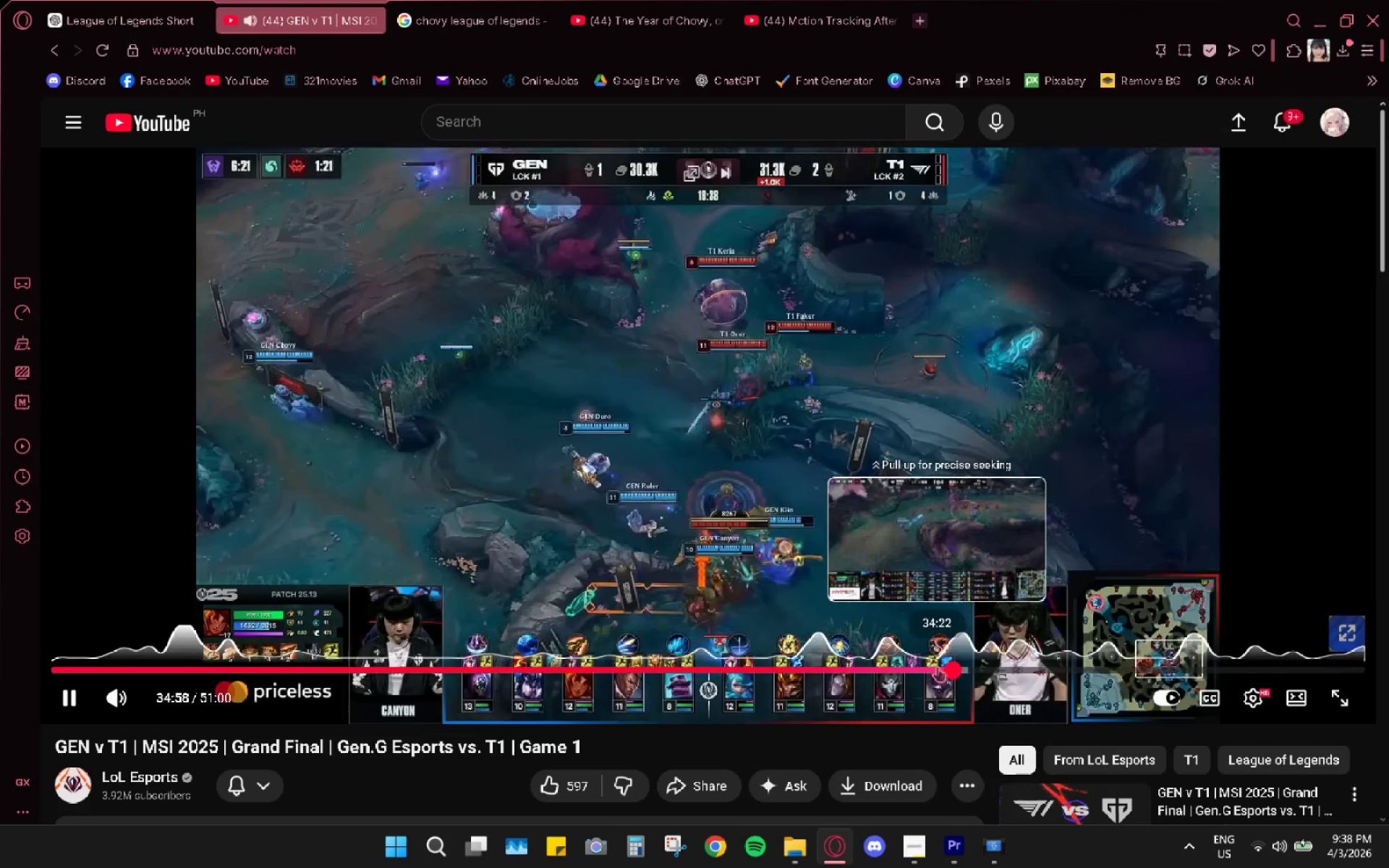 
left_click([941, 668])
 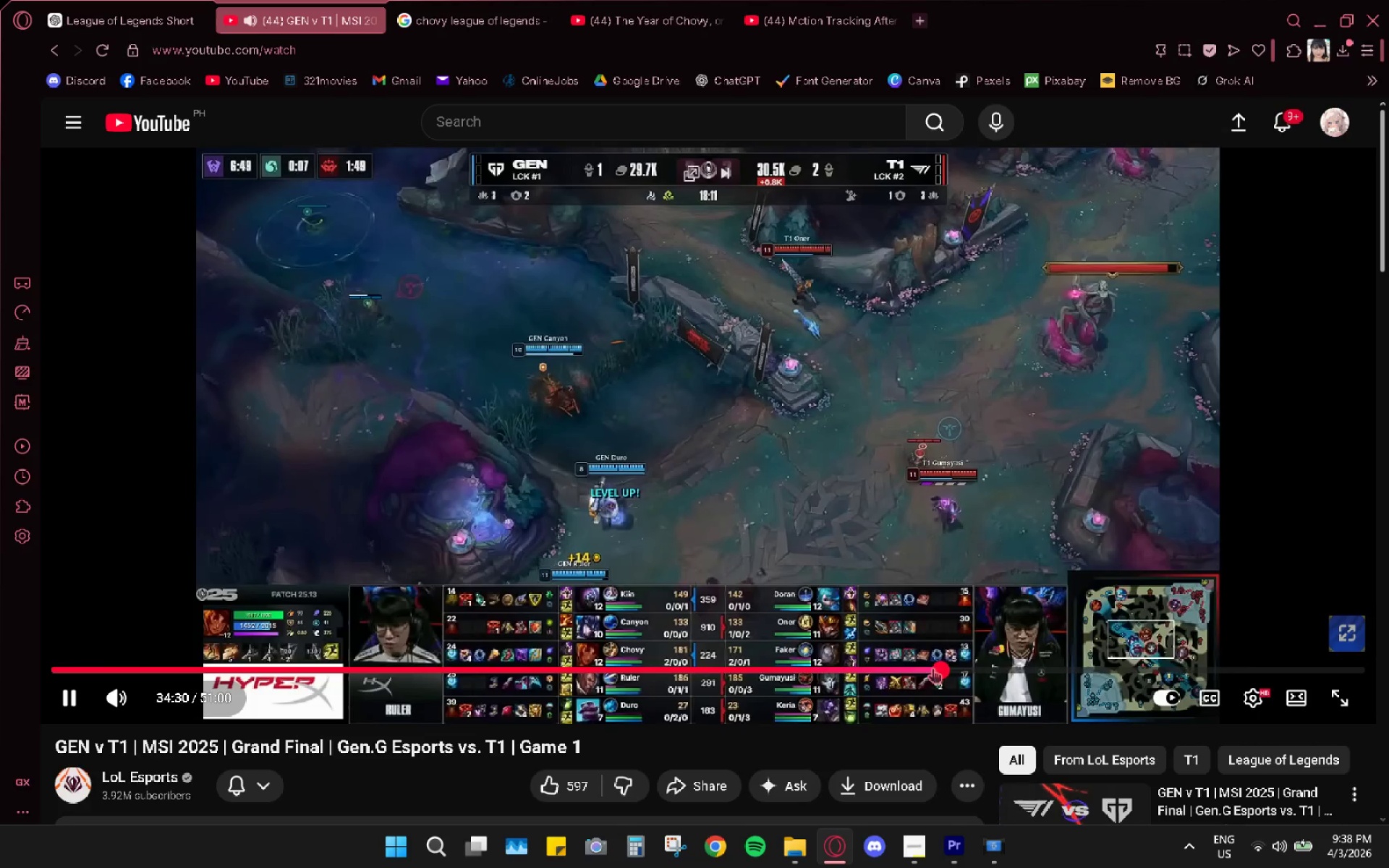 
left_click_drag(start_coordinate=[959, 670], to_coordinate=[978, 672])
 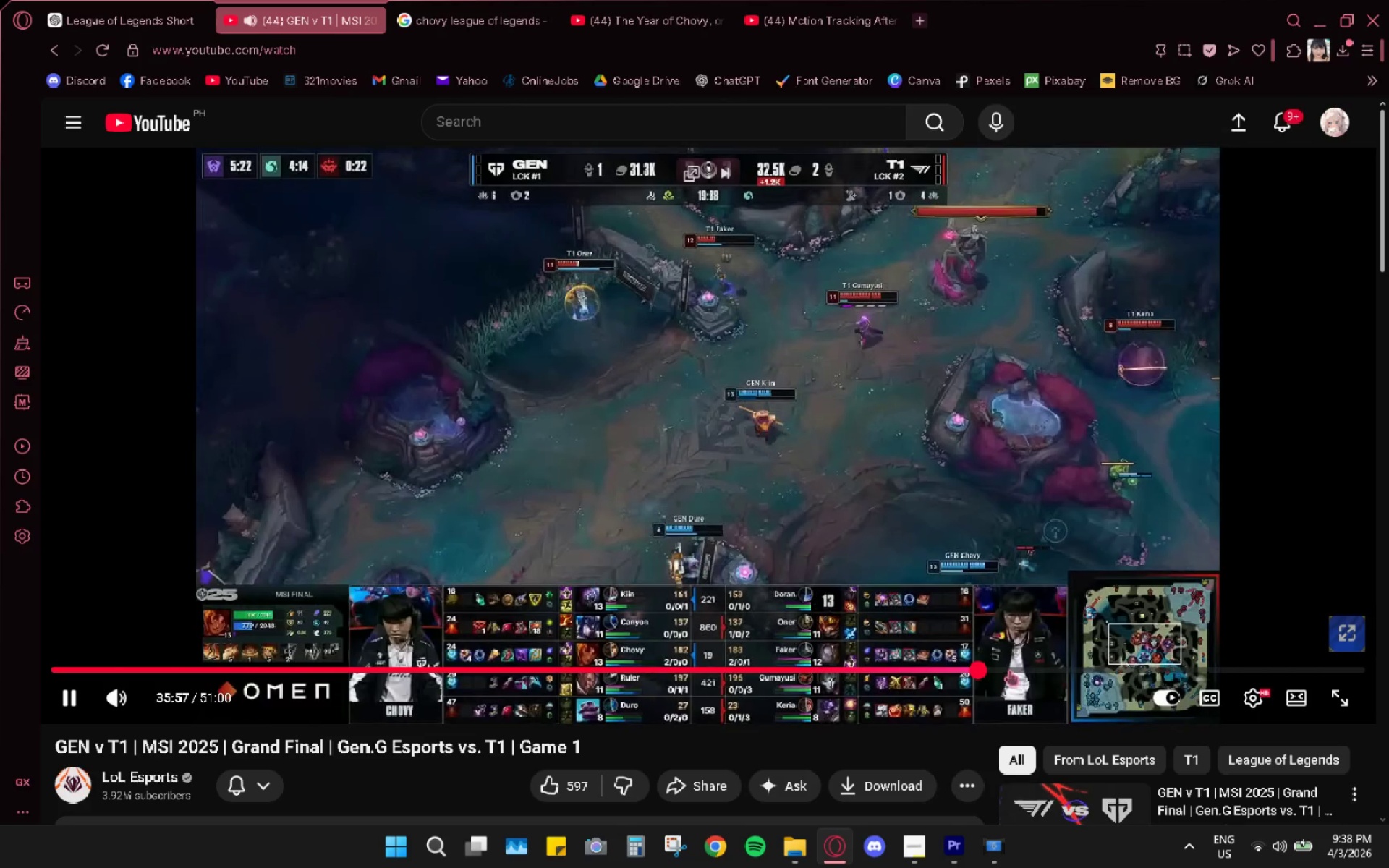 
left_click([1008, 670])
 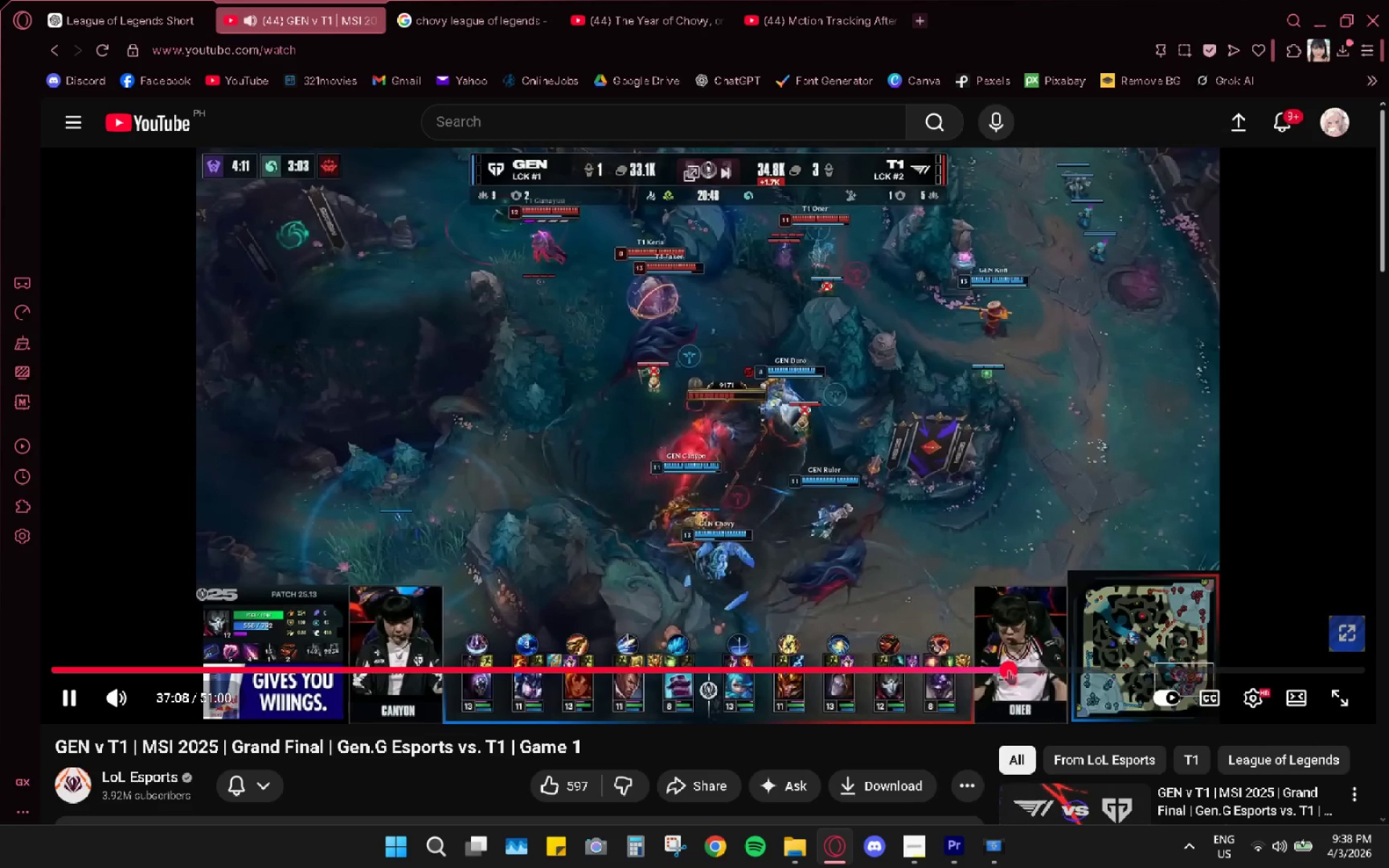 
left_click([1002, 667])
 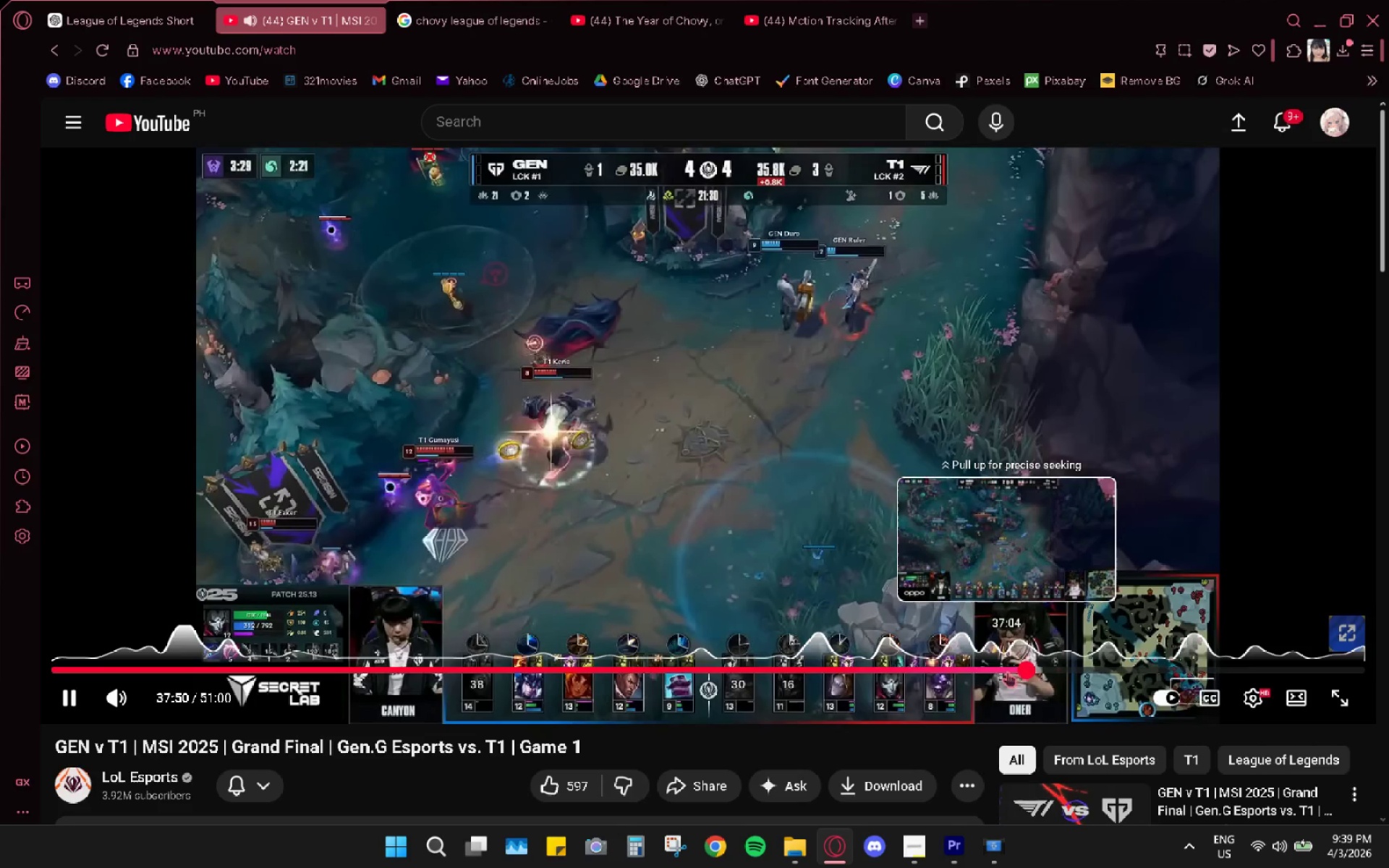 
wait(62.66)
 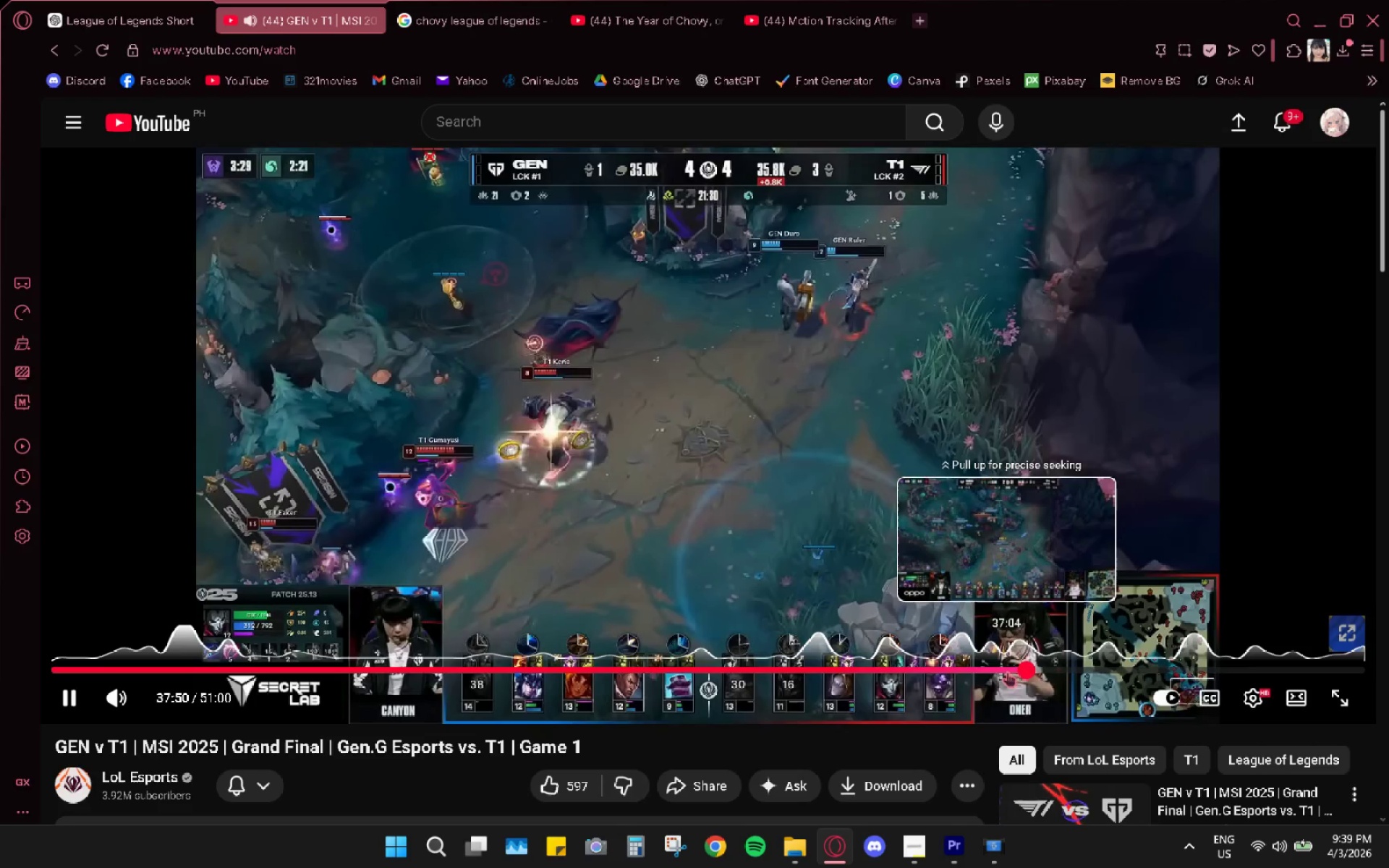 
left_click([832, 461])
 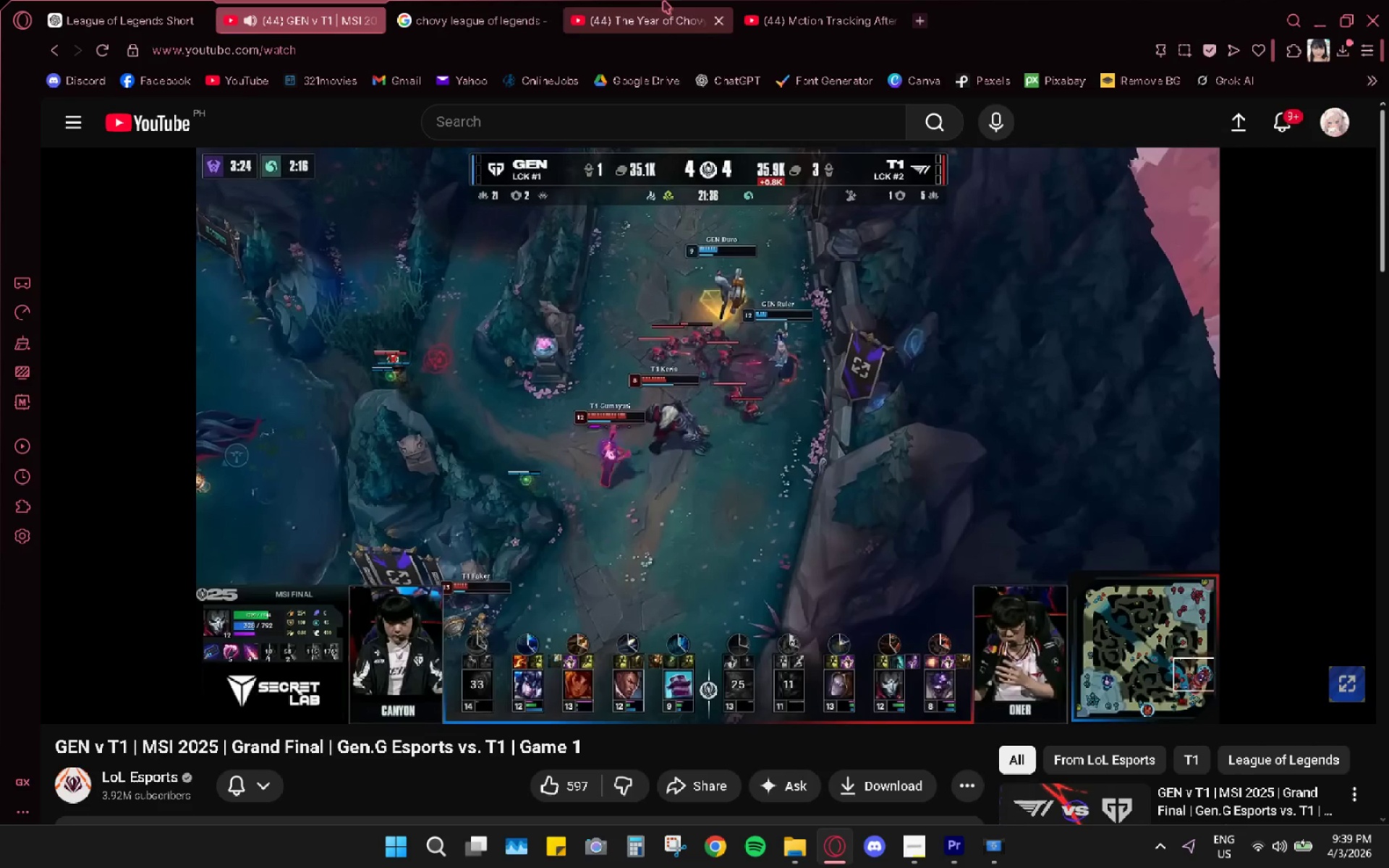 
left_click([663, 1])
 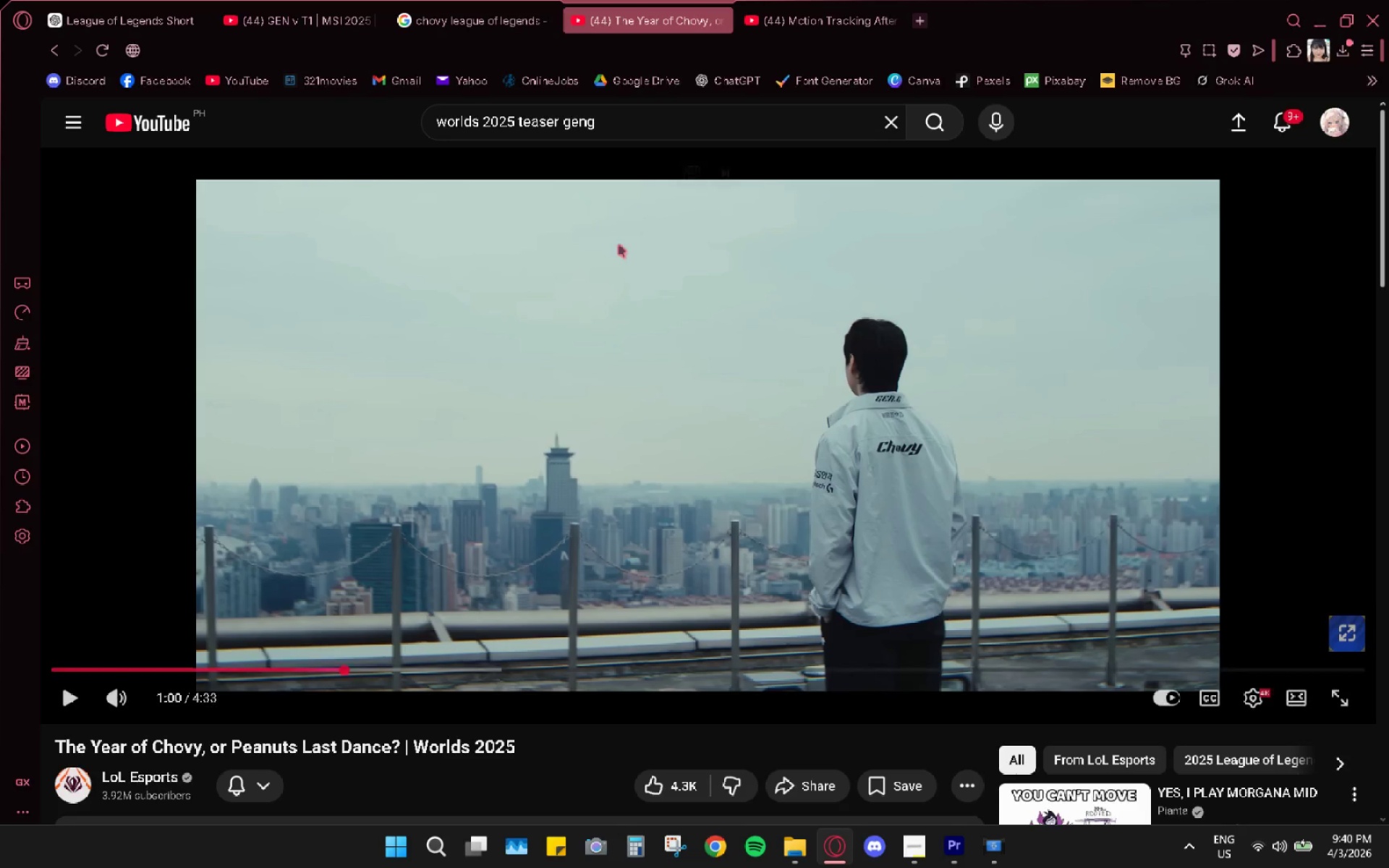 
wait(22.4)
 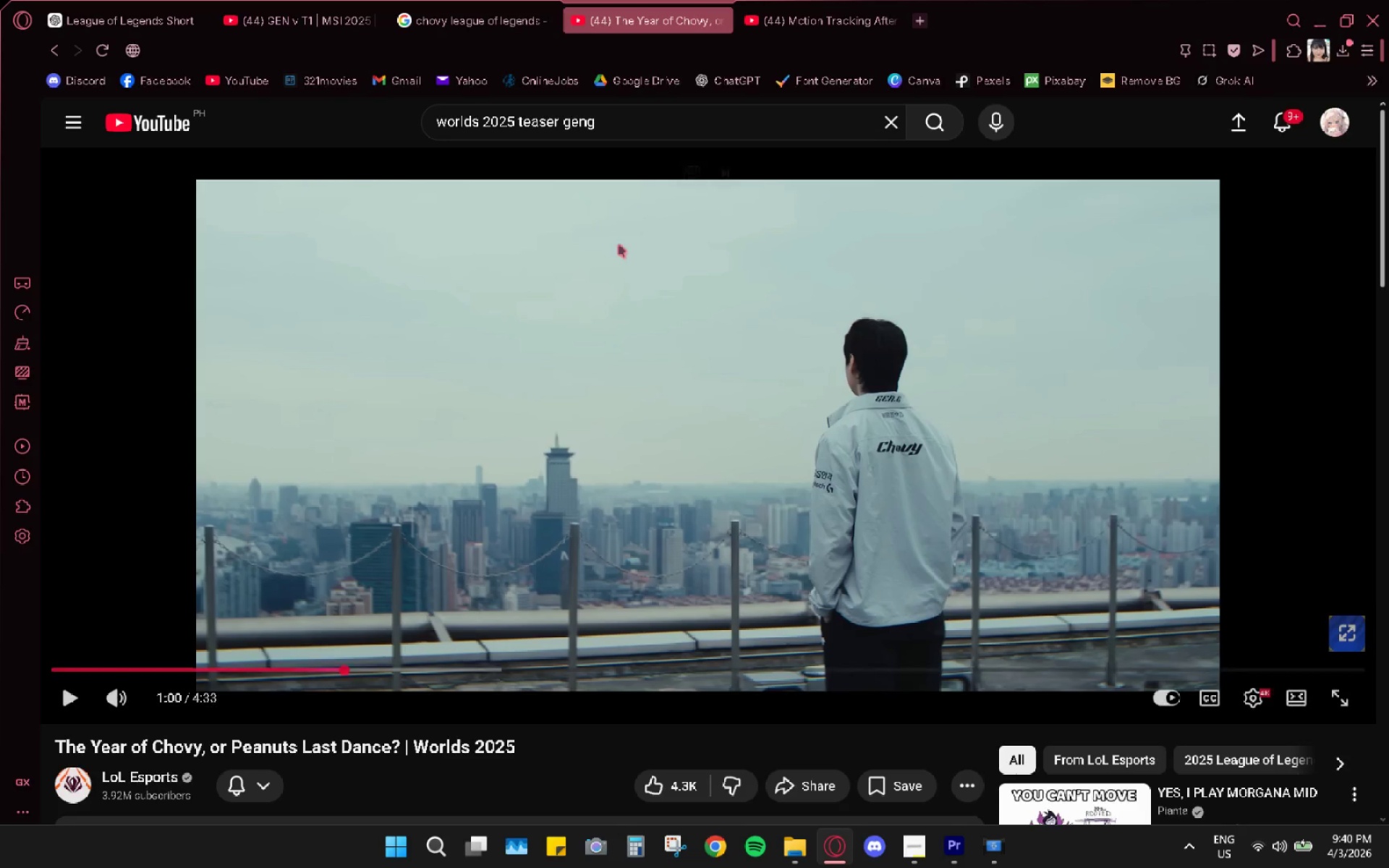 
mouse_move([658, 20])
 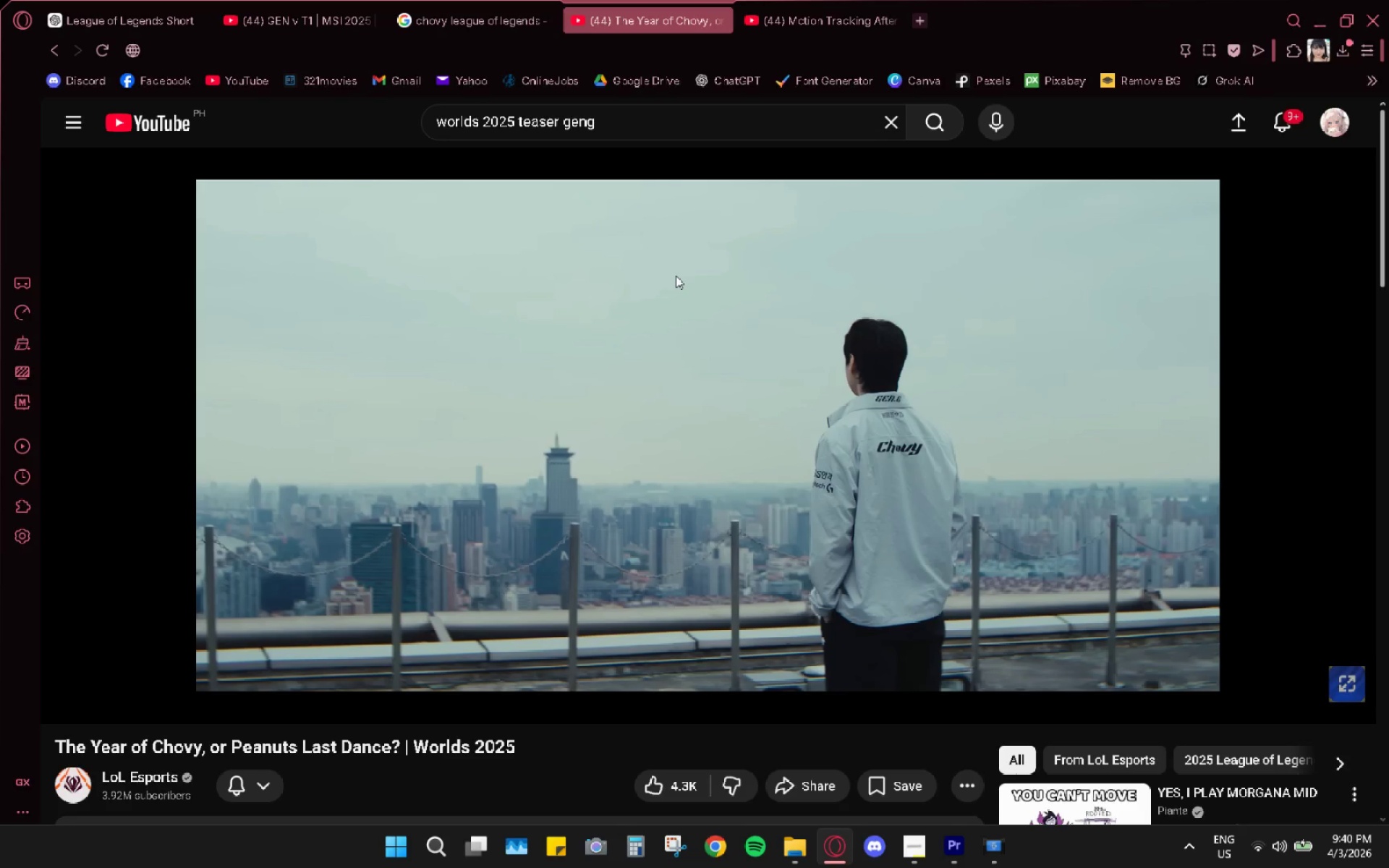 
wait(35.53)
 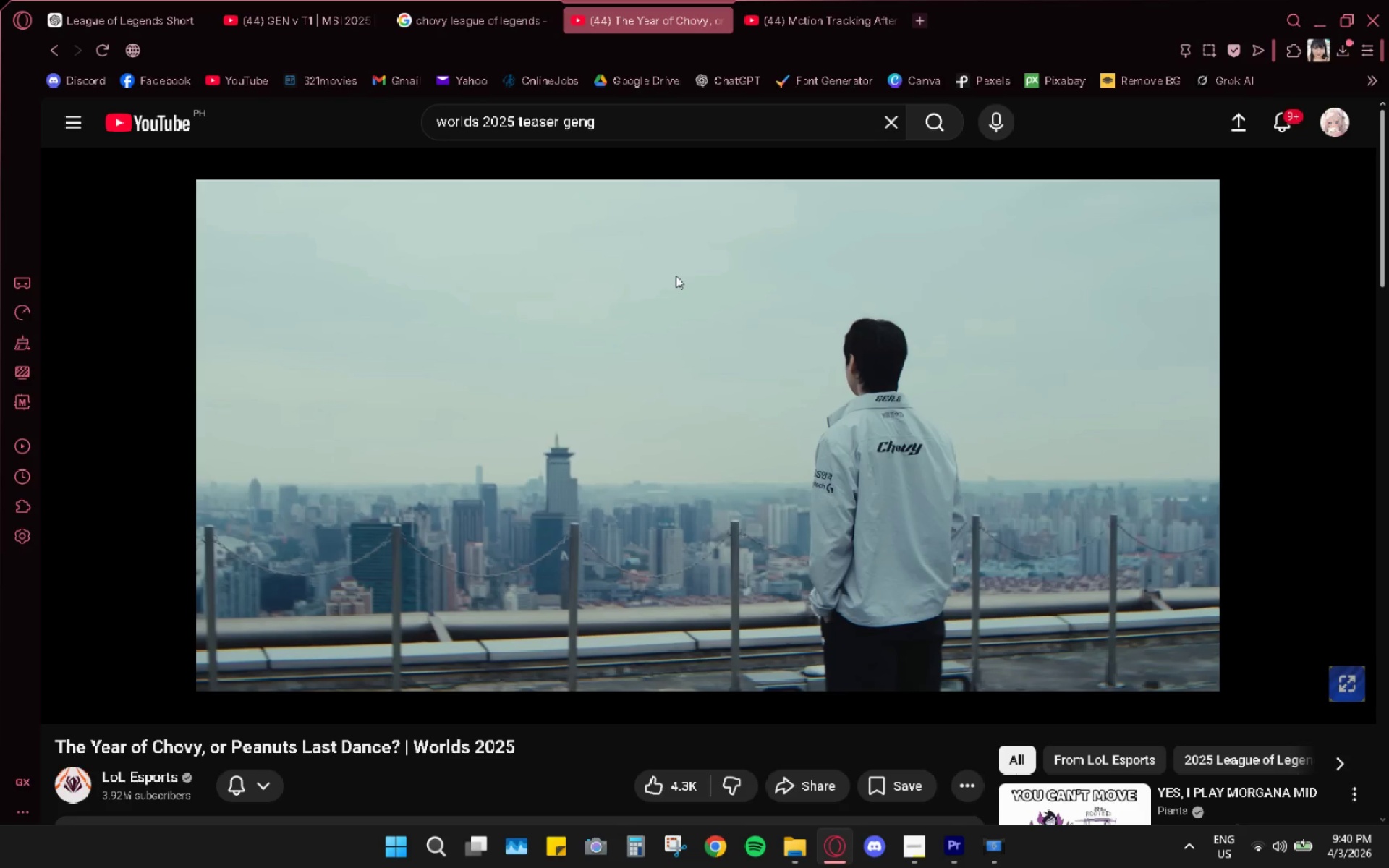 
left_click([995, 846])
 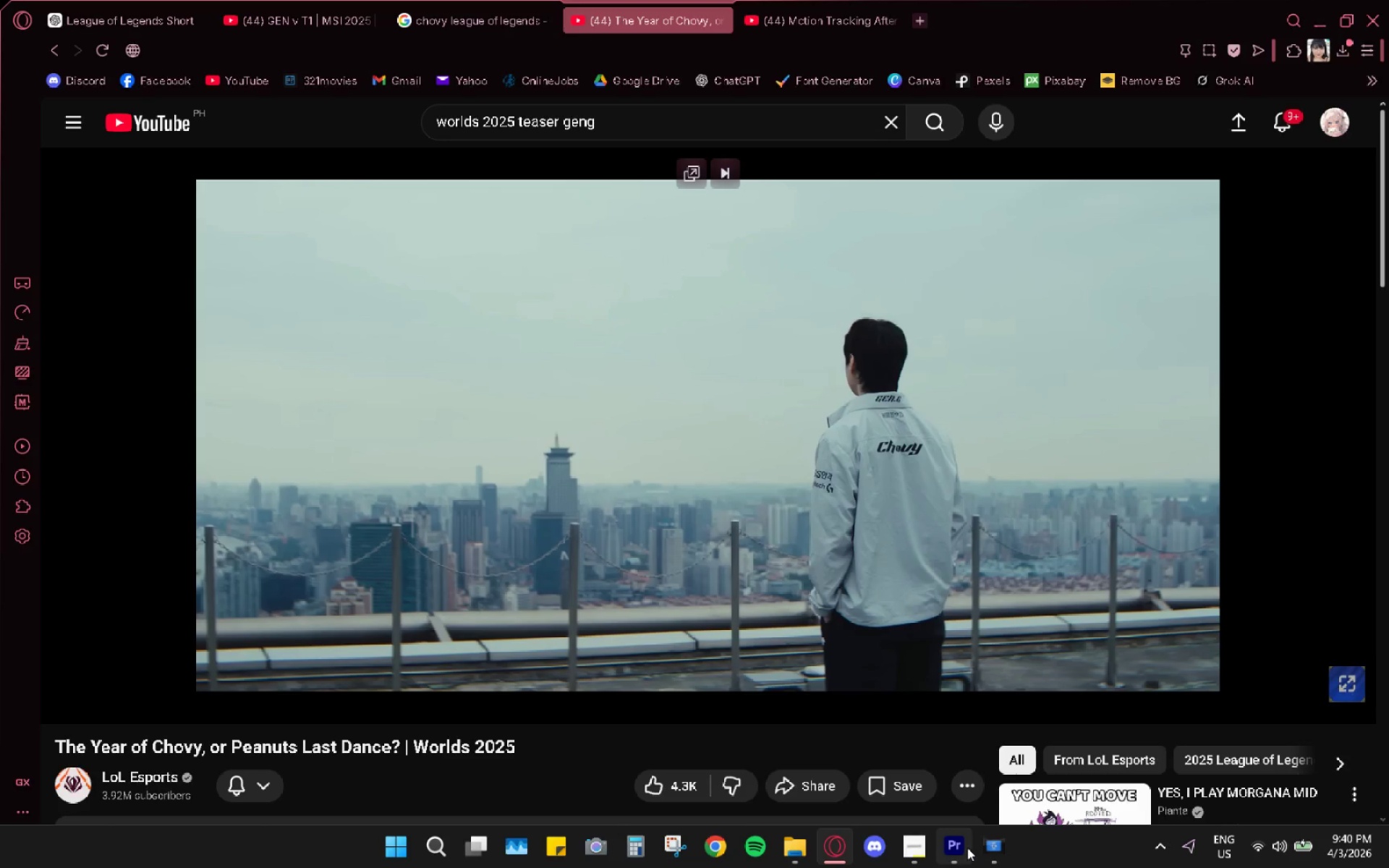 
left_click([967, 848])
 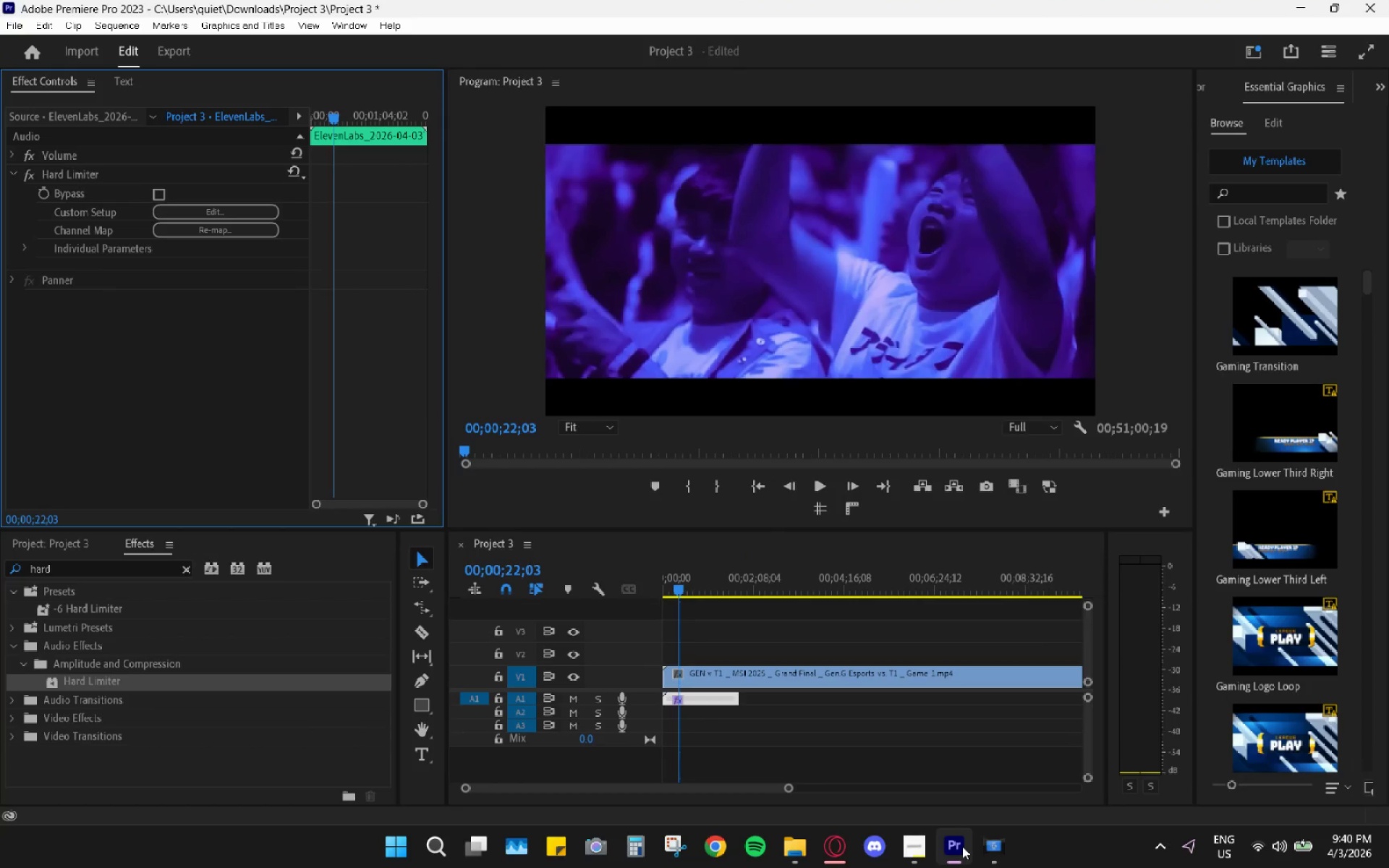 
left_click([962, 846])
 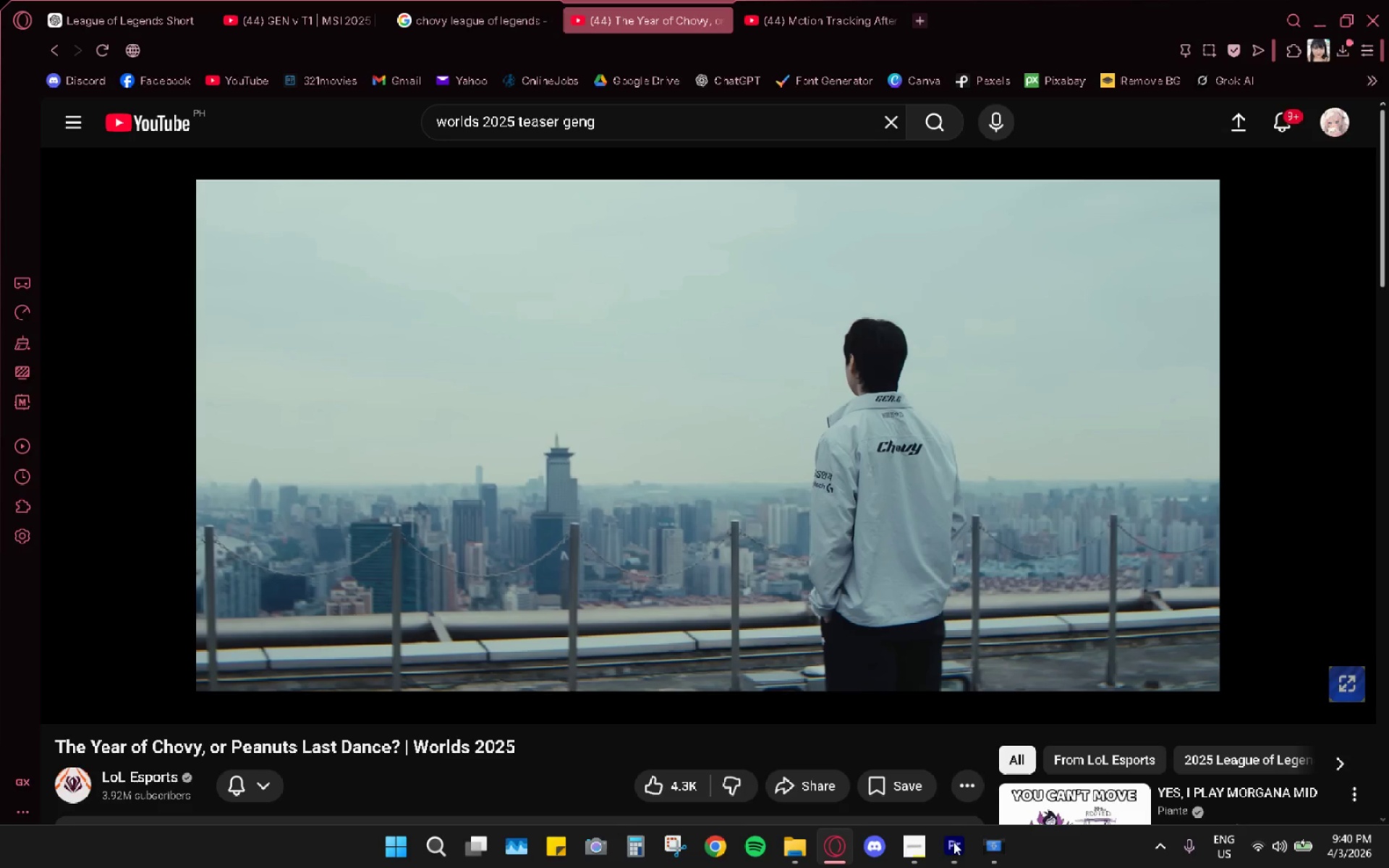 
left_click([987, 842])
 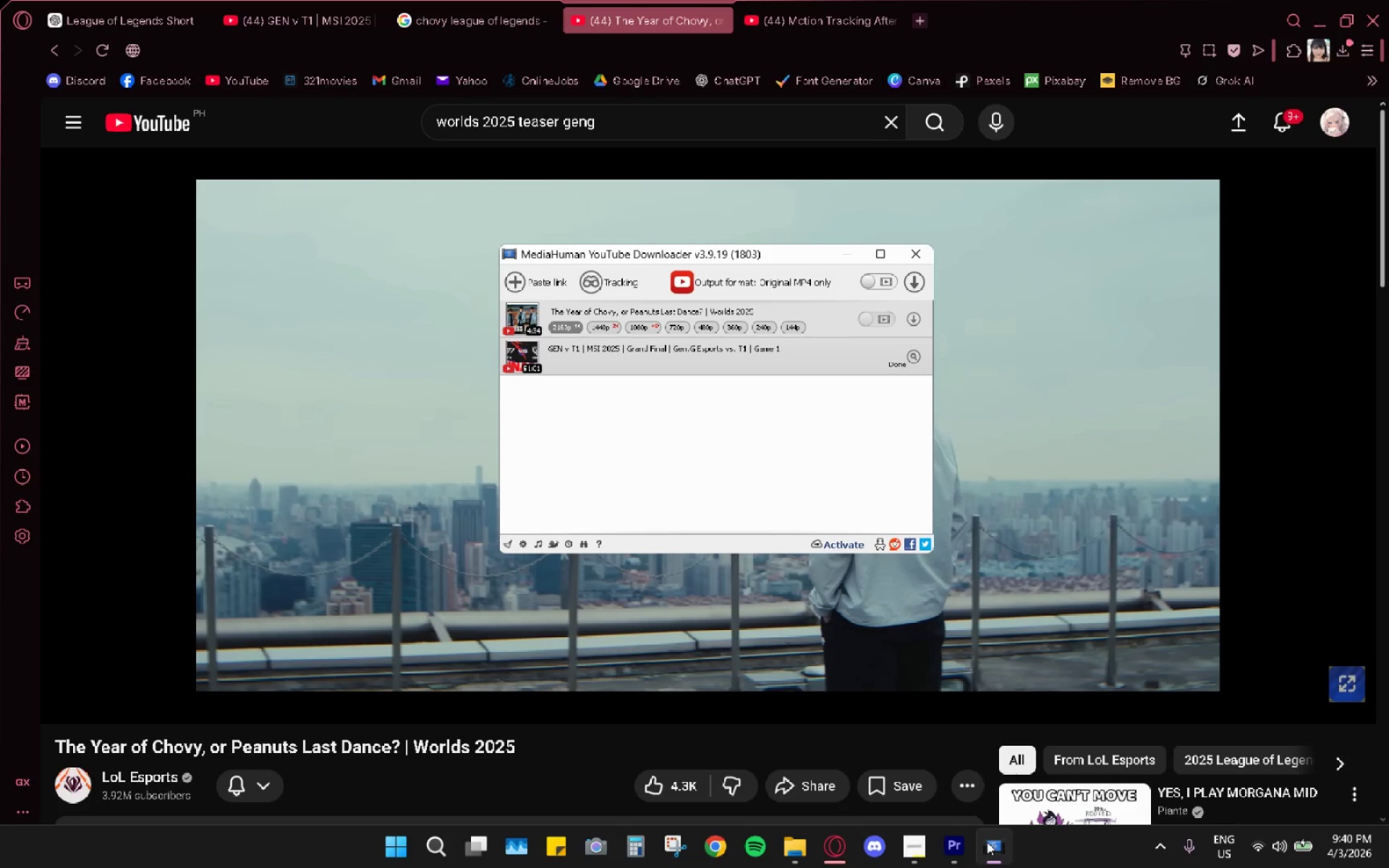 
left_click([987, 842])
 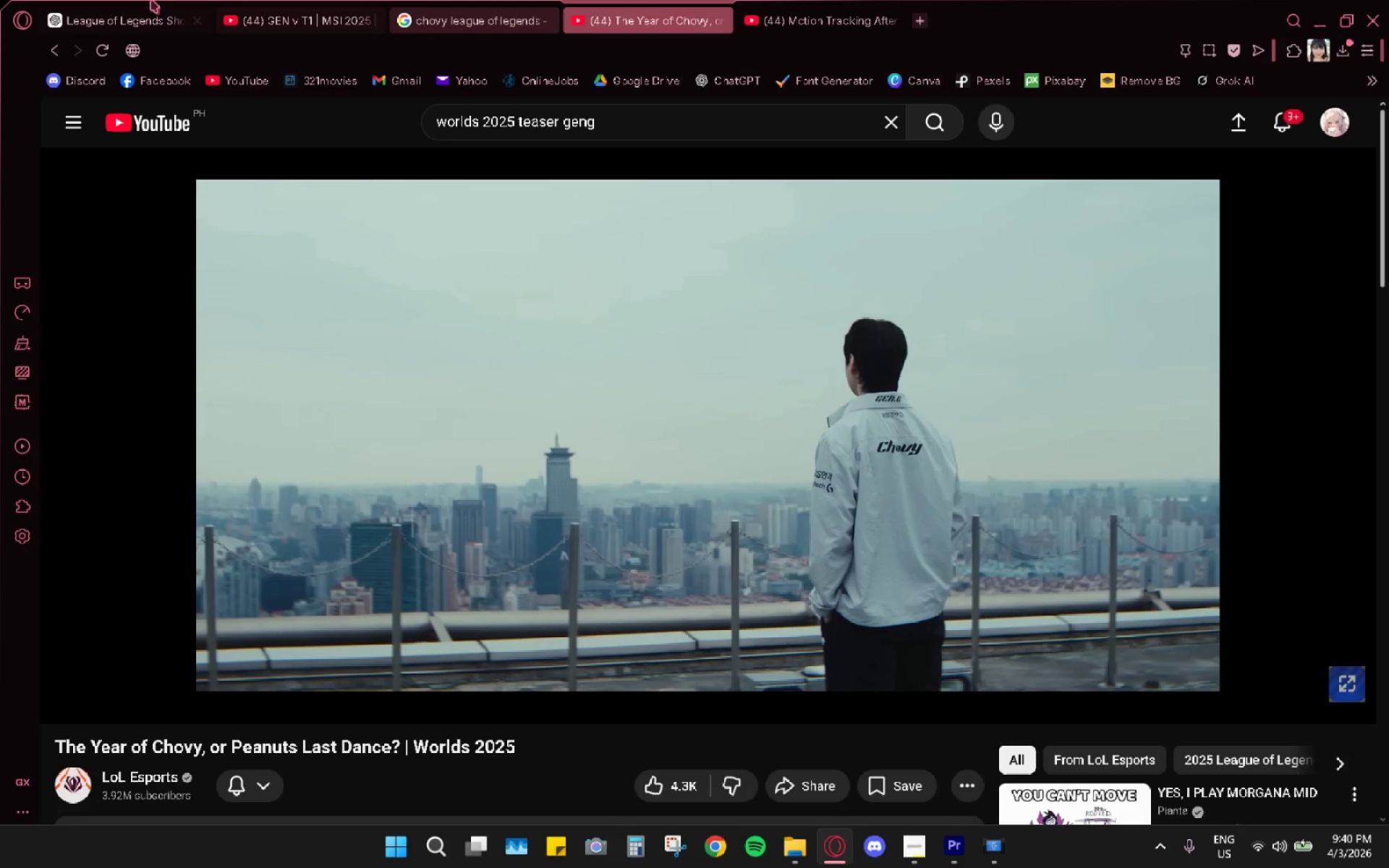 
left_click([263, 12])
 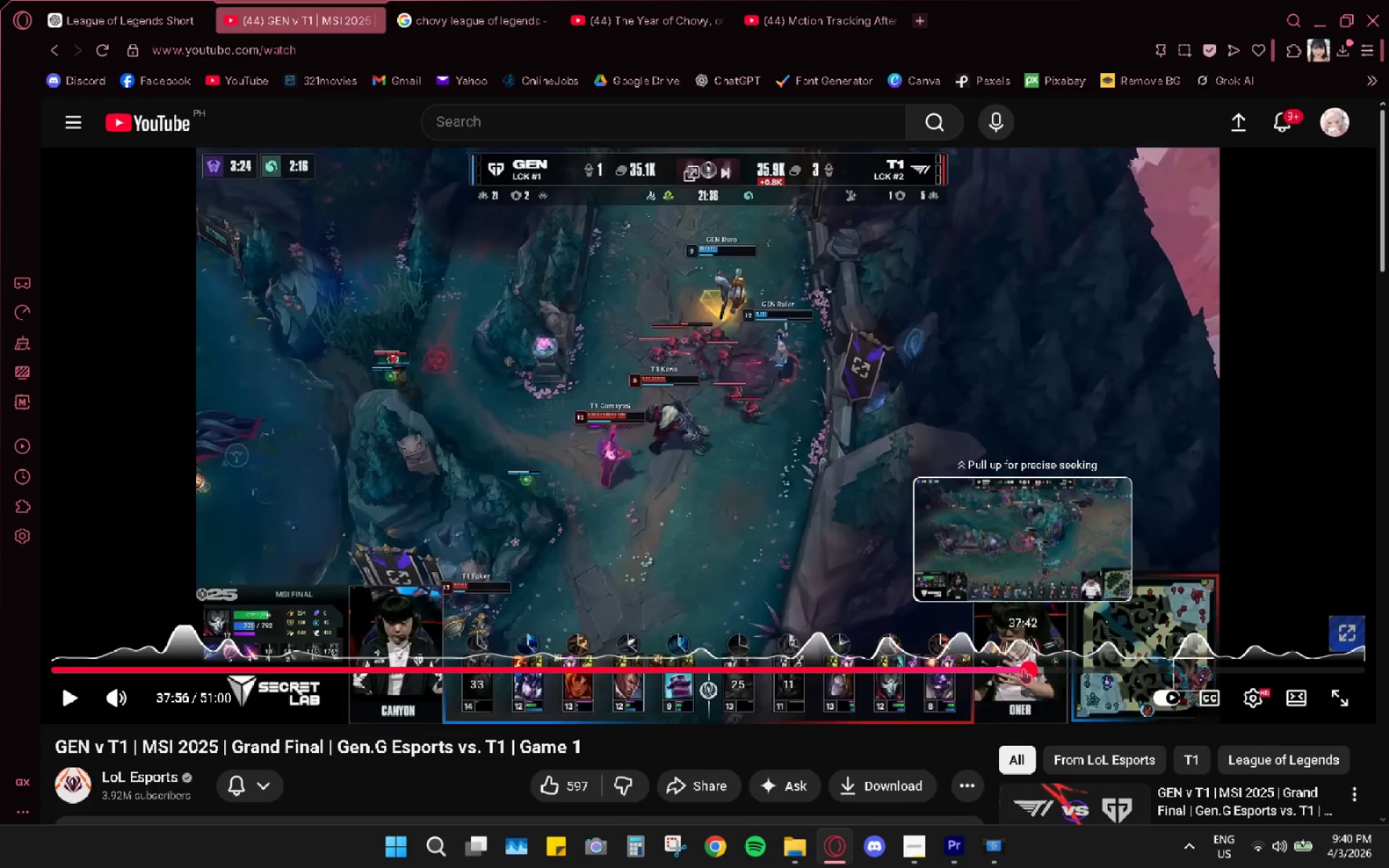 
wait(5.78)
 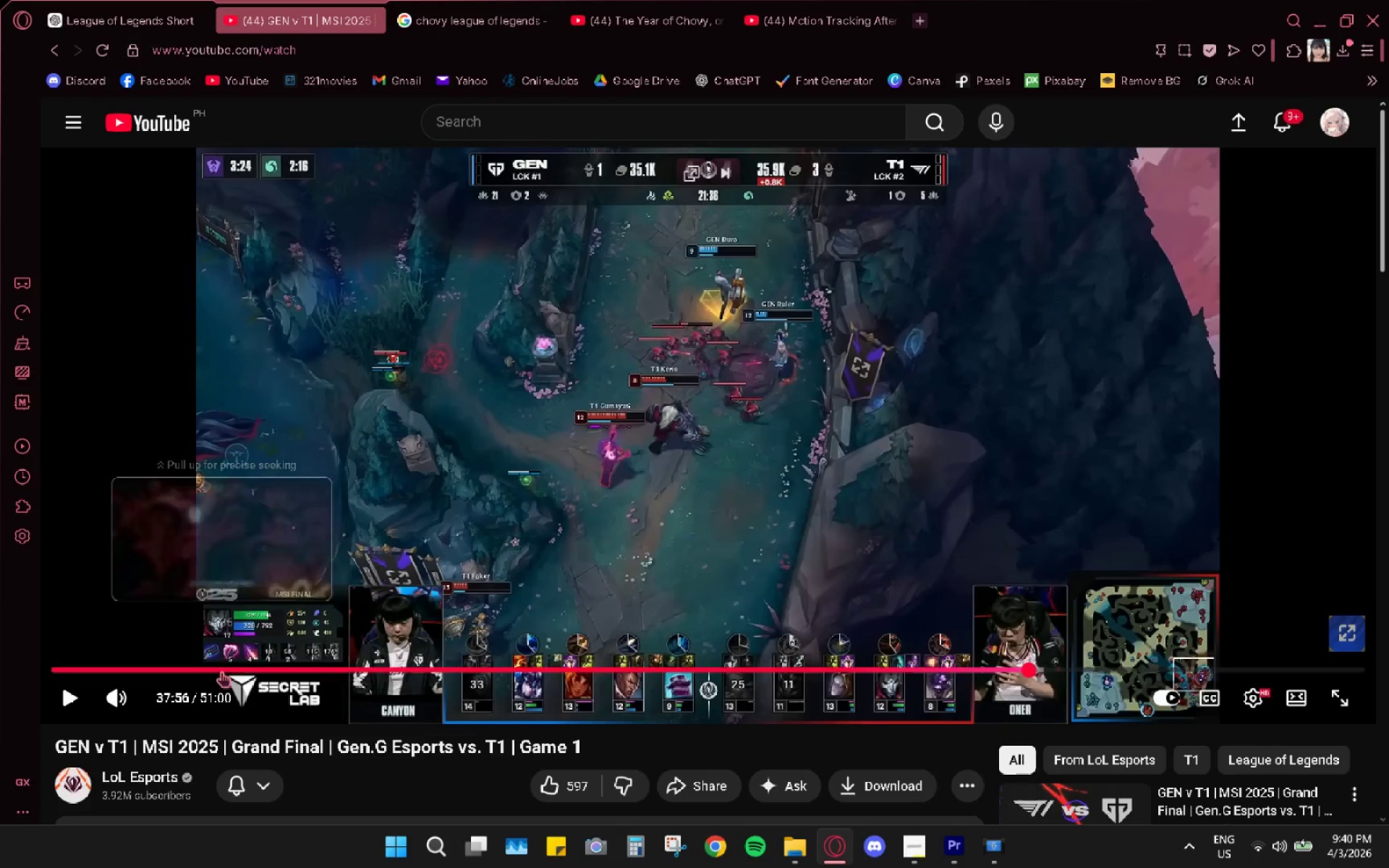 
left_click([1020, 668])
 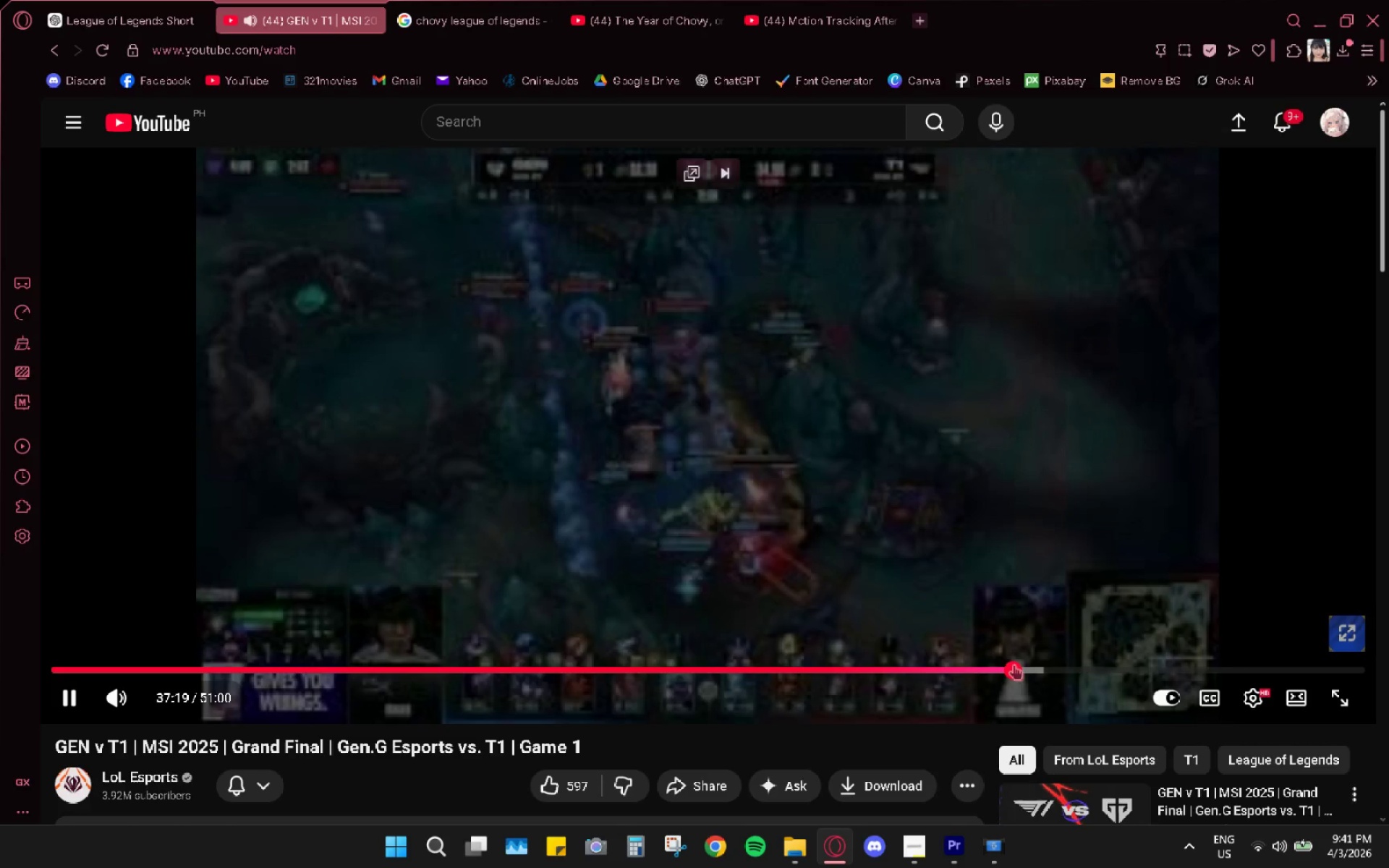 
left_click_drag(start_coordinate=[1014, 664], to_coordinate=[1005, 660])
 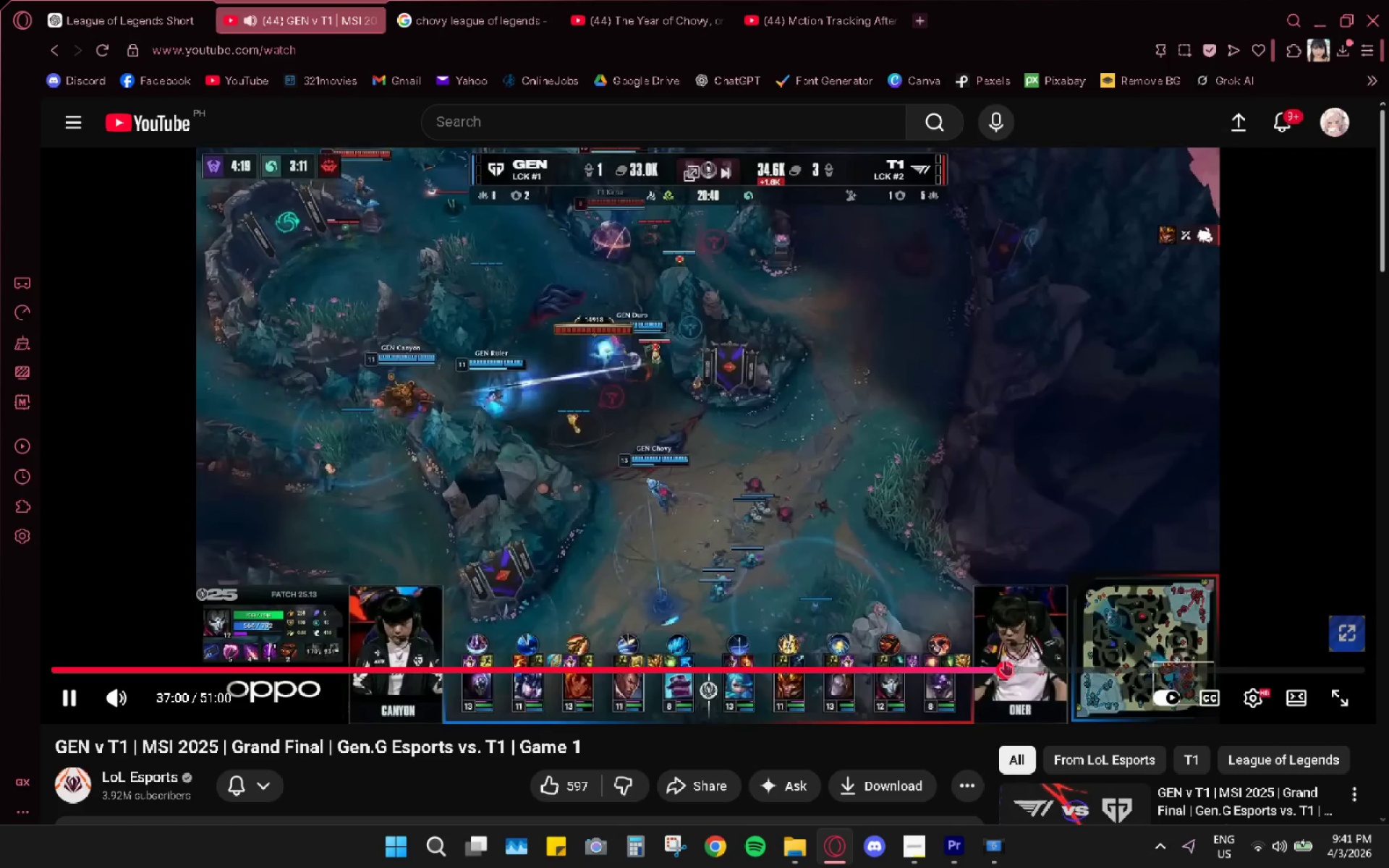 
left_click_drag(start_coordinate=[1004, 660], to_coordinate=[1000, 659])
 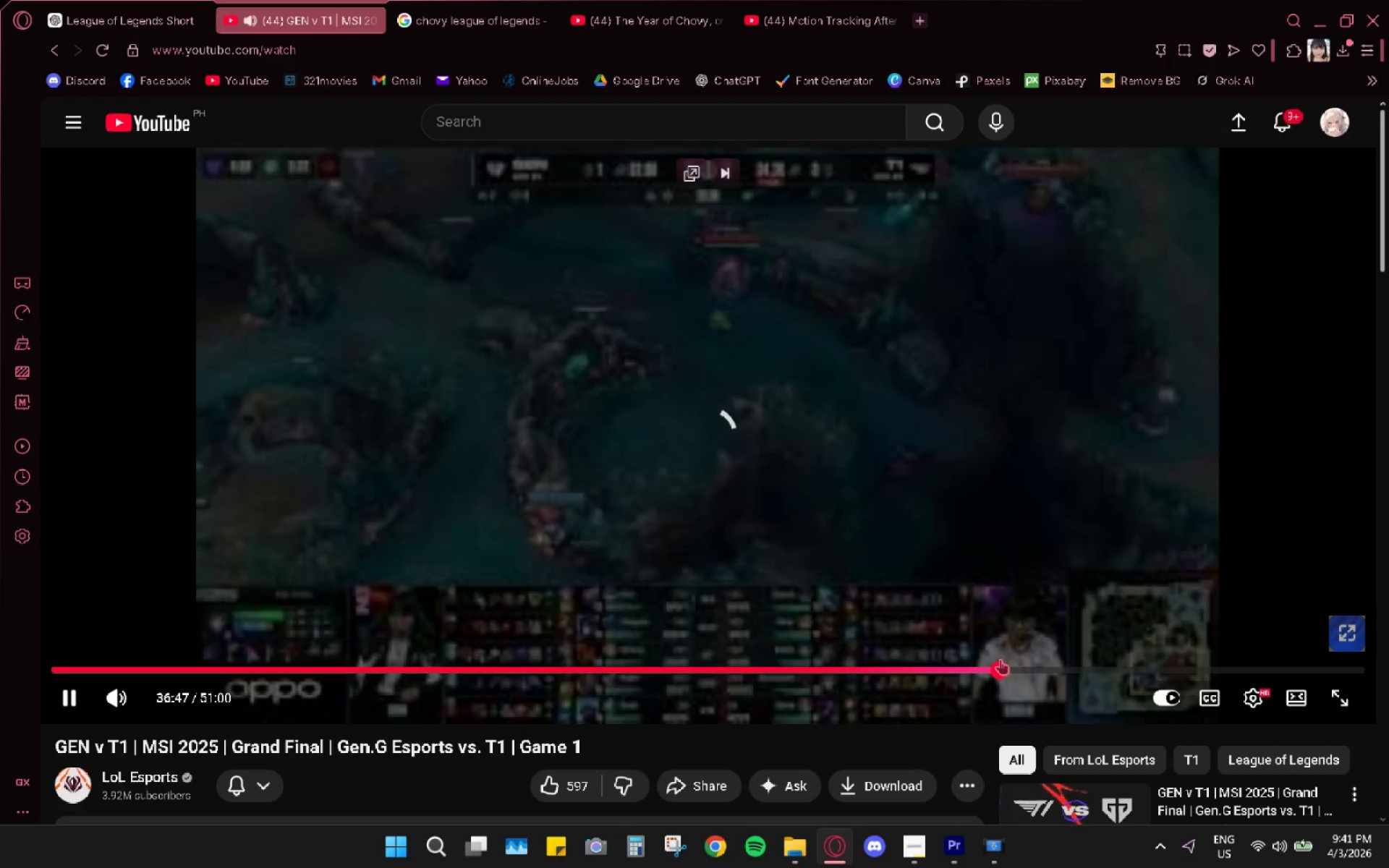 
key(Space)
 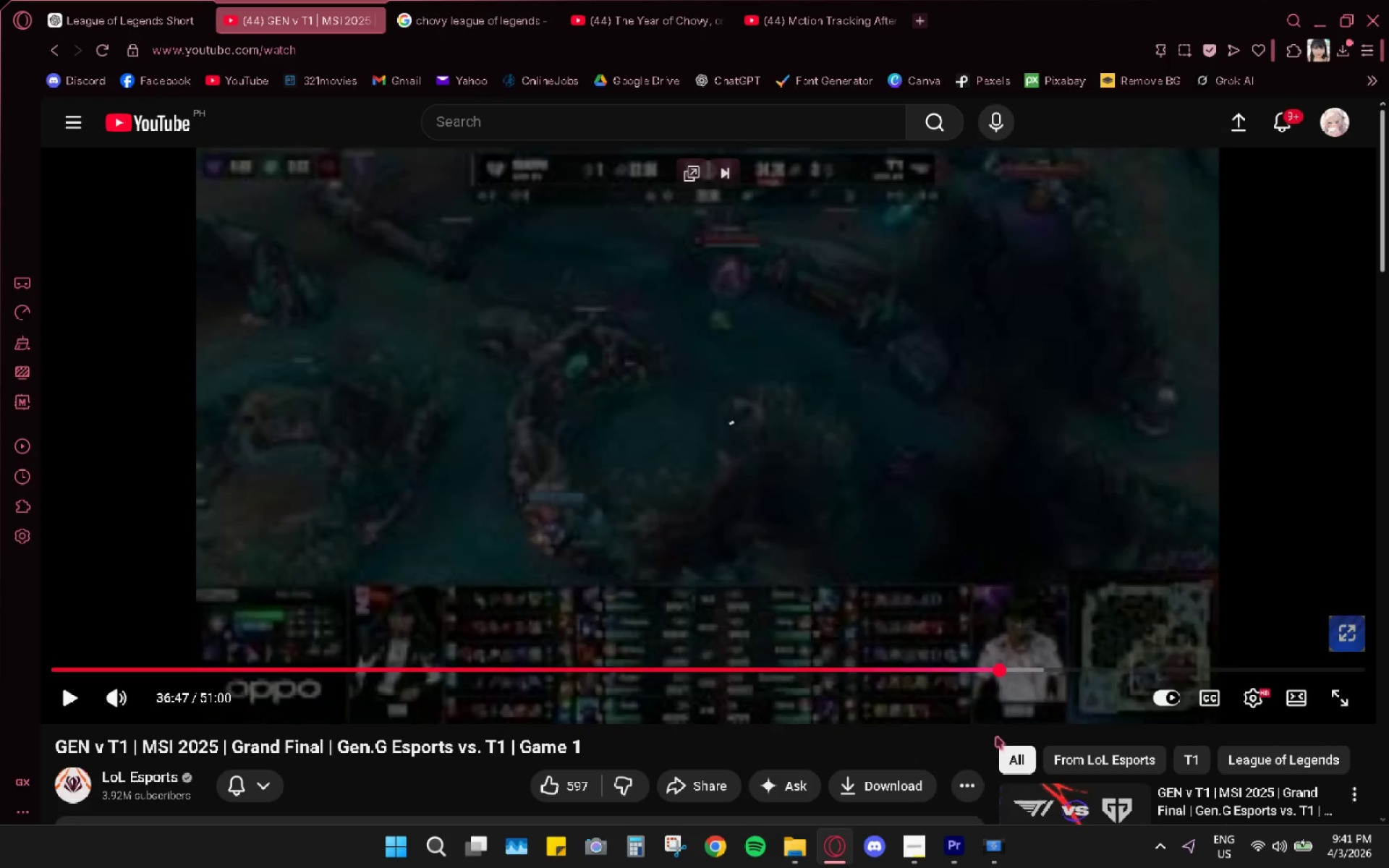 
key(Space)
 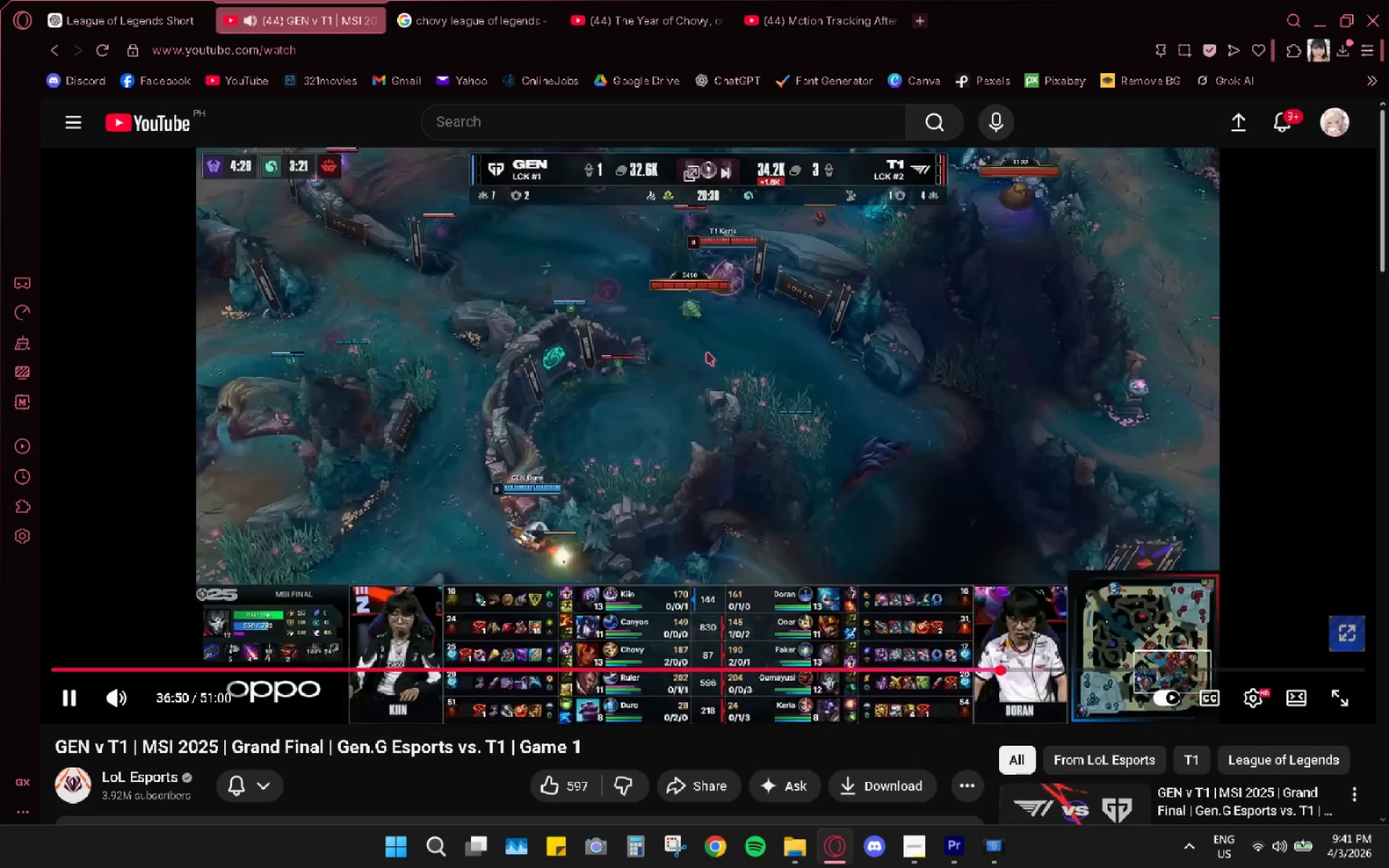 
wait(8.05)
 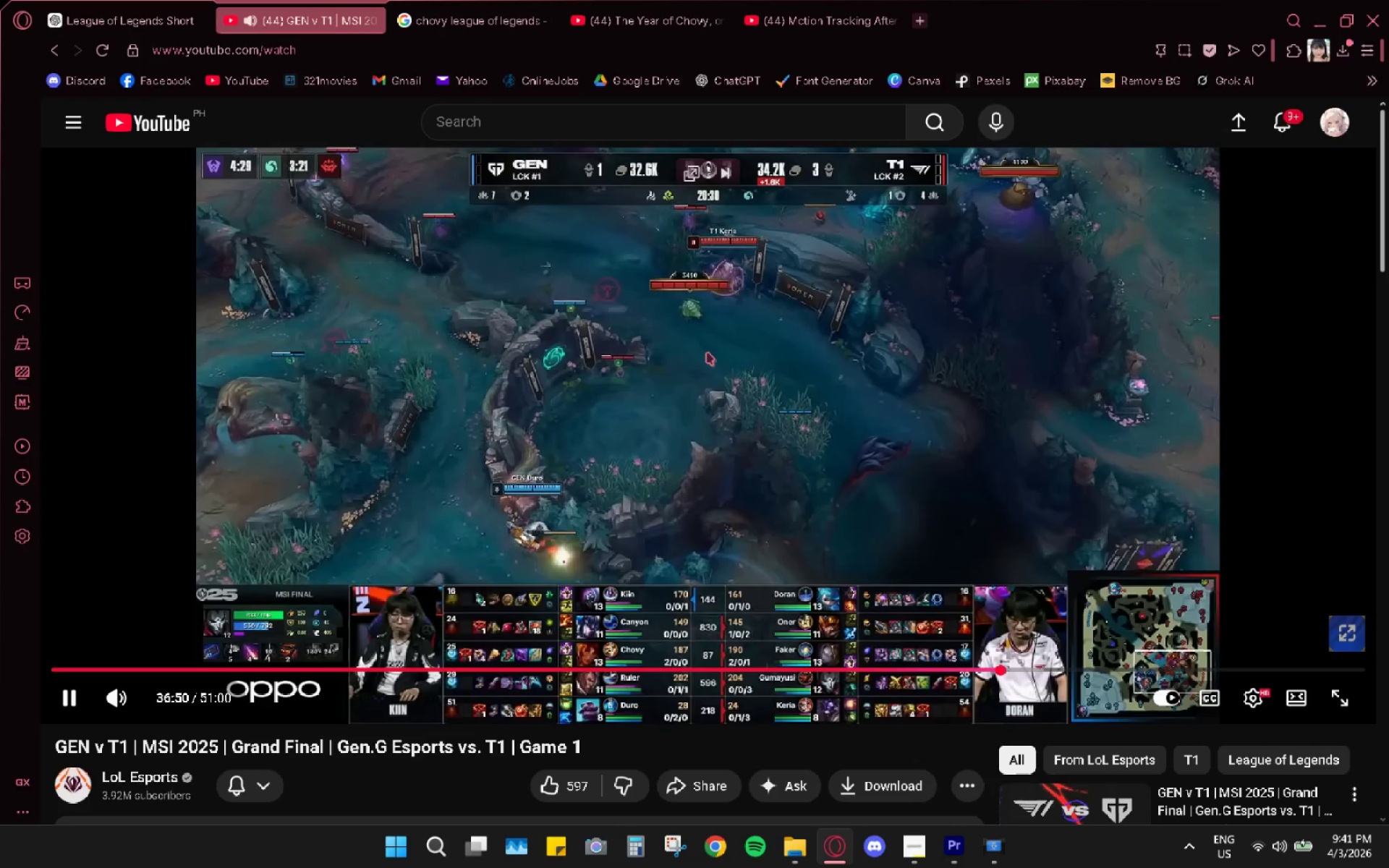 
key(Space)
 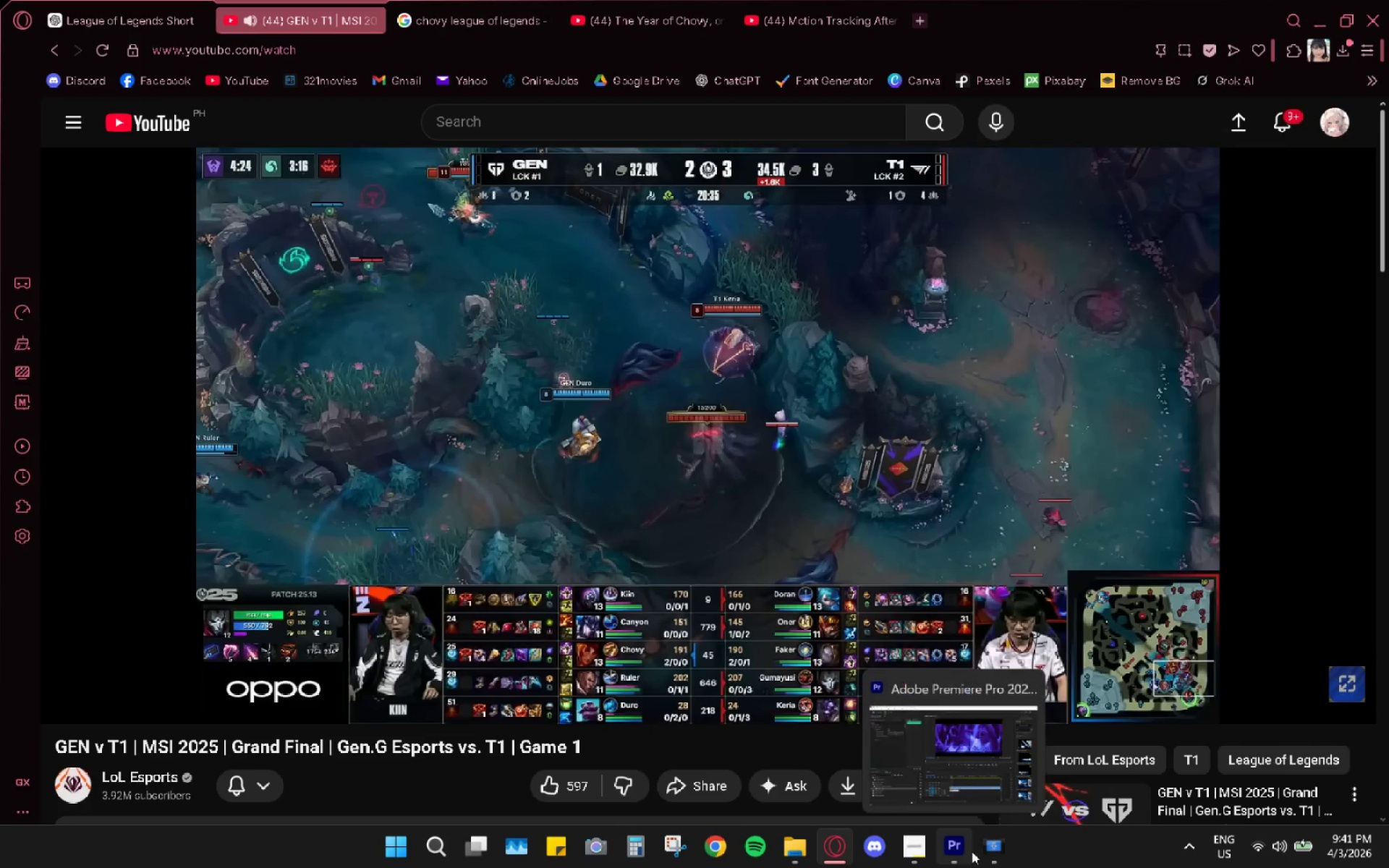 
left_click([995, 849])
 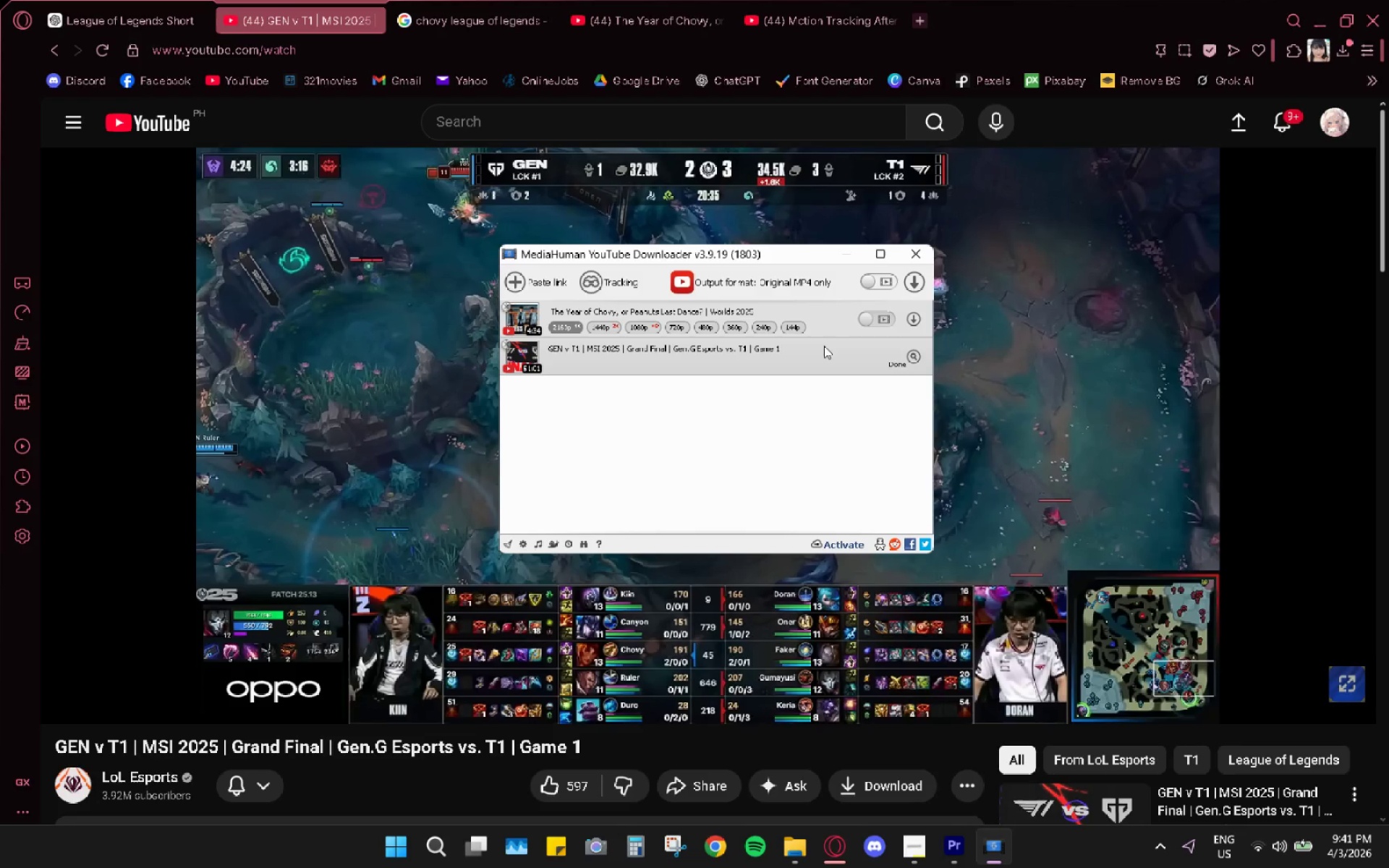 
wait(5.2)
 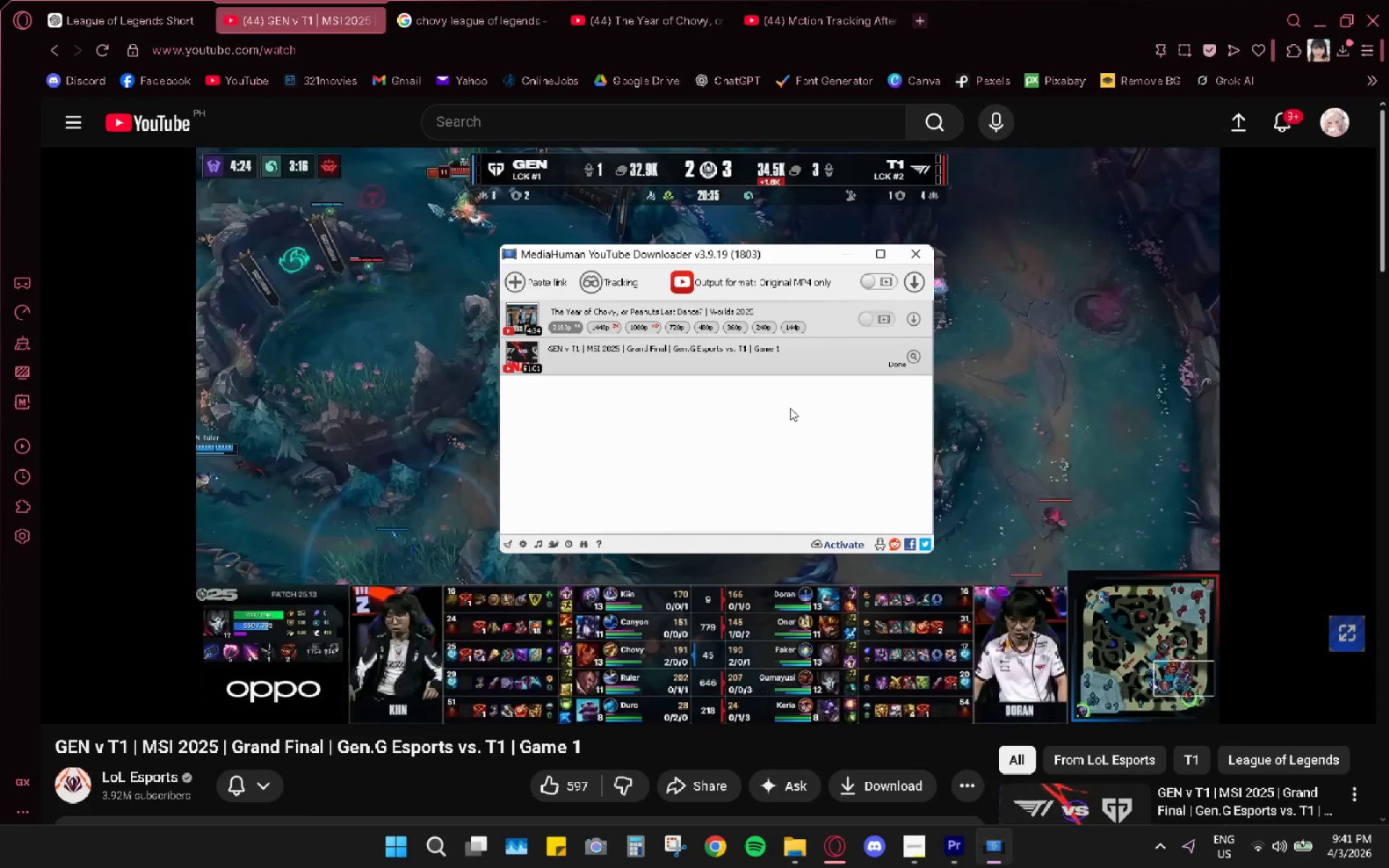 
left_click([916, 322])
 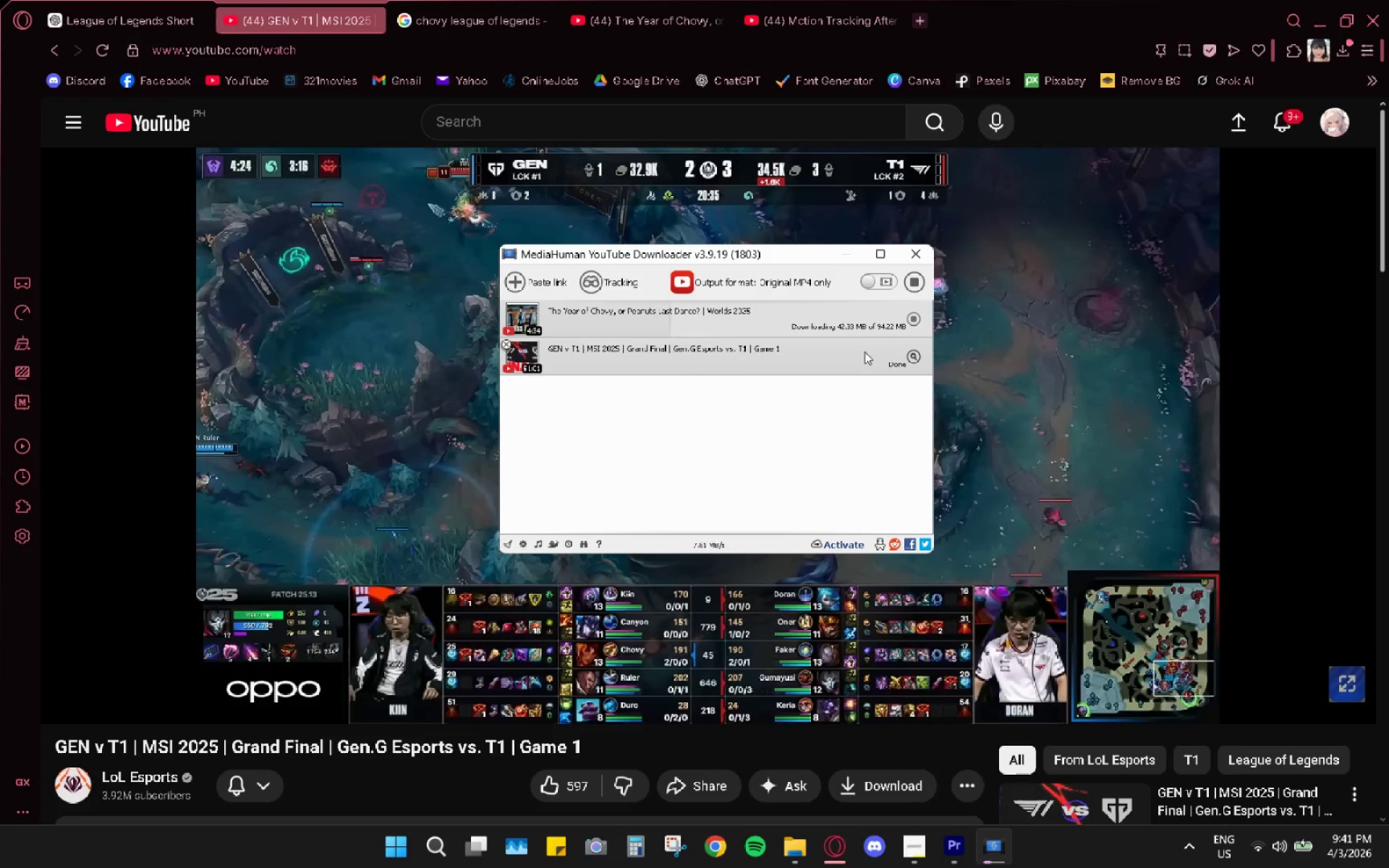 
wait(5.25)
 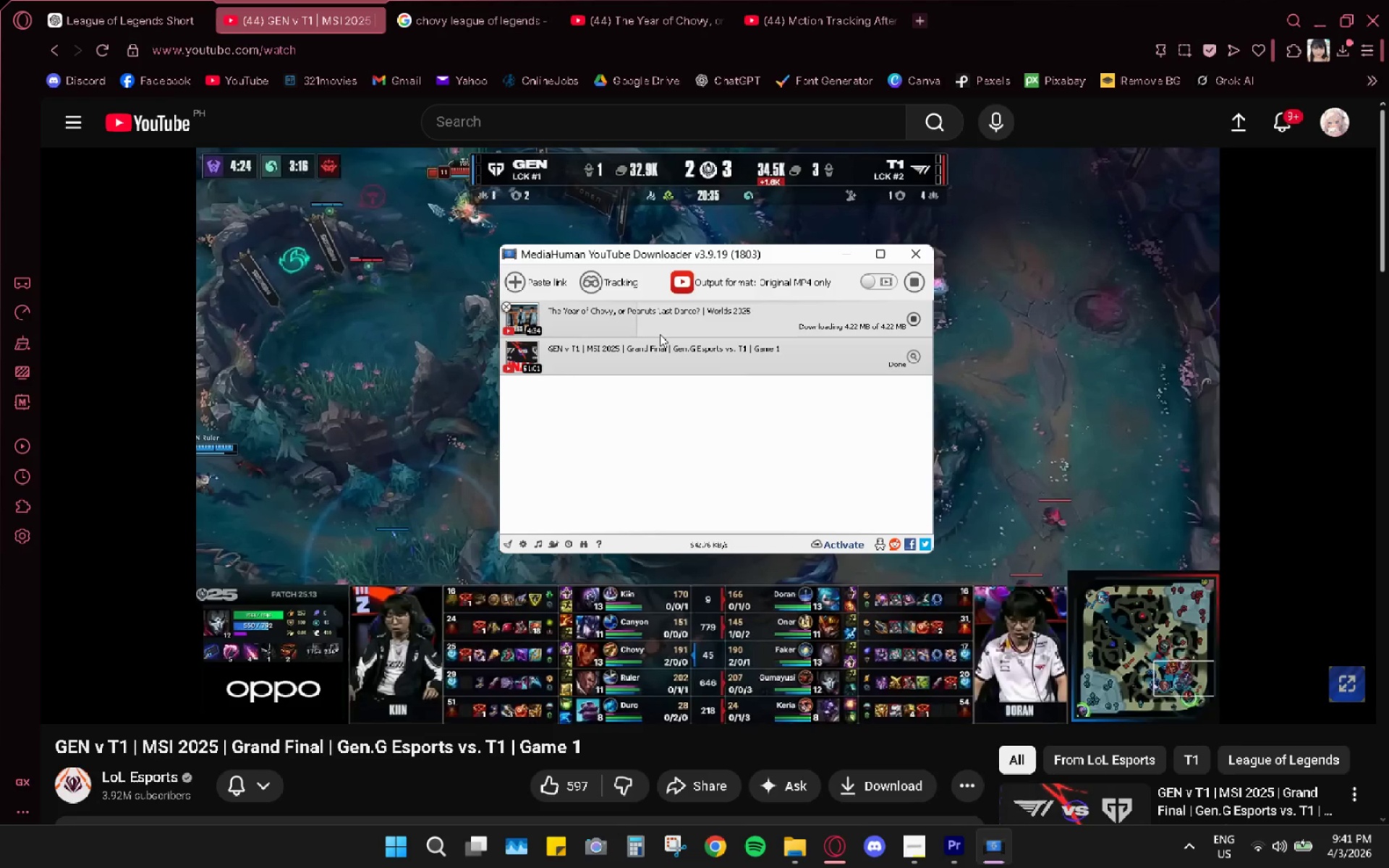 
left_click([962, 855])
 